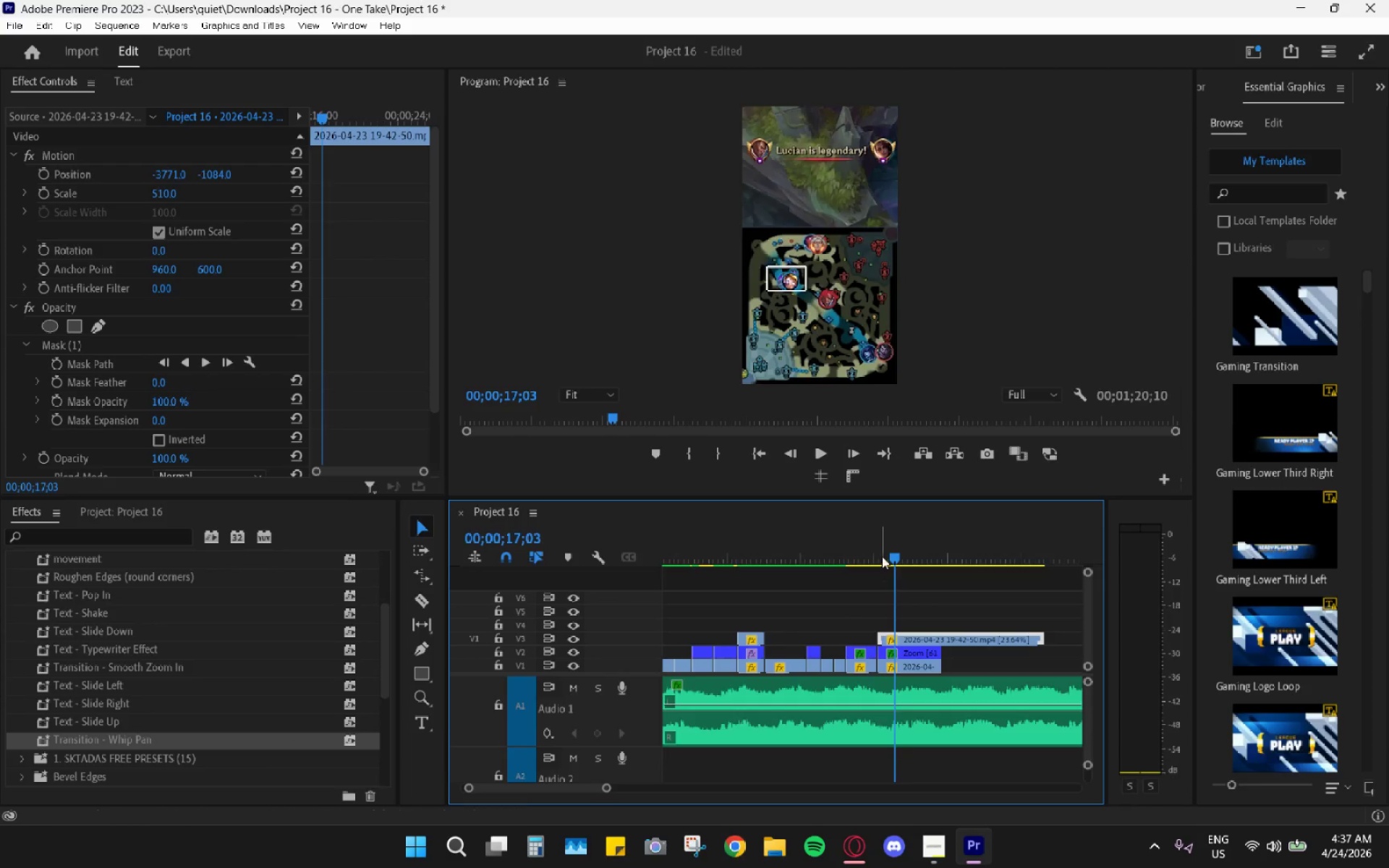 
left_click_drag(start_coordinate=[881, 554], to_coordinate=[875, 551])
 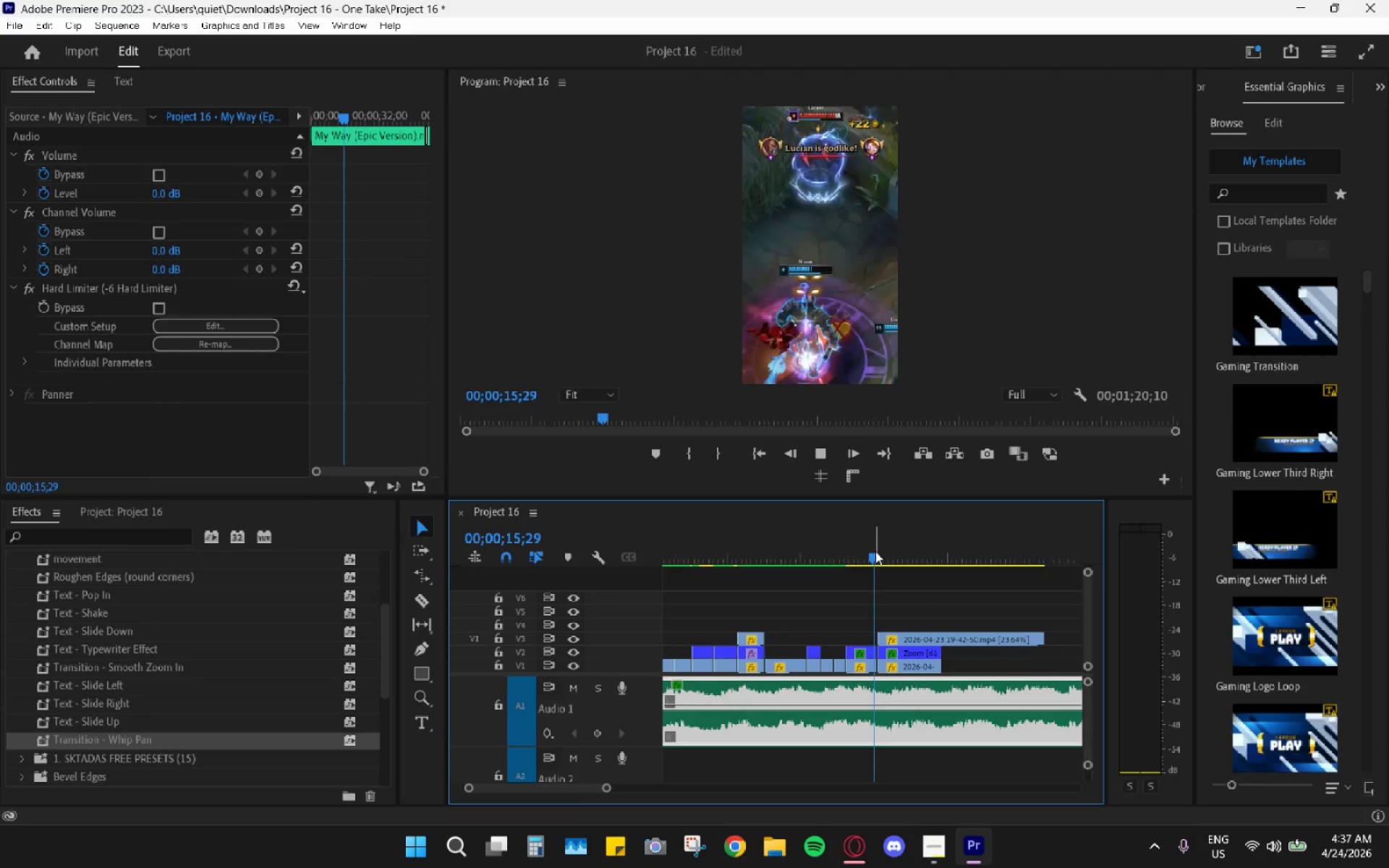 
key(Space)
 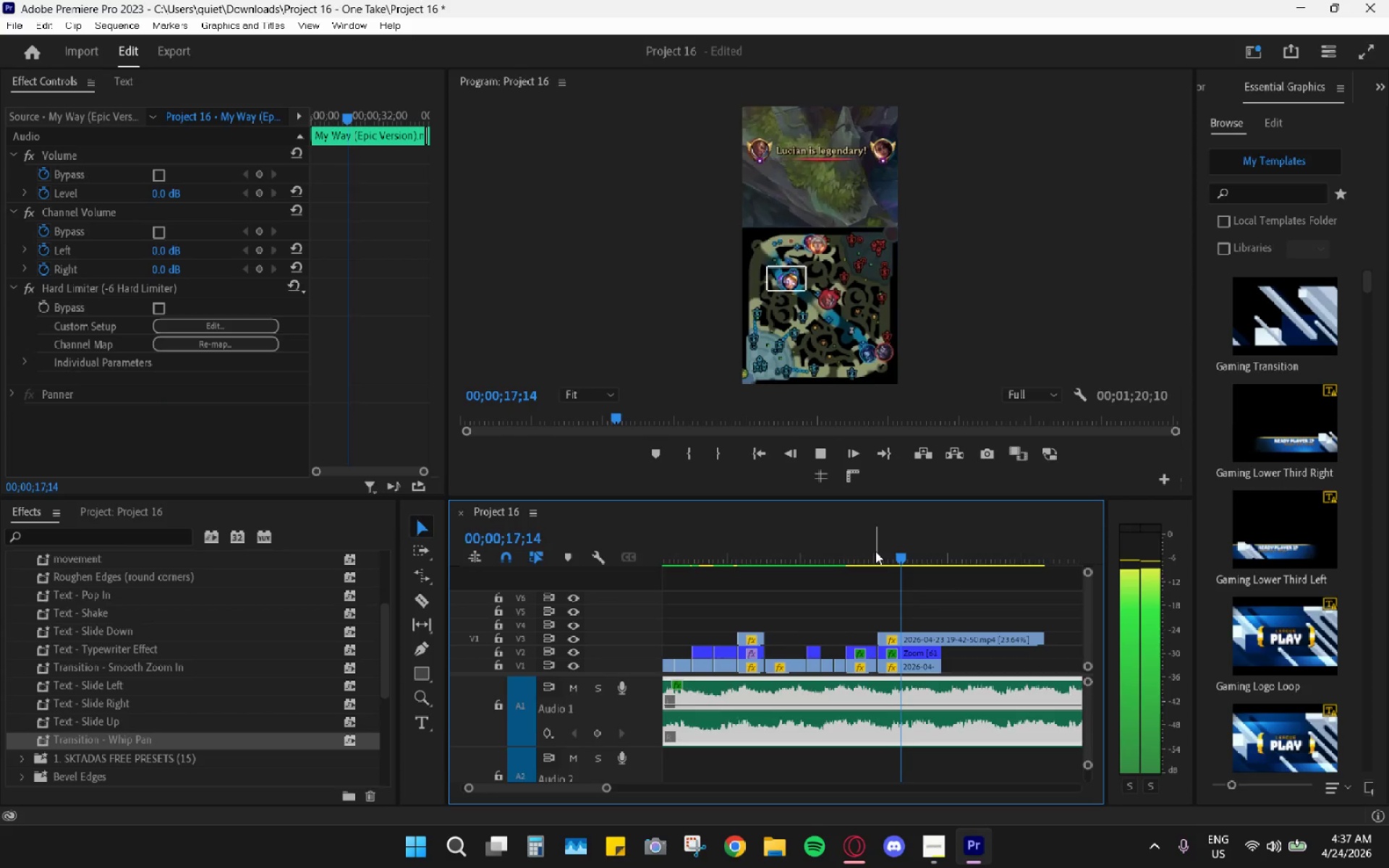 
key(Space)
 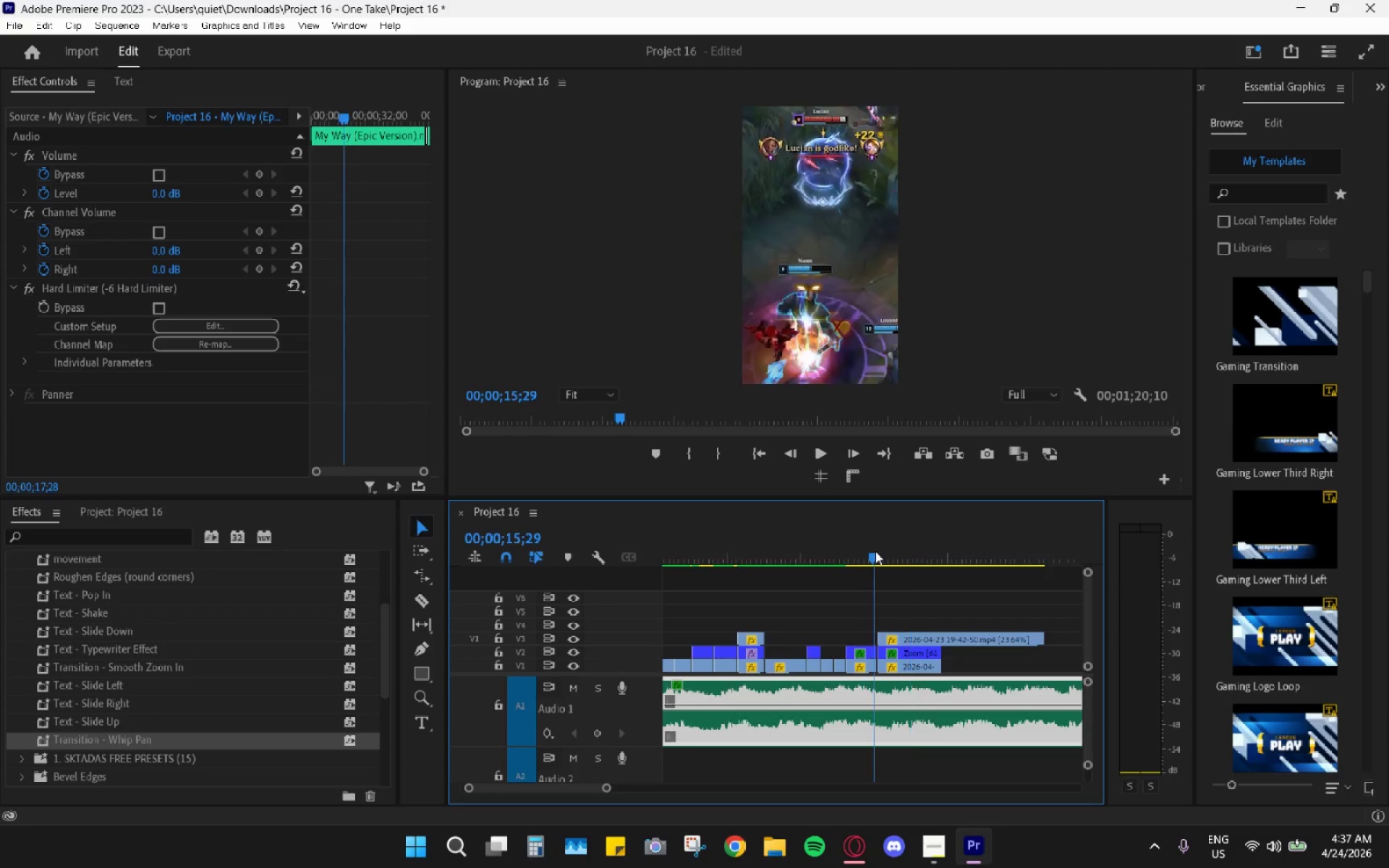 
left_click_drag(start_coordinate=[875, 551], to_coordinate=[896, 559])
 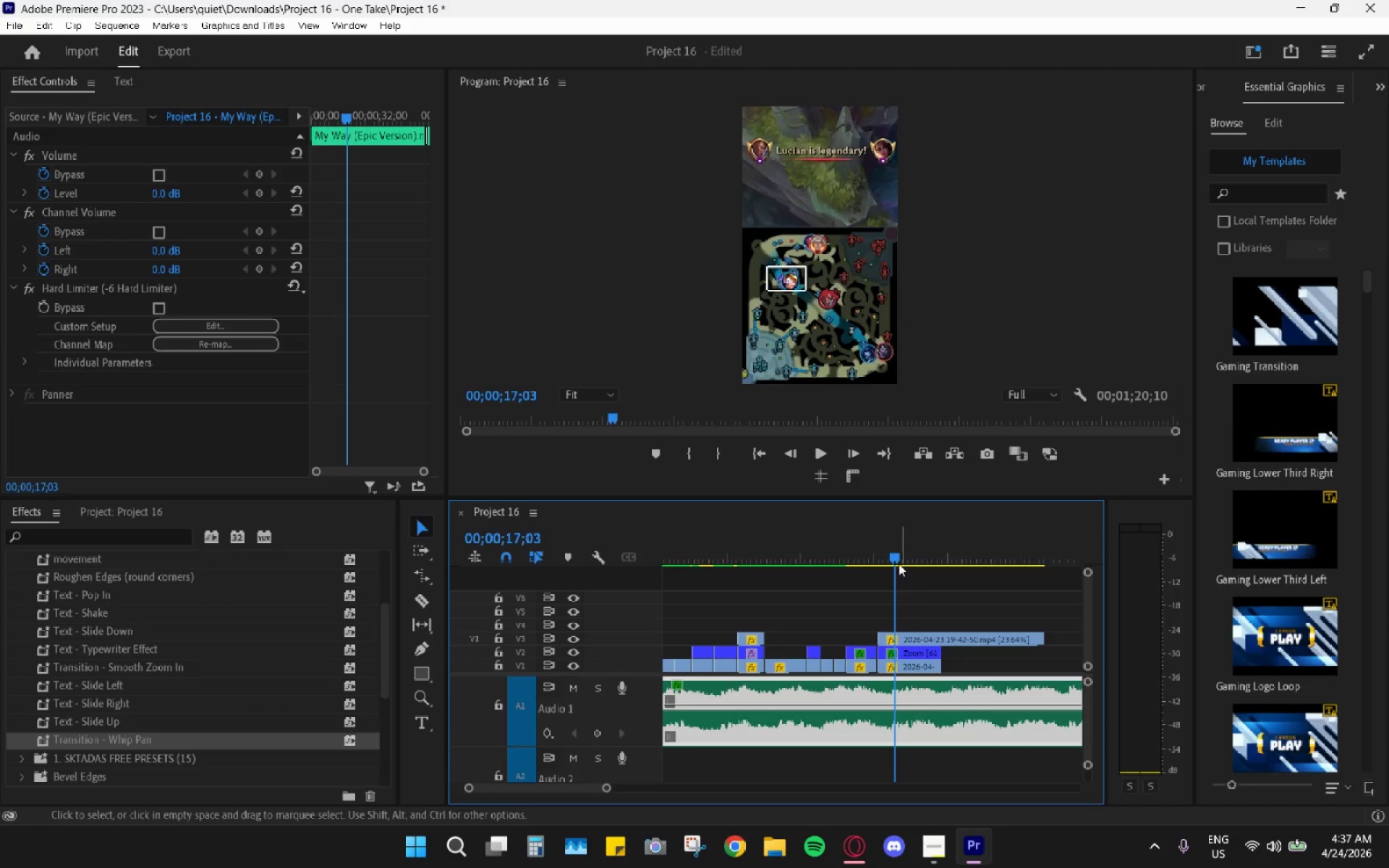 
left_click_drag(start_coordinate=[897, 558], to_coordinate=[909, 564])
 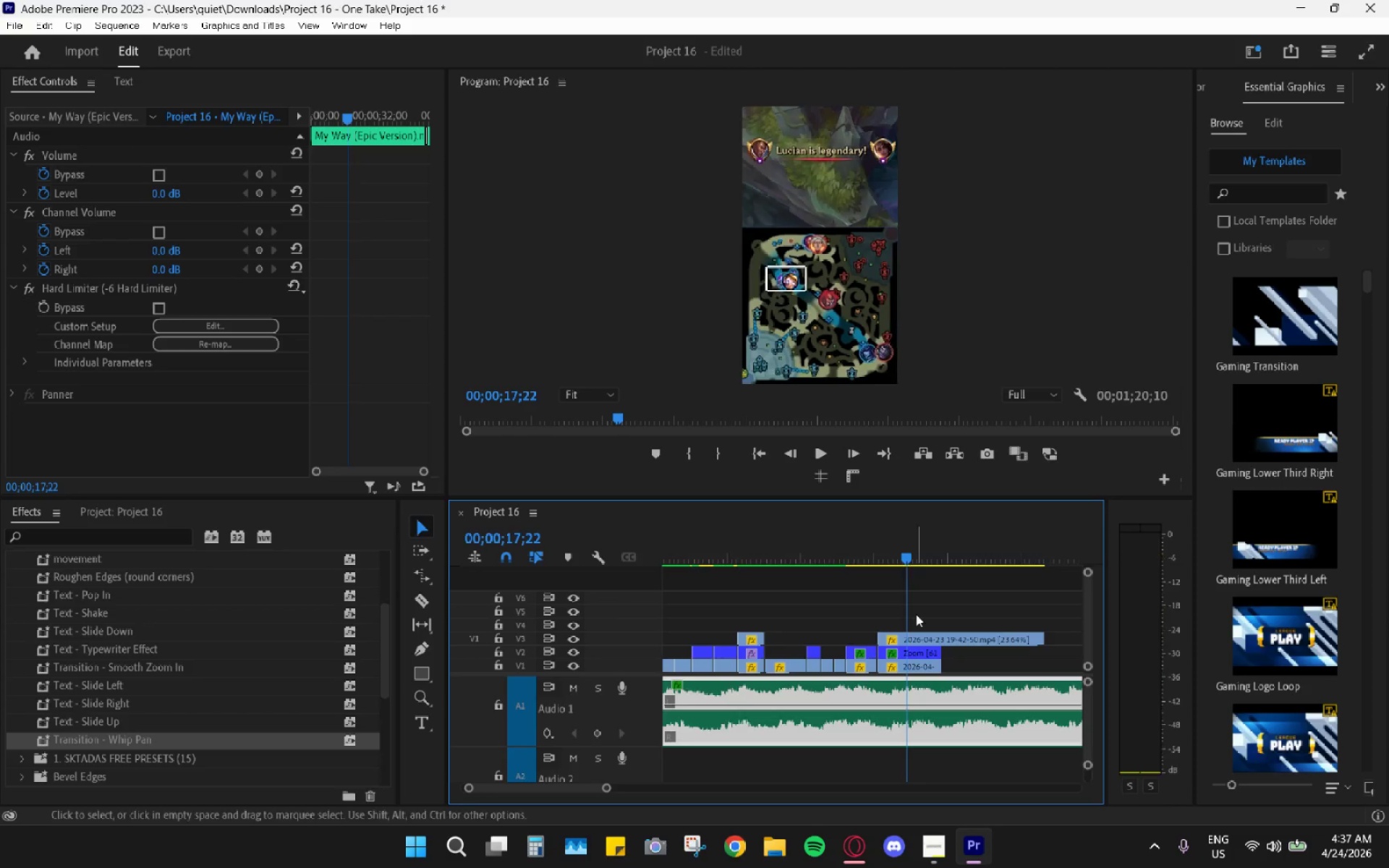 
key(F)
 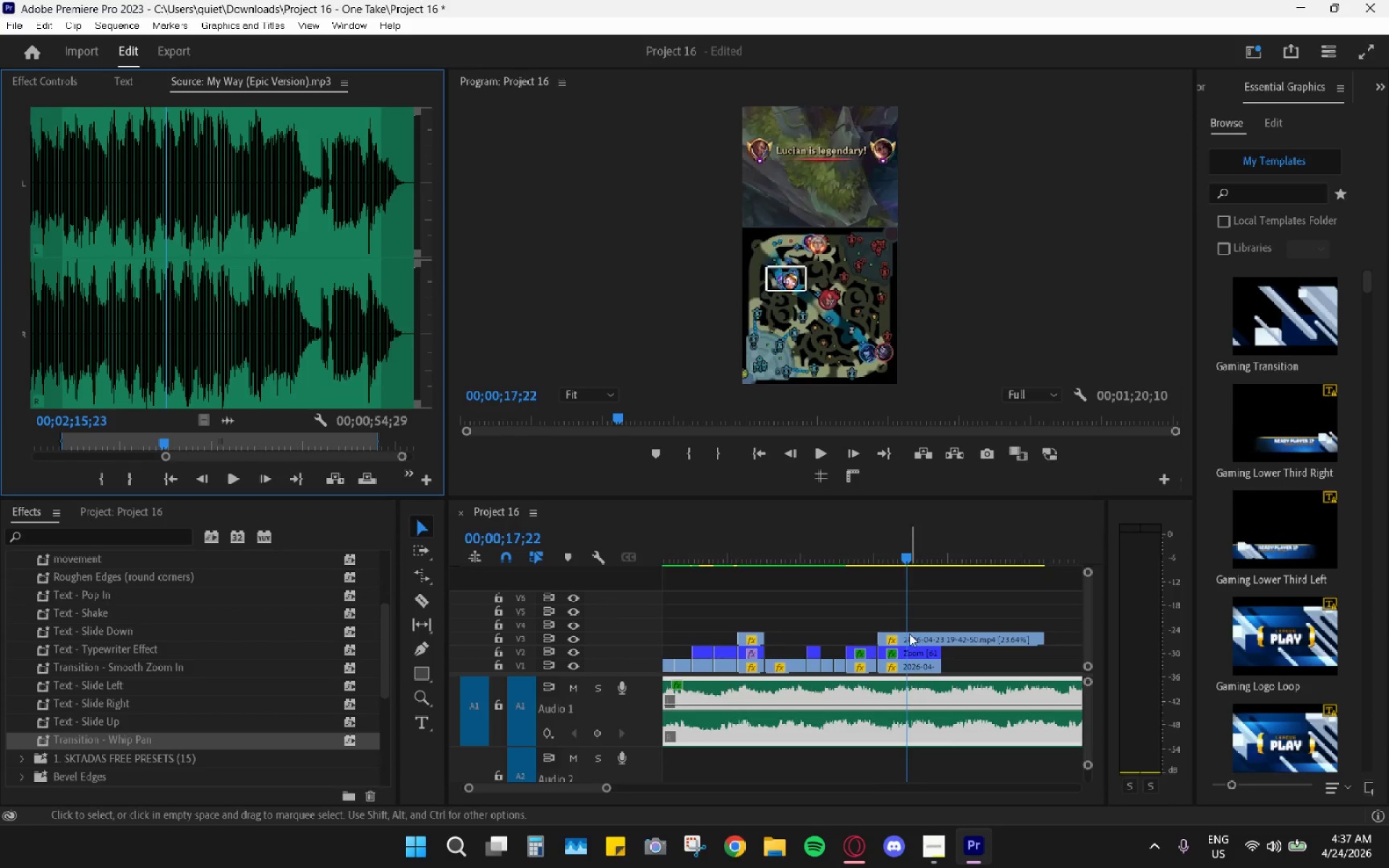 
left_click([909, 634])
 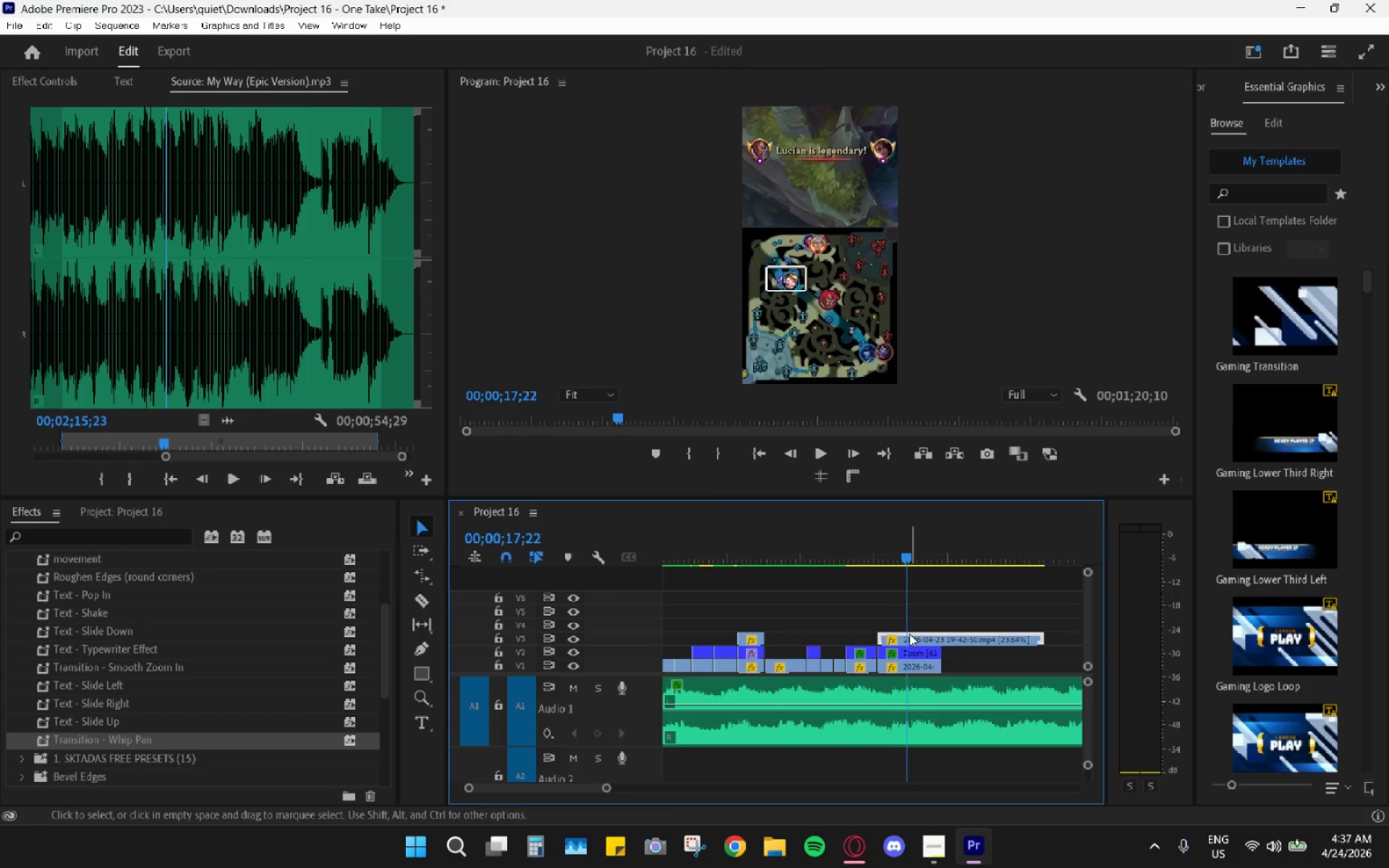 
key(C)
 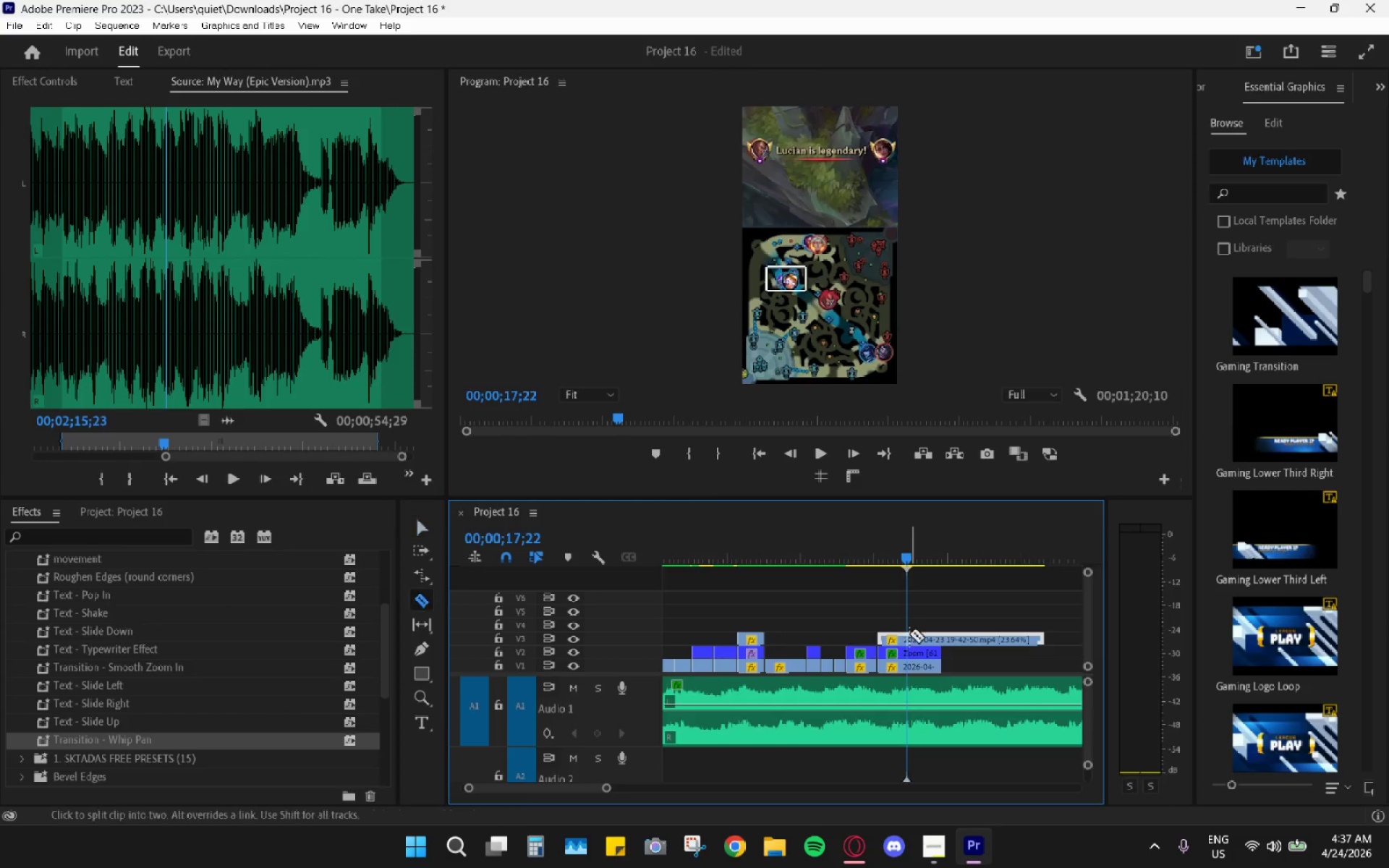 
left_click([909, 634])
 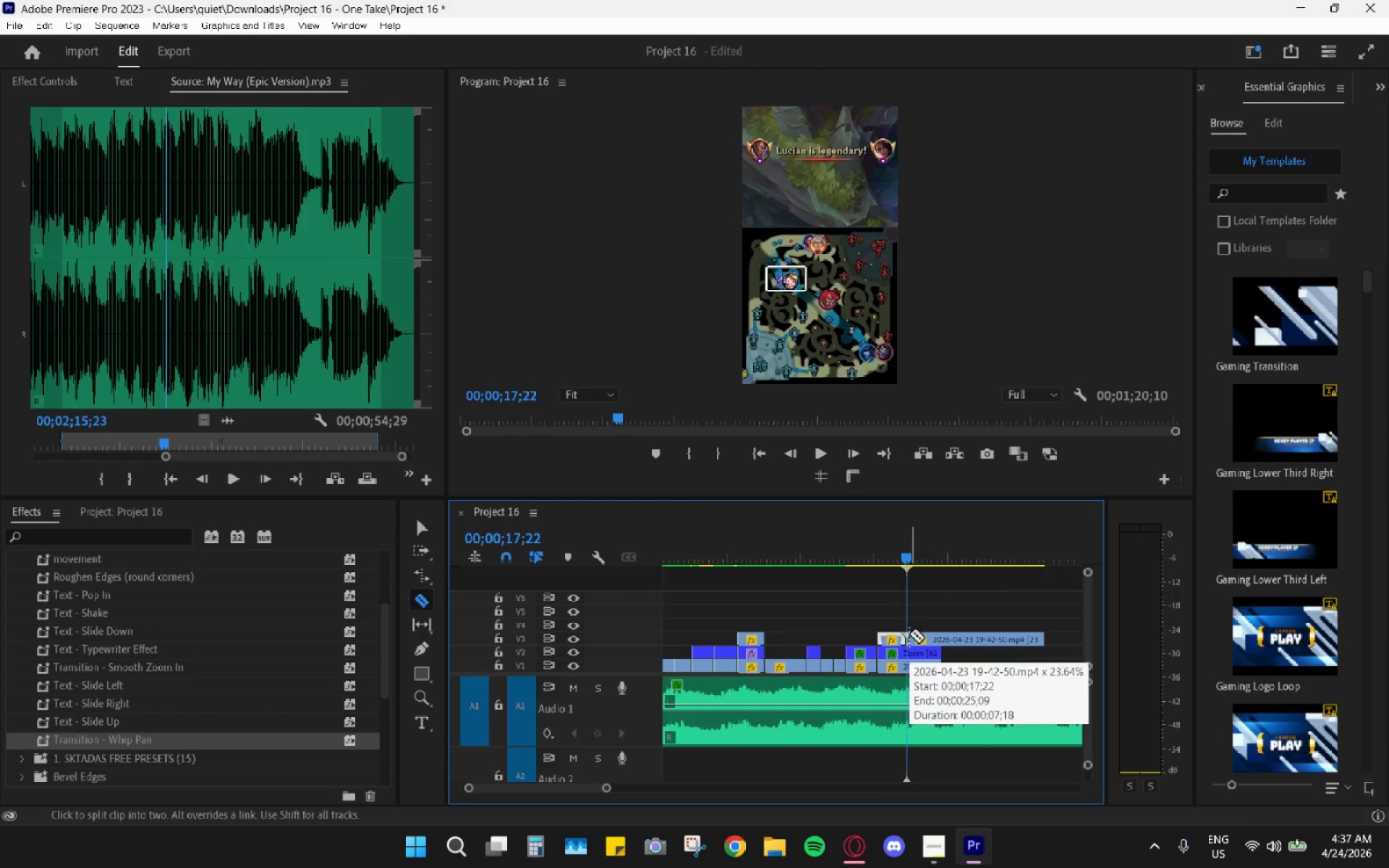 
key(V)
 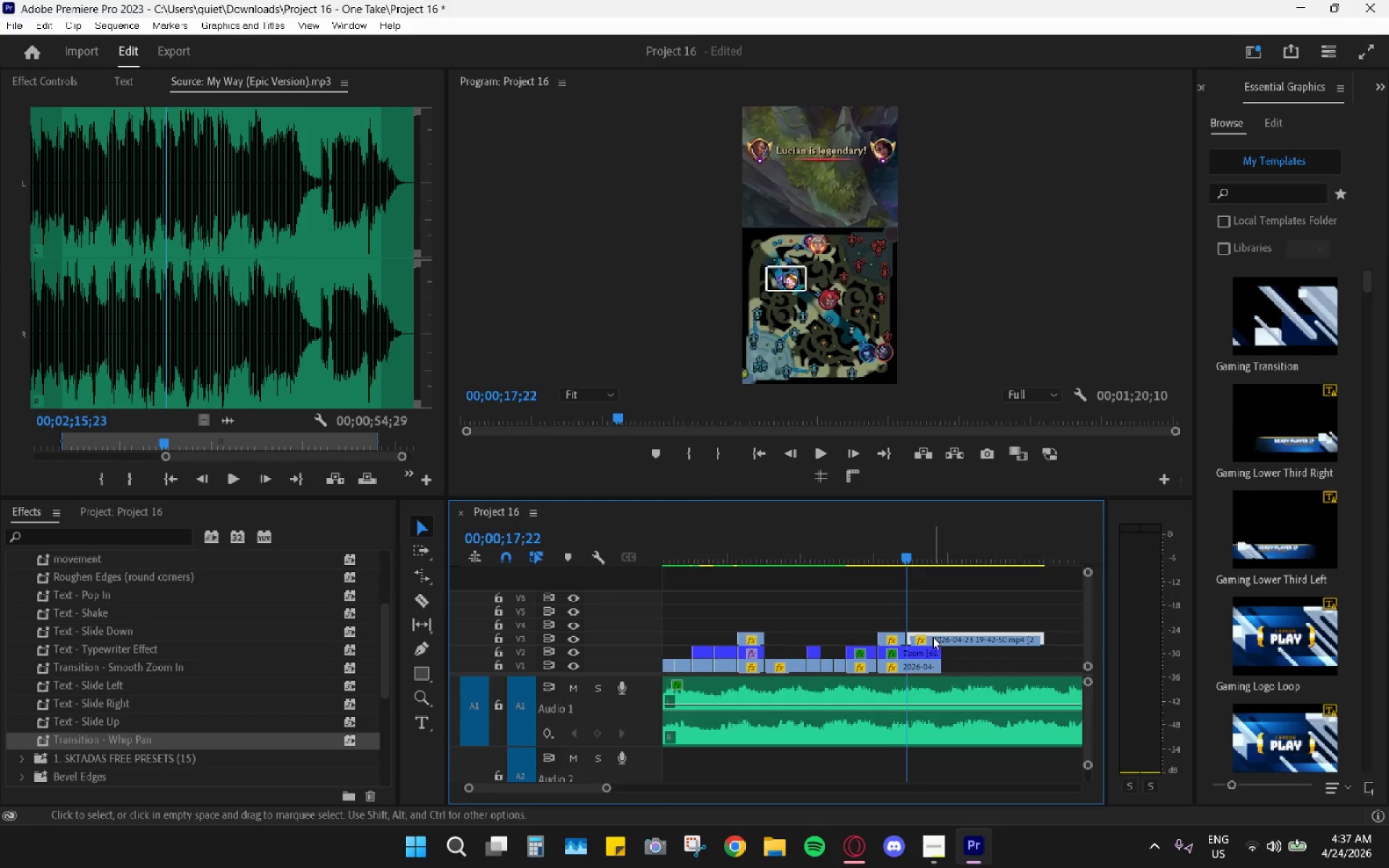 
type(hrv  )
 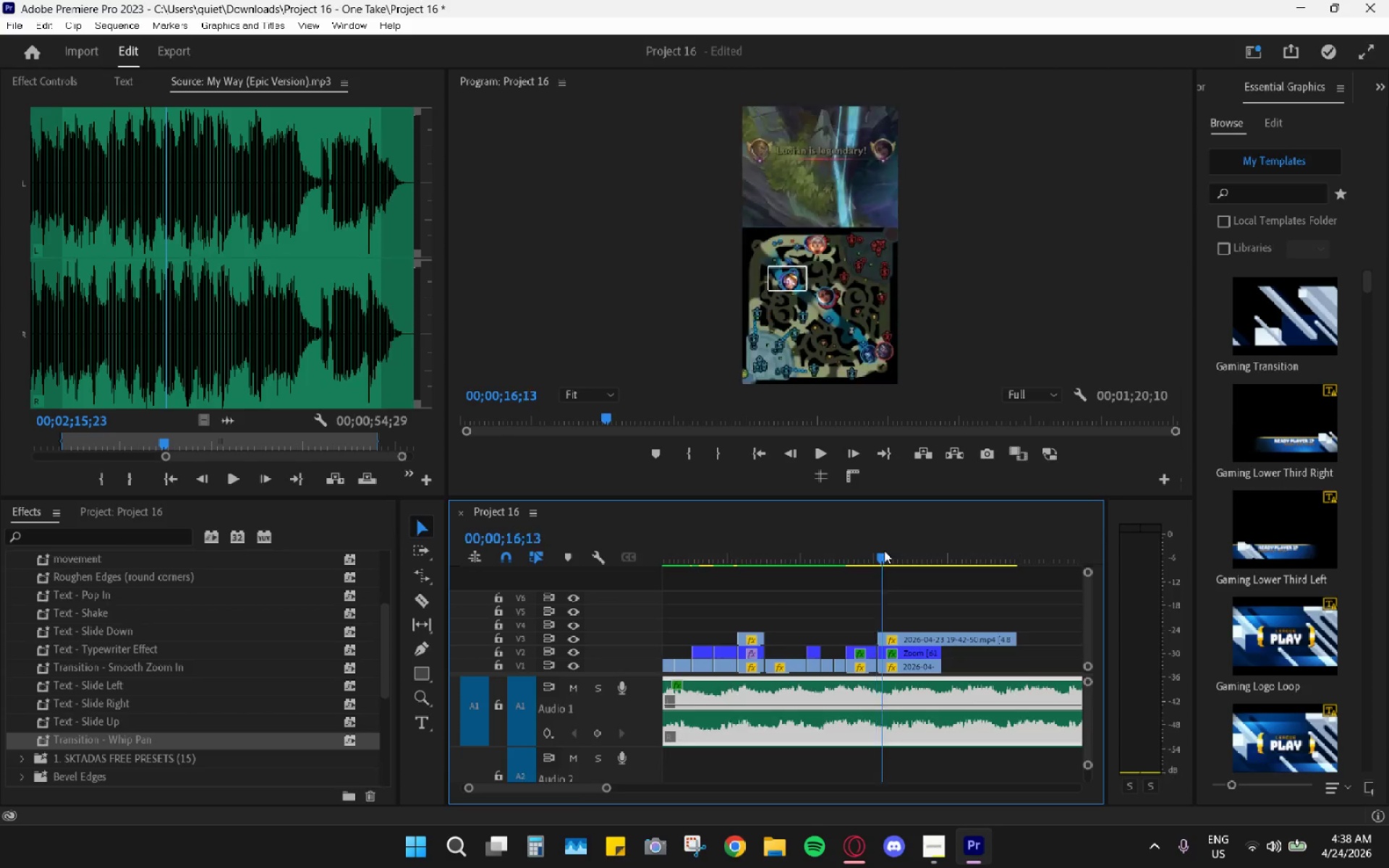 
left_click_drag(start_coordinate=[880, 637], to_coordinate=[775, 631])
 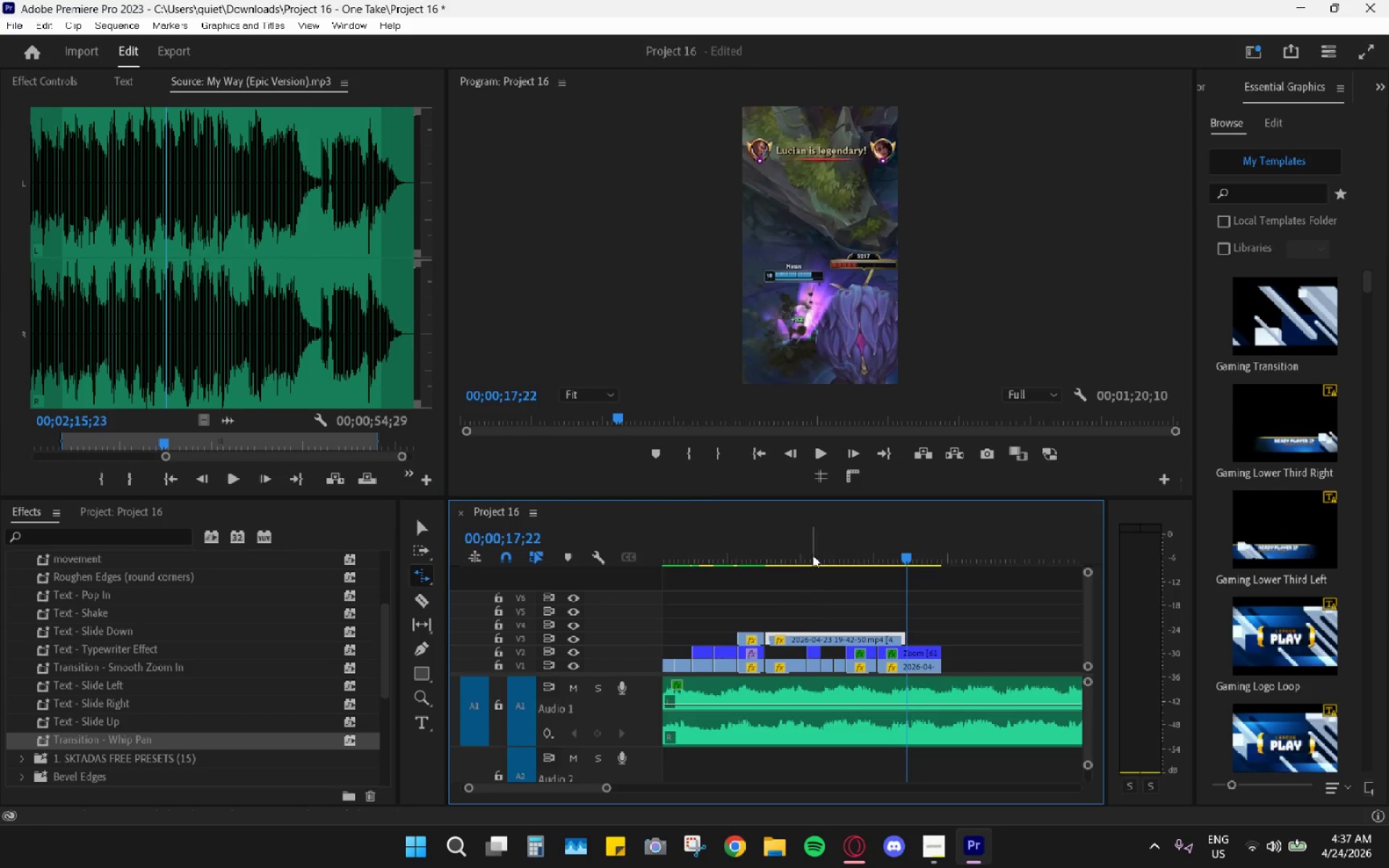 
left_click_drag(start_coordinate=[810, 548], to_coordinate=[796, 545])
 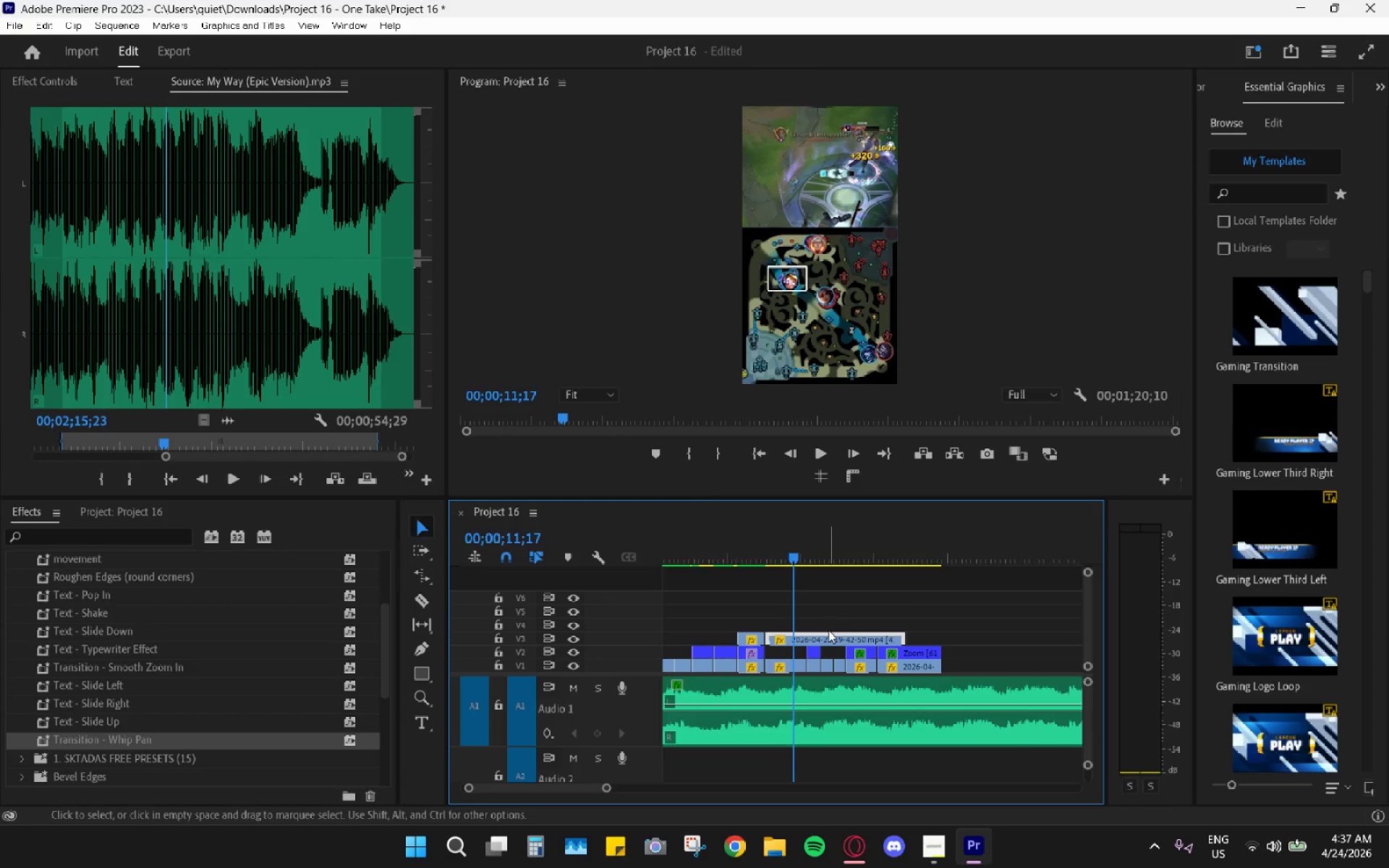 
left_click_drag(start_coordinate=[825, 632], to_coordinate=[937, 638])
 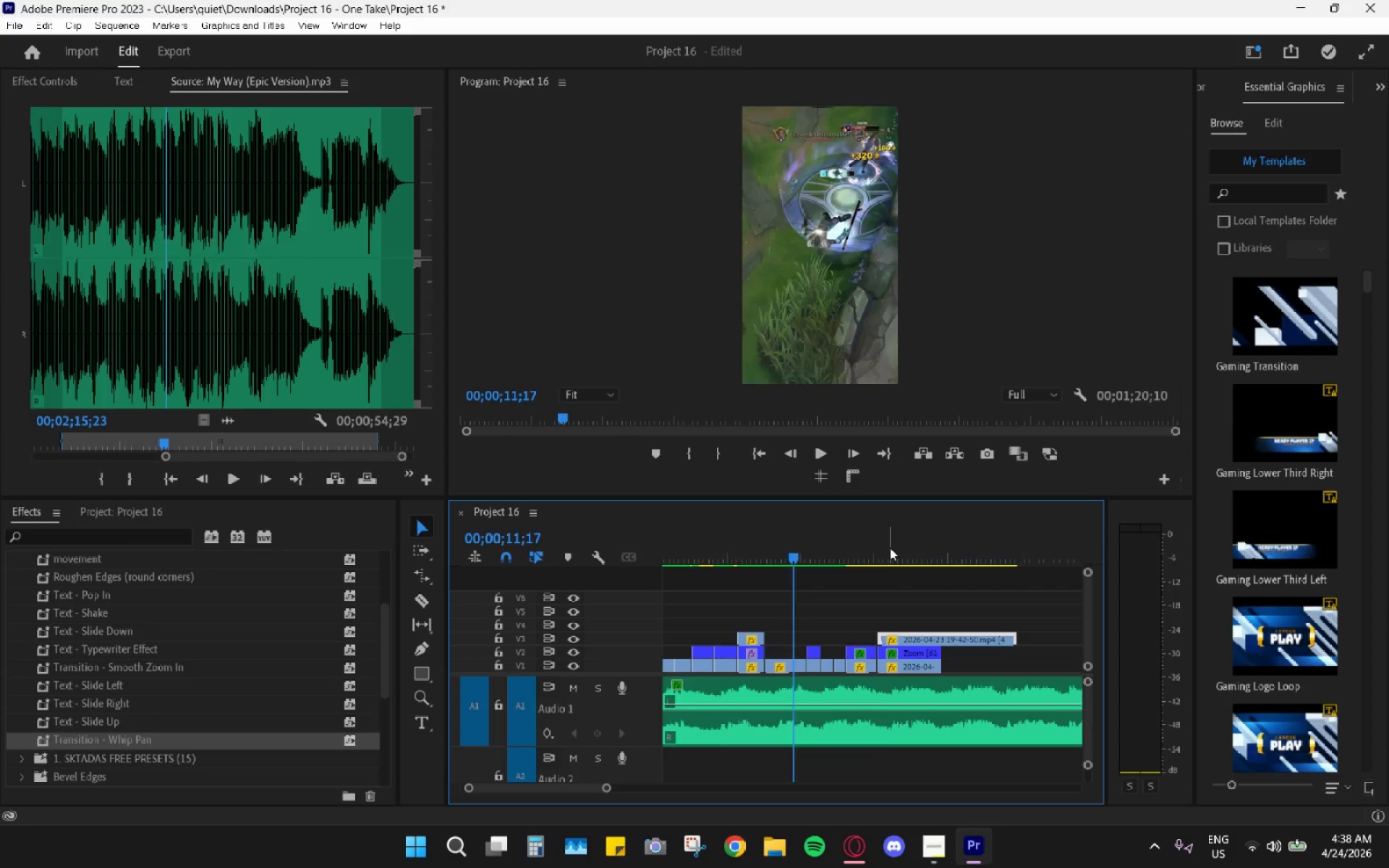 
left_click_drag(start_coordinate=[890, 548], to_coordinate=[878, 548])
 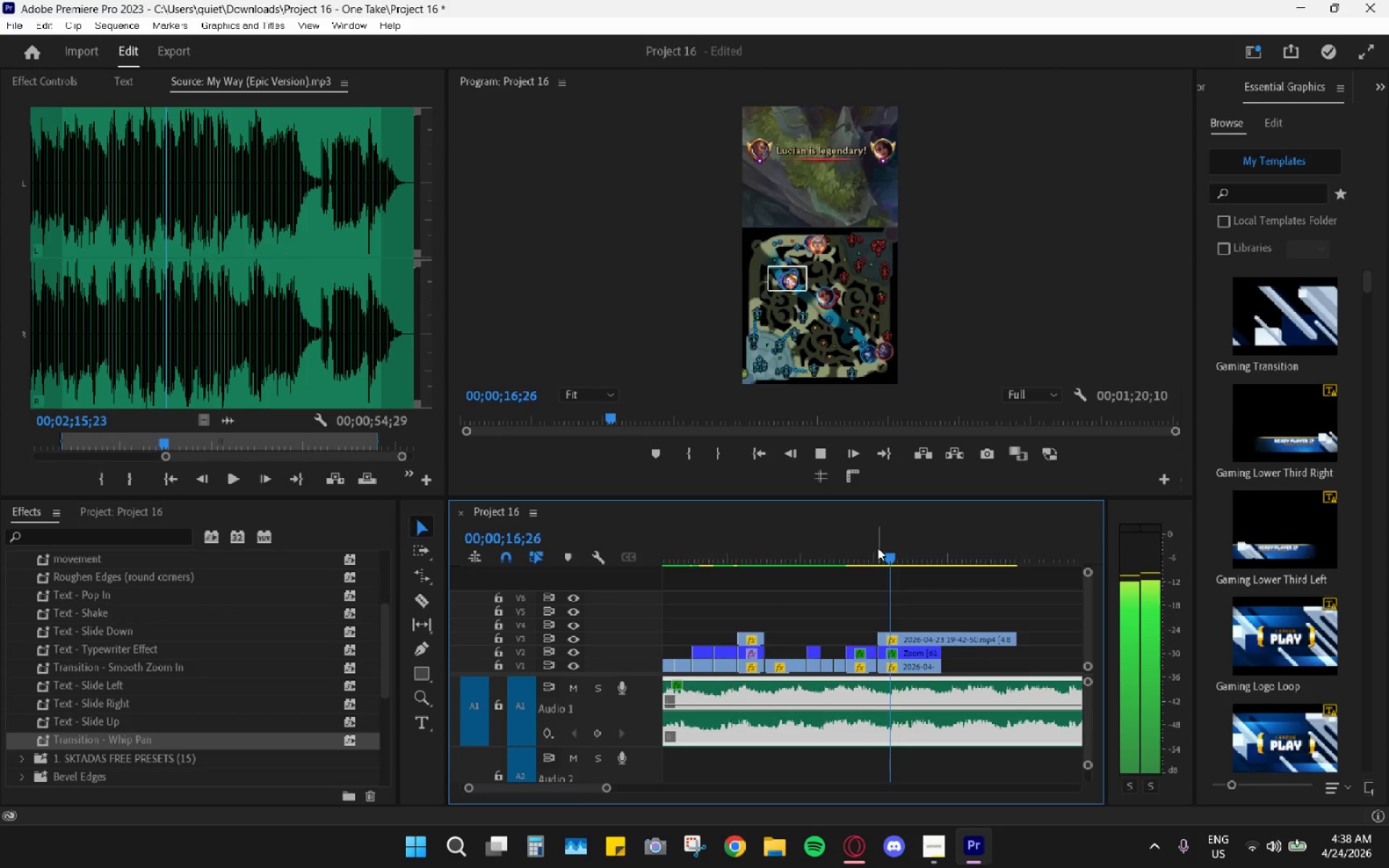 
left_click_drag(start_coordinate=[878, 548], to_coordinate=[883, 551])
 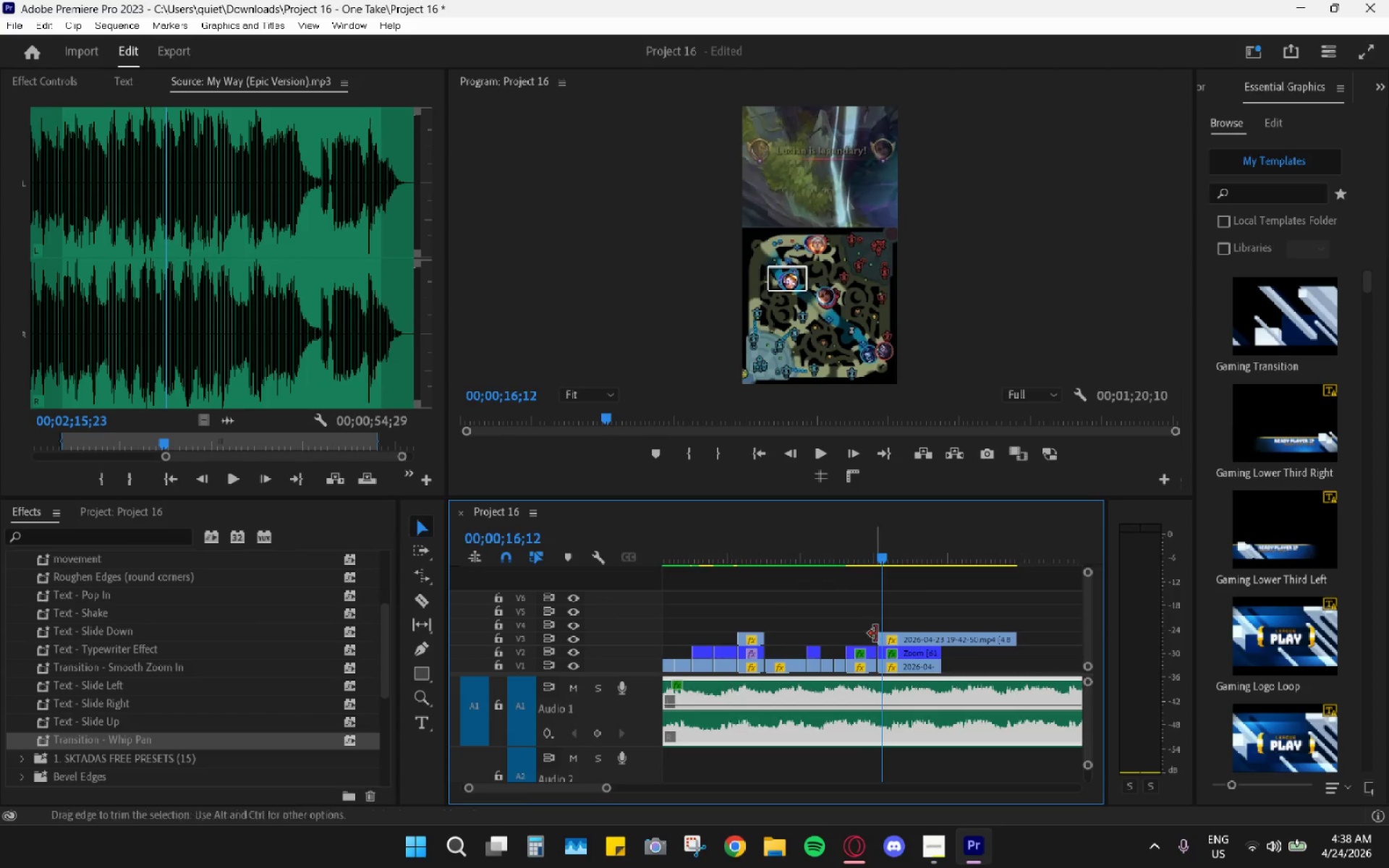 
type(rvrvrv)
 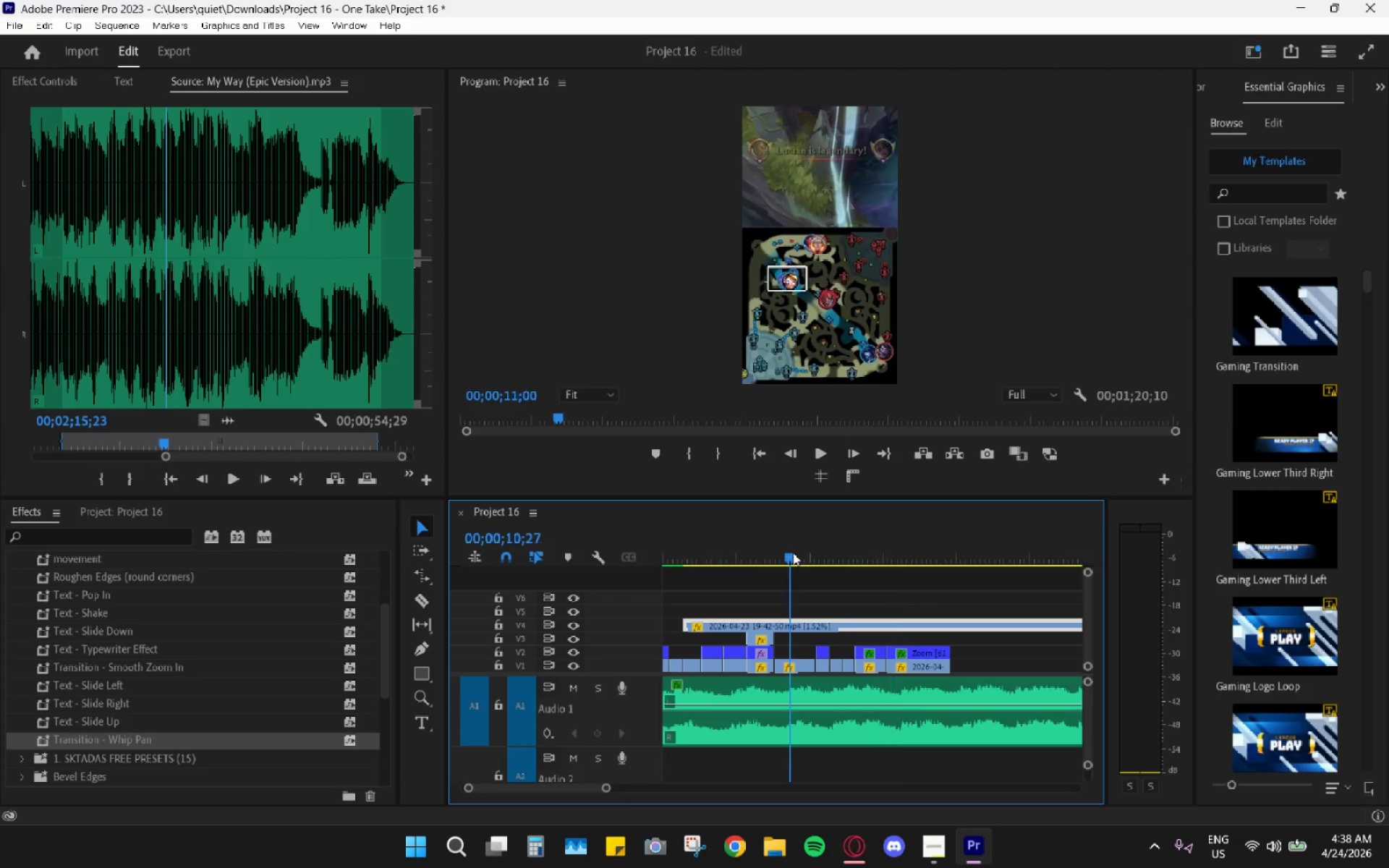 
left_click_drag(start_coordinate=[884, 637], to_coordinate=[783, 638])
 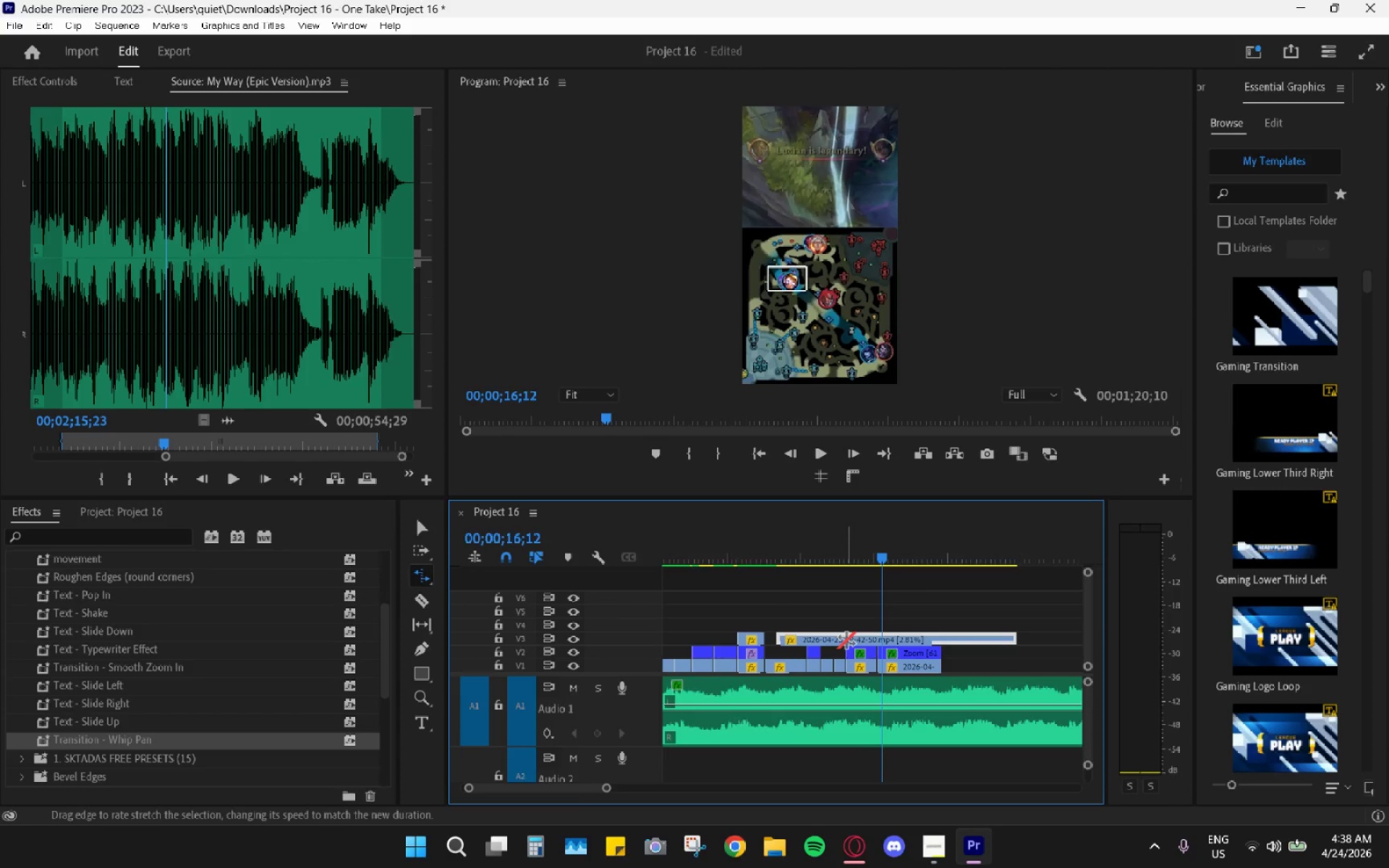 
left_click_drag(start_coordinate=[846, 640], to_coordinate=[846, 637])
 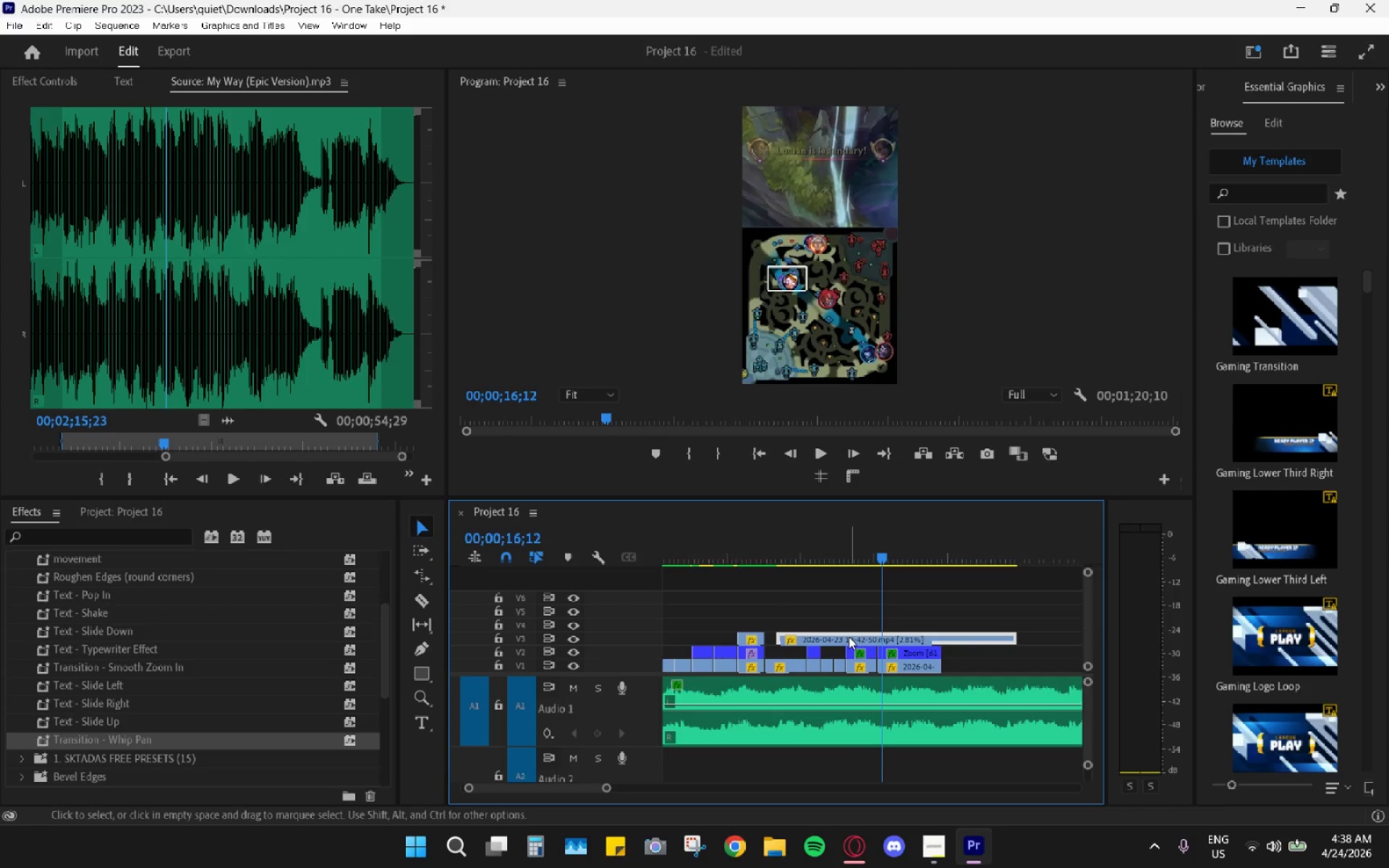 
left_click_drag(start_coordinate=[849, 637], to_coordinate=[877, 621])
 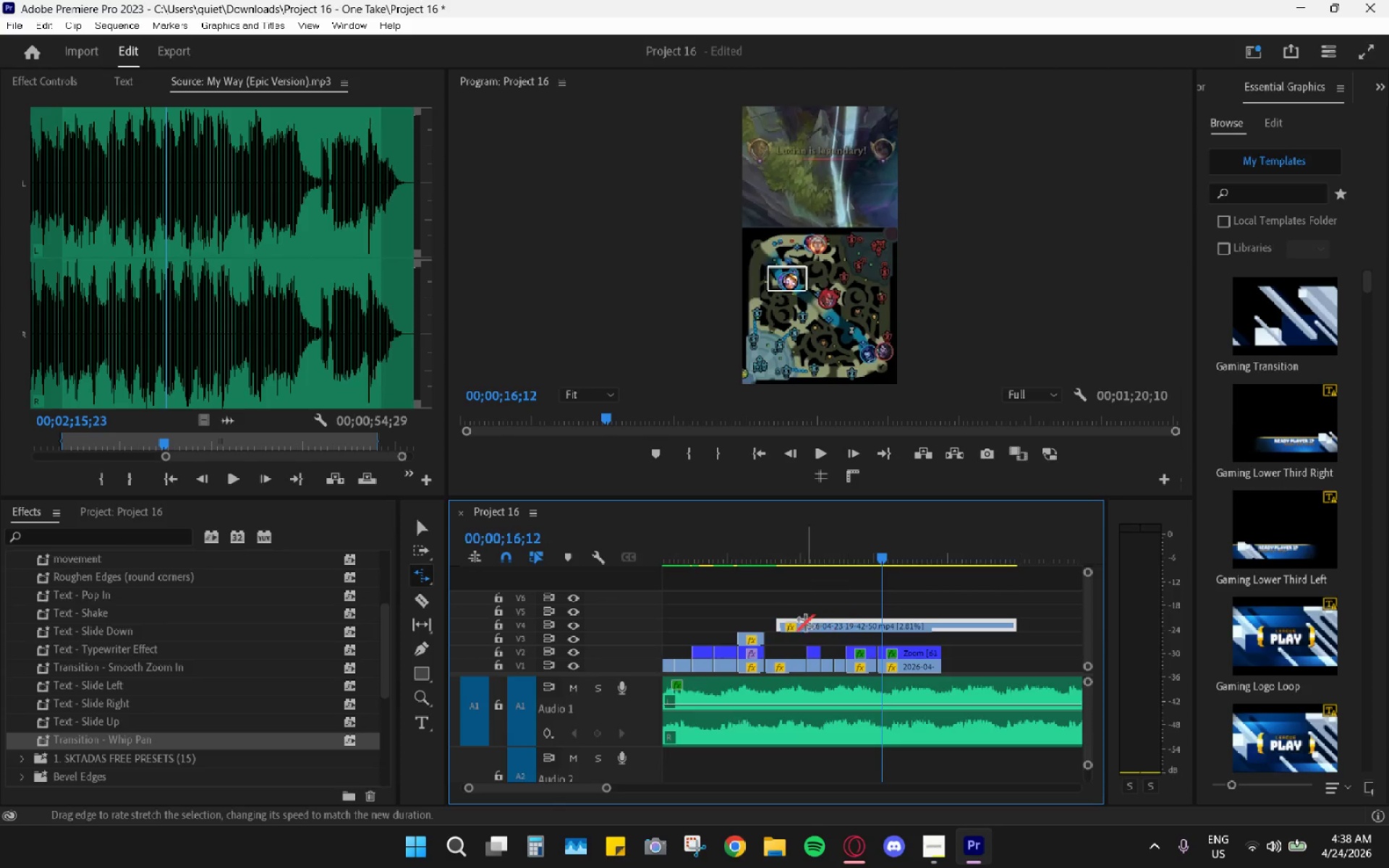 
left_click_drag(start_coordinate=[803, 623], to_coordinate=[758, 620])
 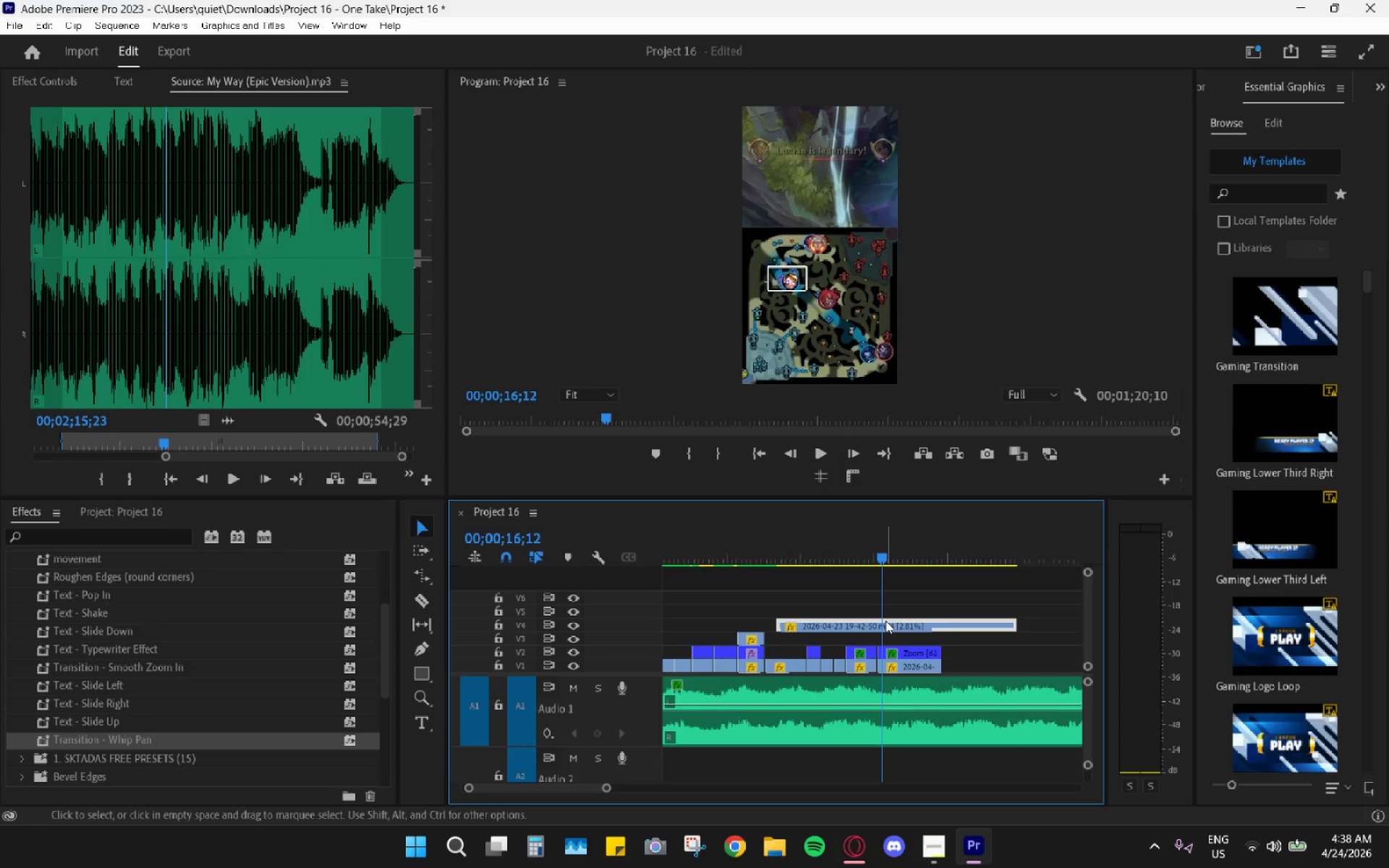 
left_click_drag(start_coordinate=[880, 621], to_coordinate=[979, 624])
 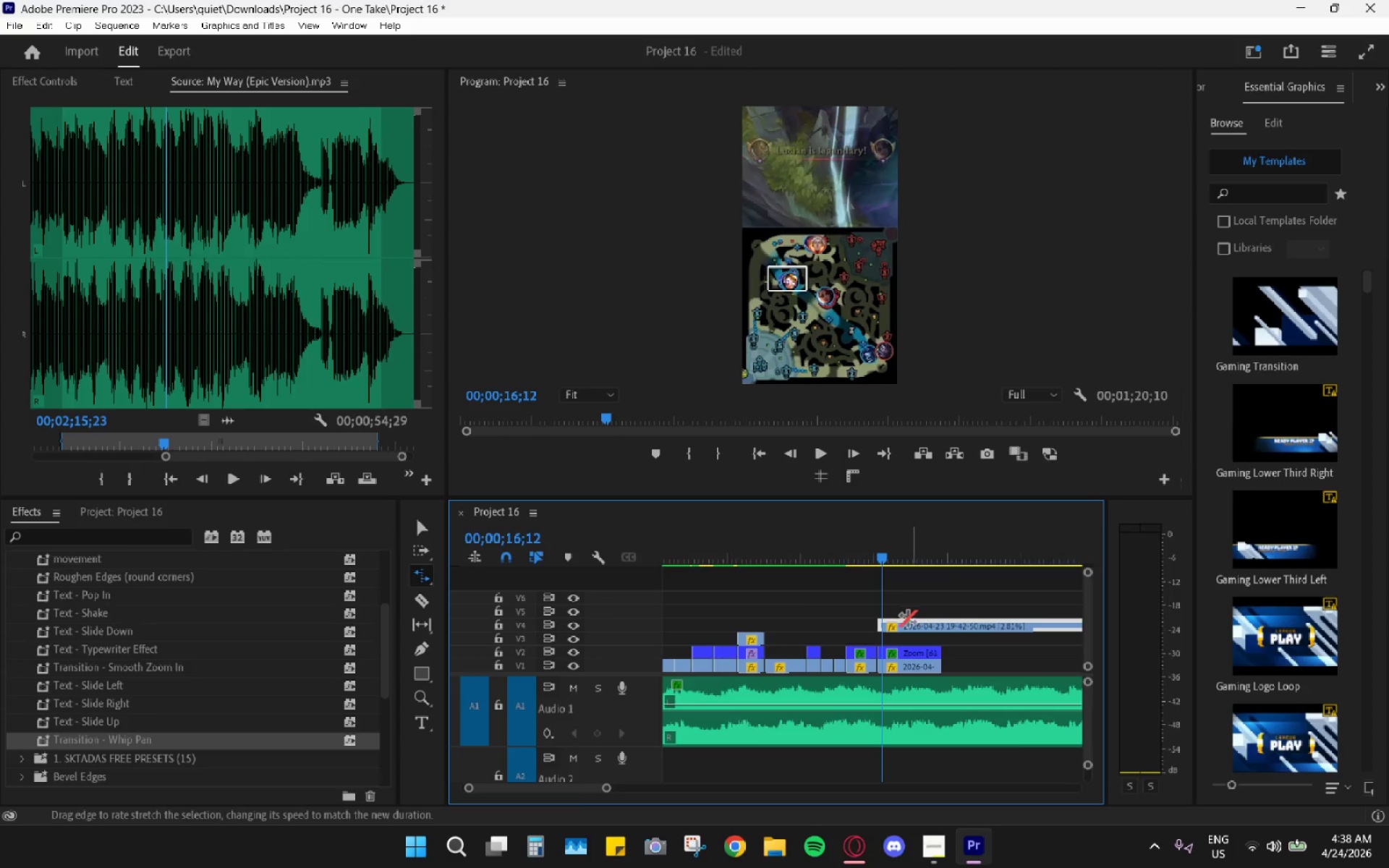 
left_click_drag(start_coordinate=[900, 618], to_coordinate=[885, 621])
 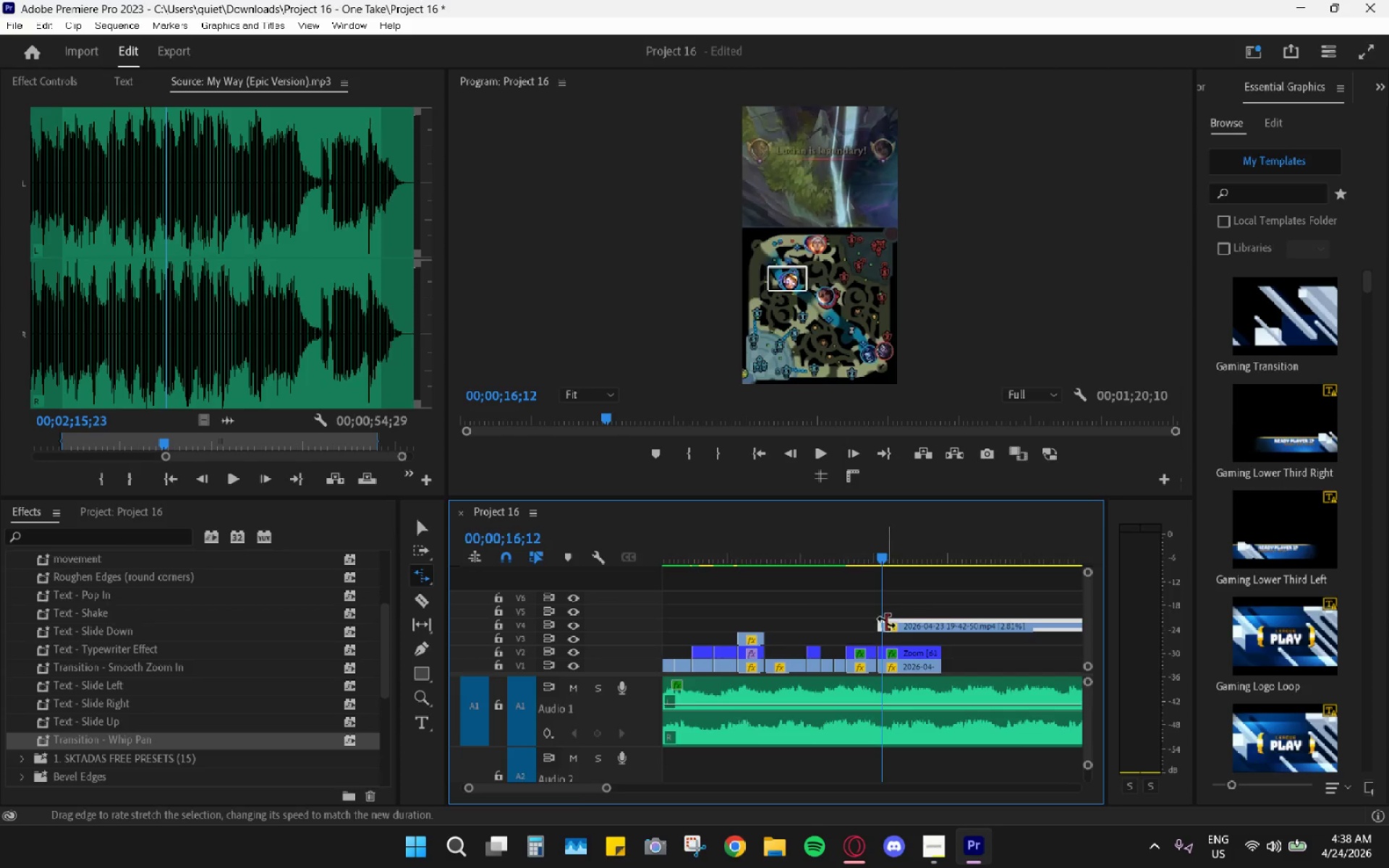 
left_click_drag(start_coordinate=[886, 622], to_coordinate=[693, 605])
 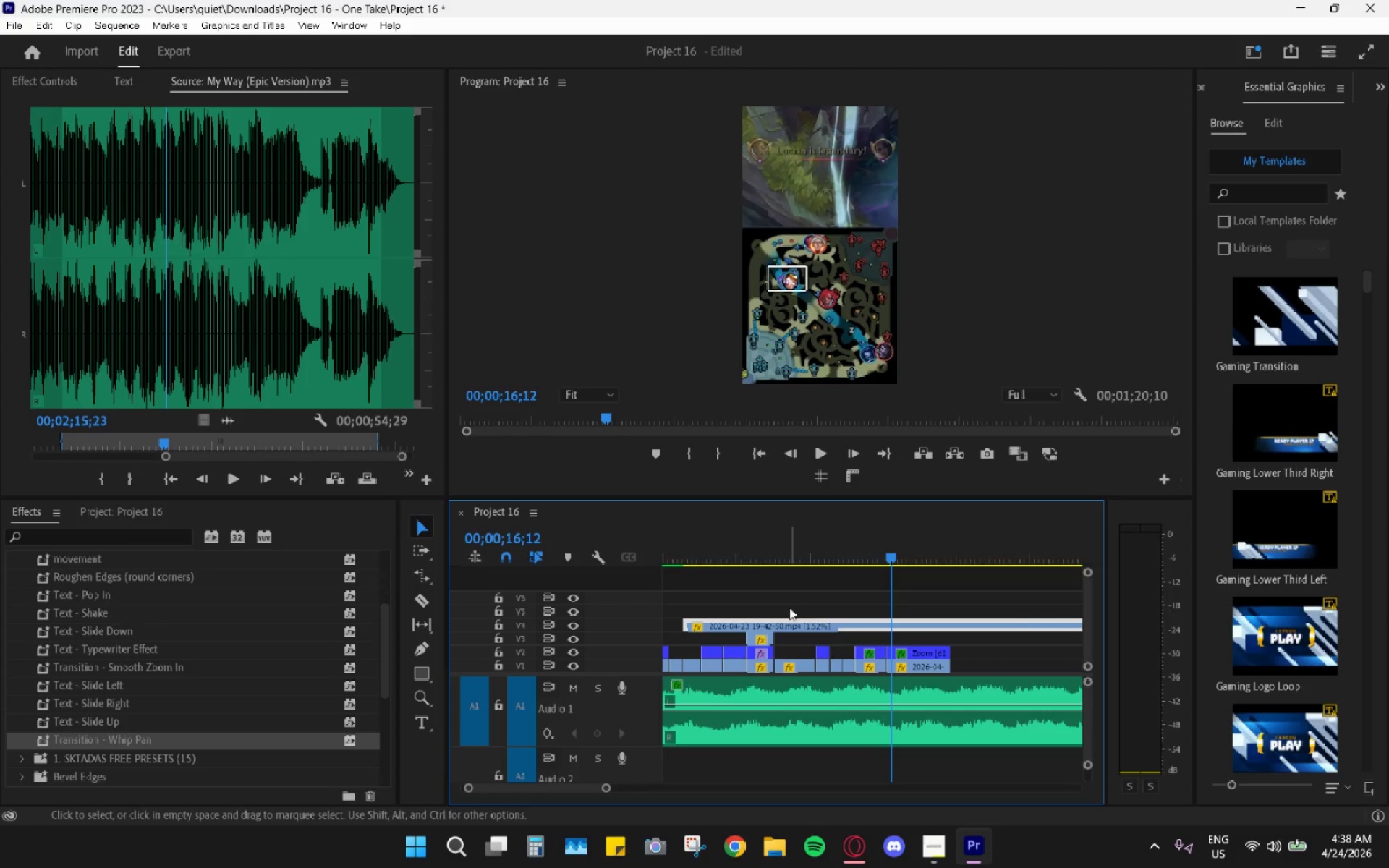 
left_click_drag(start_coordinate=[794, 553], to_coordinate=[738, 555])
 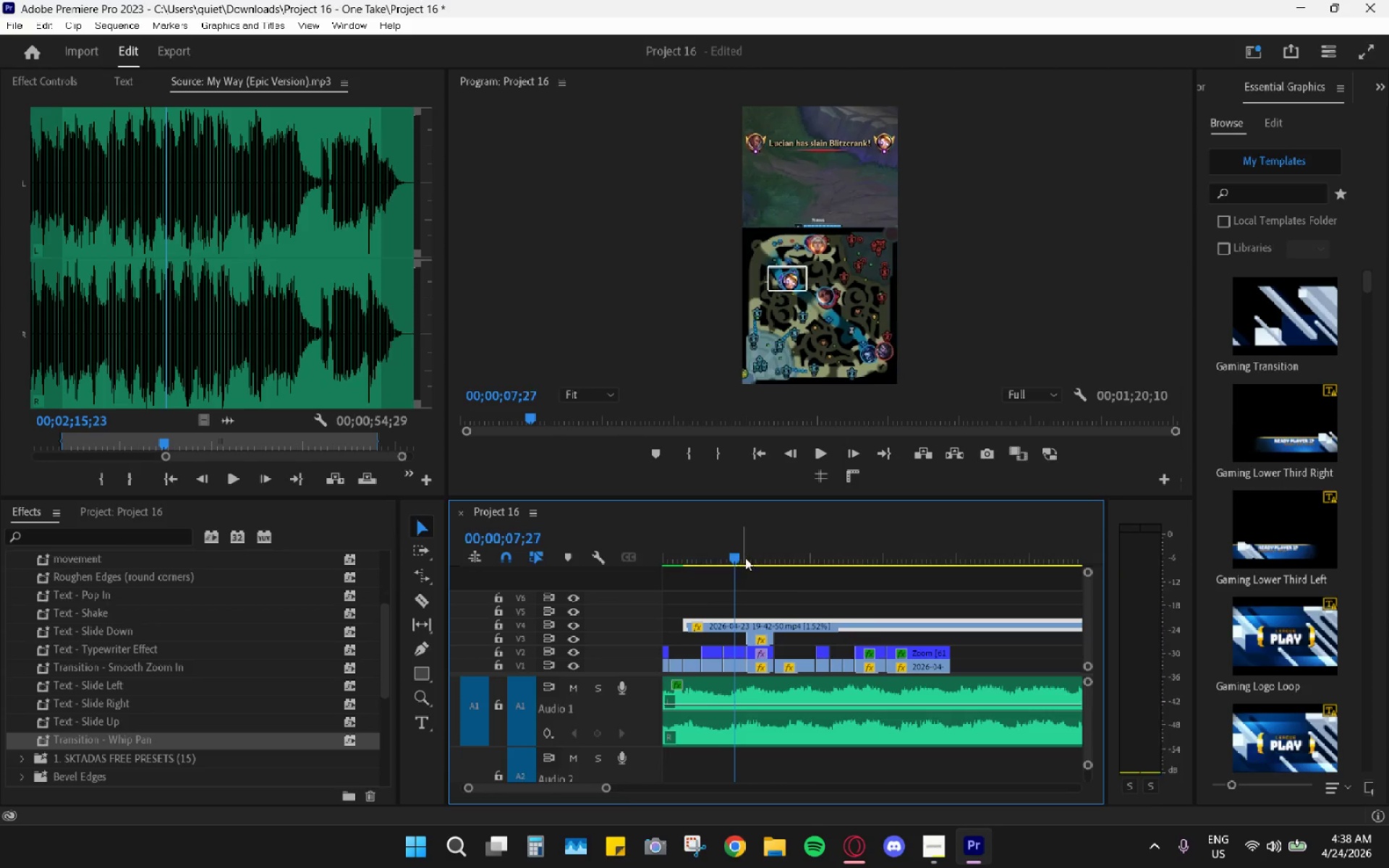 
key(Control+Z)
 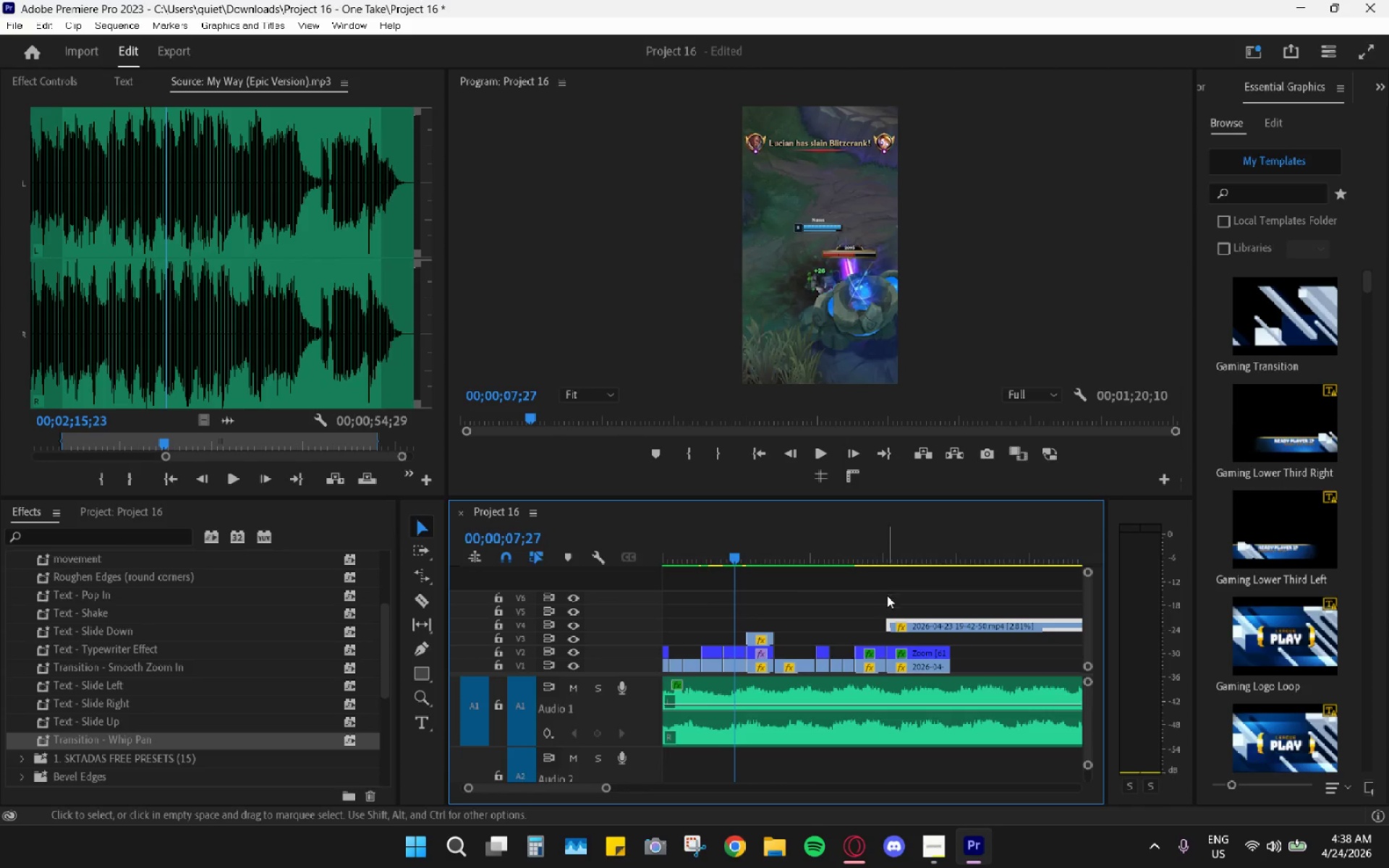 
key(Control+Z)
 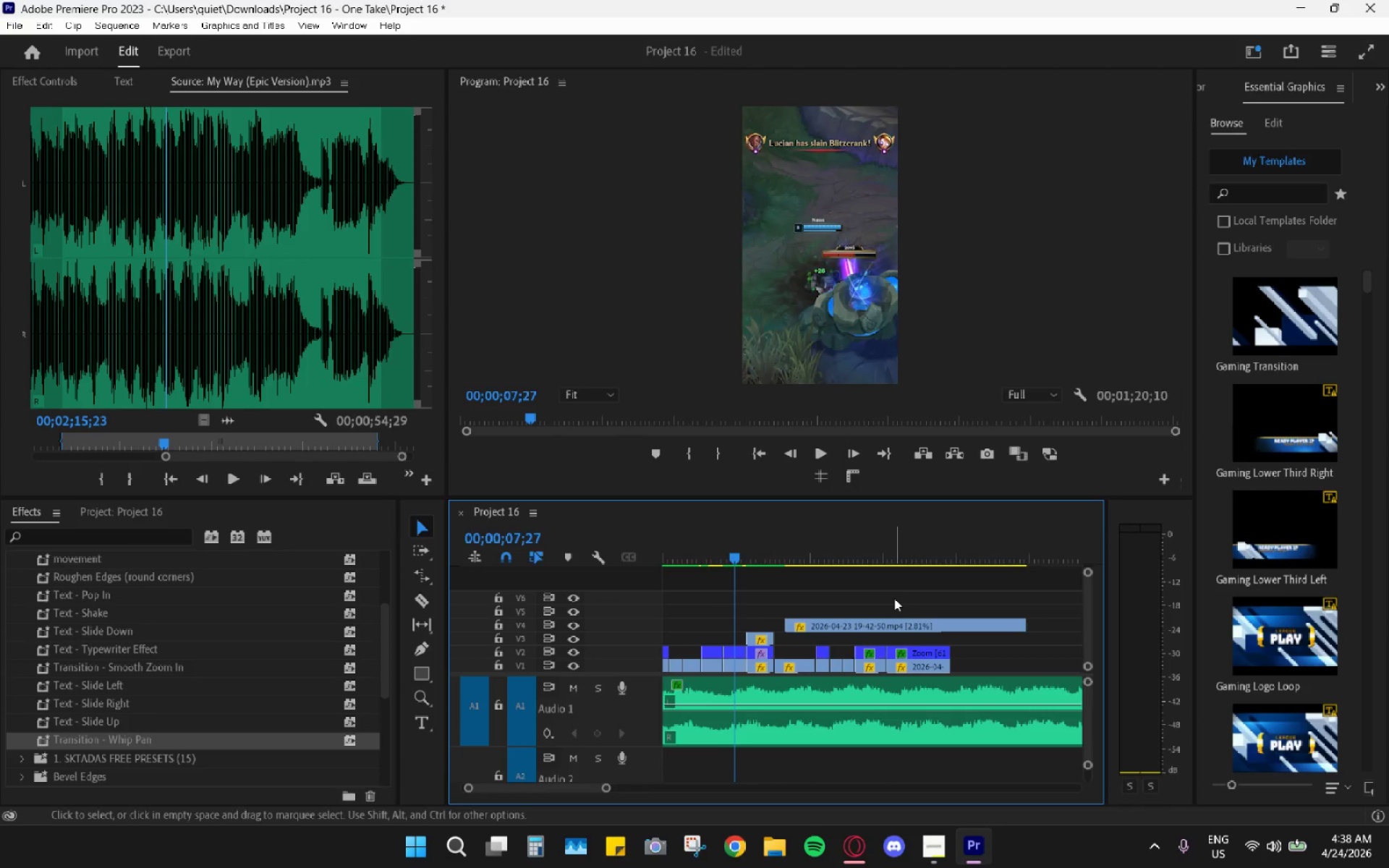 
key(Control+Z)
 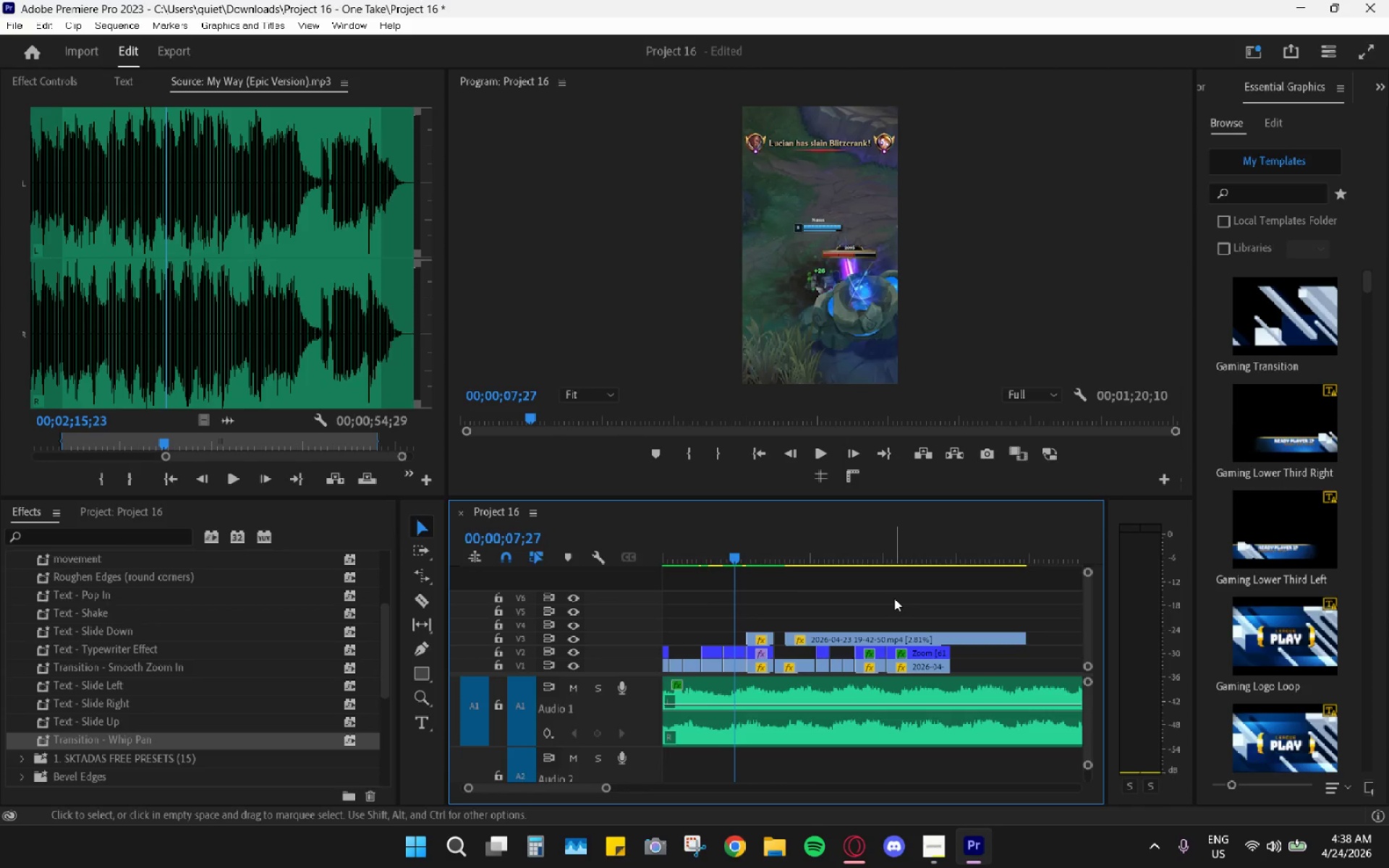 
key(Control+Z)
 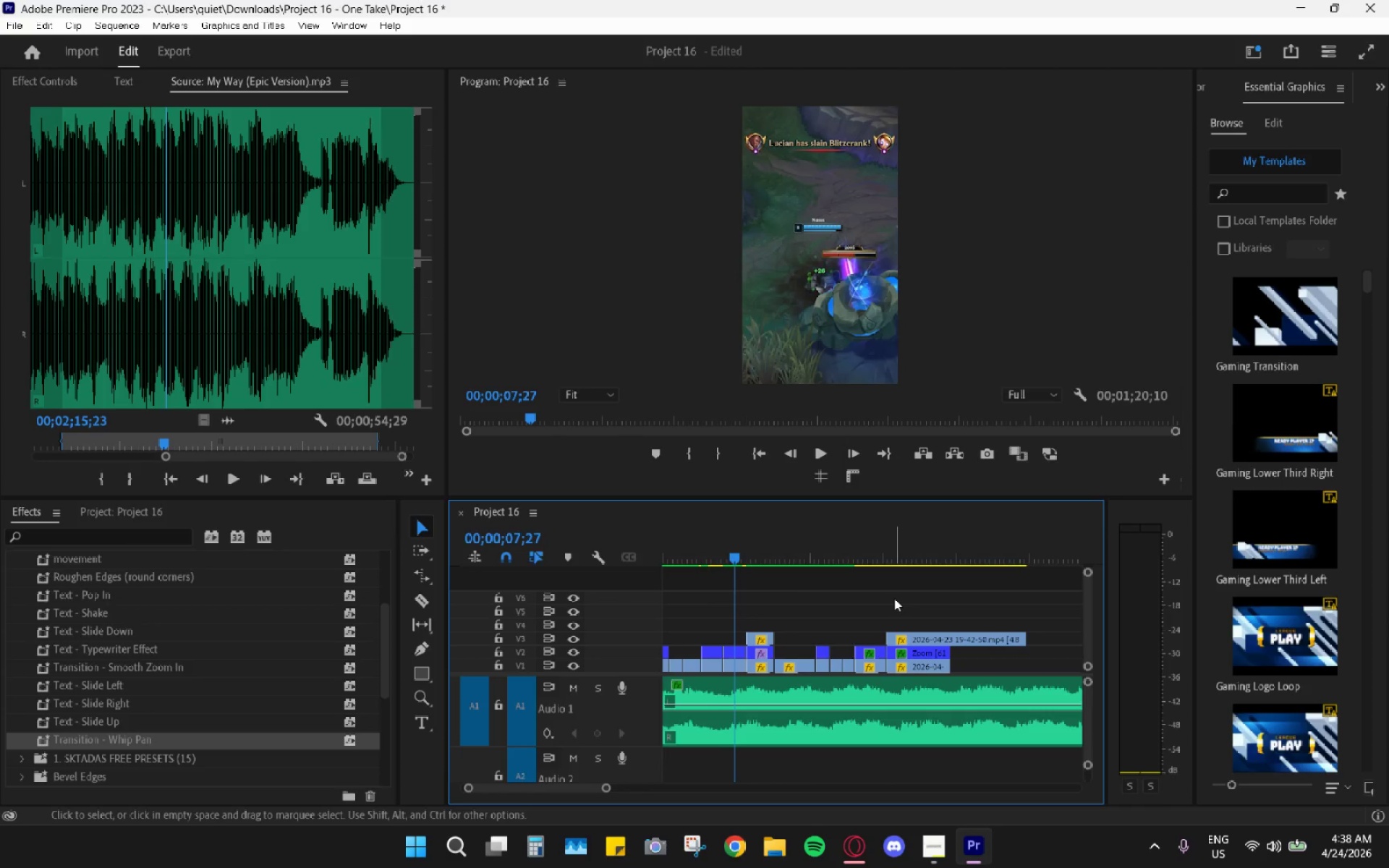 
key(Control+Z)
 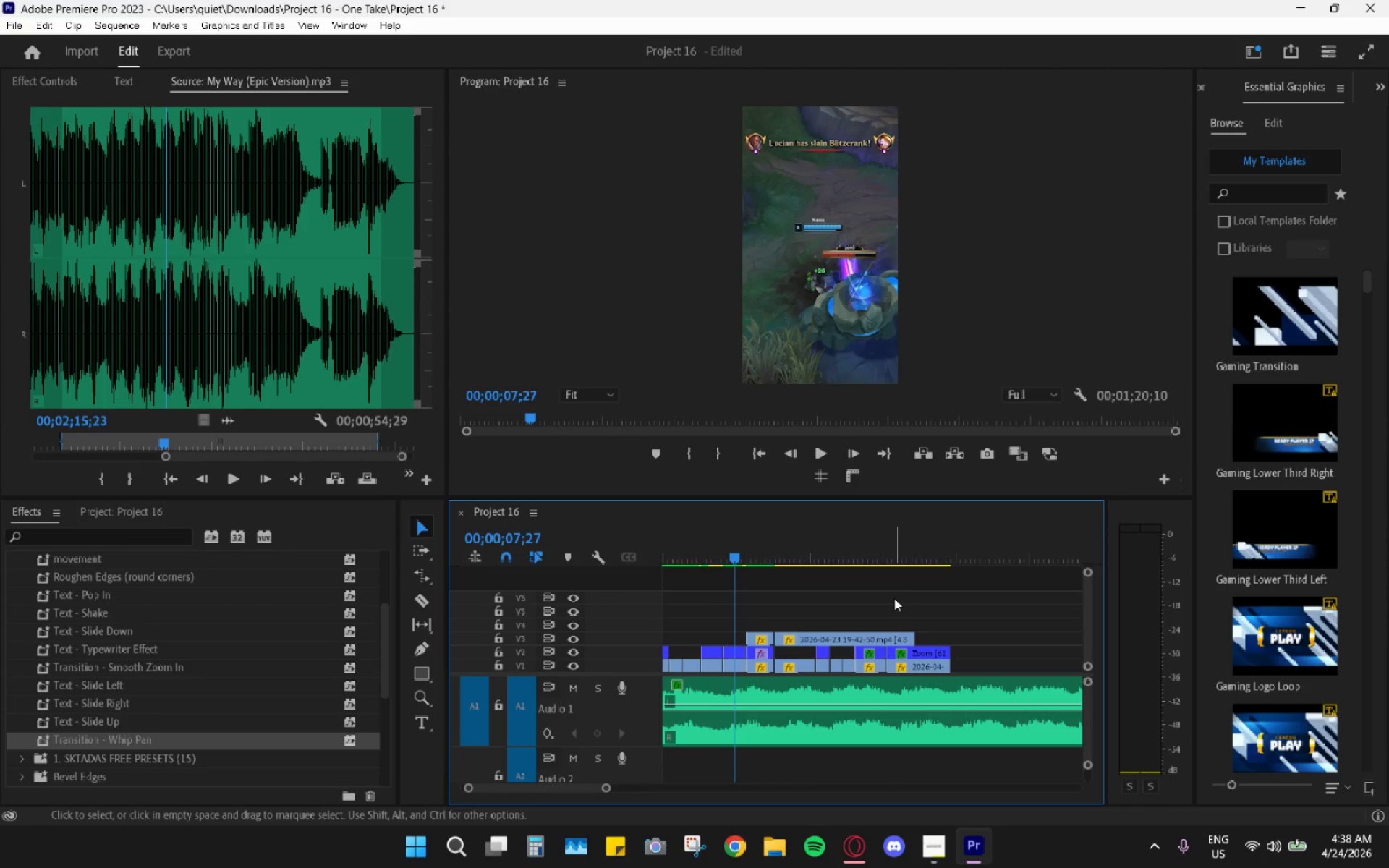 
key(Control+Z)
 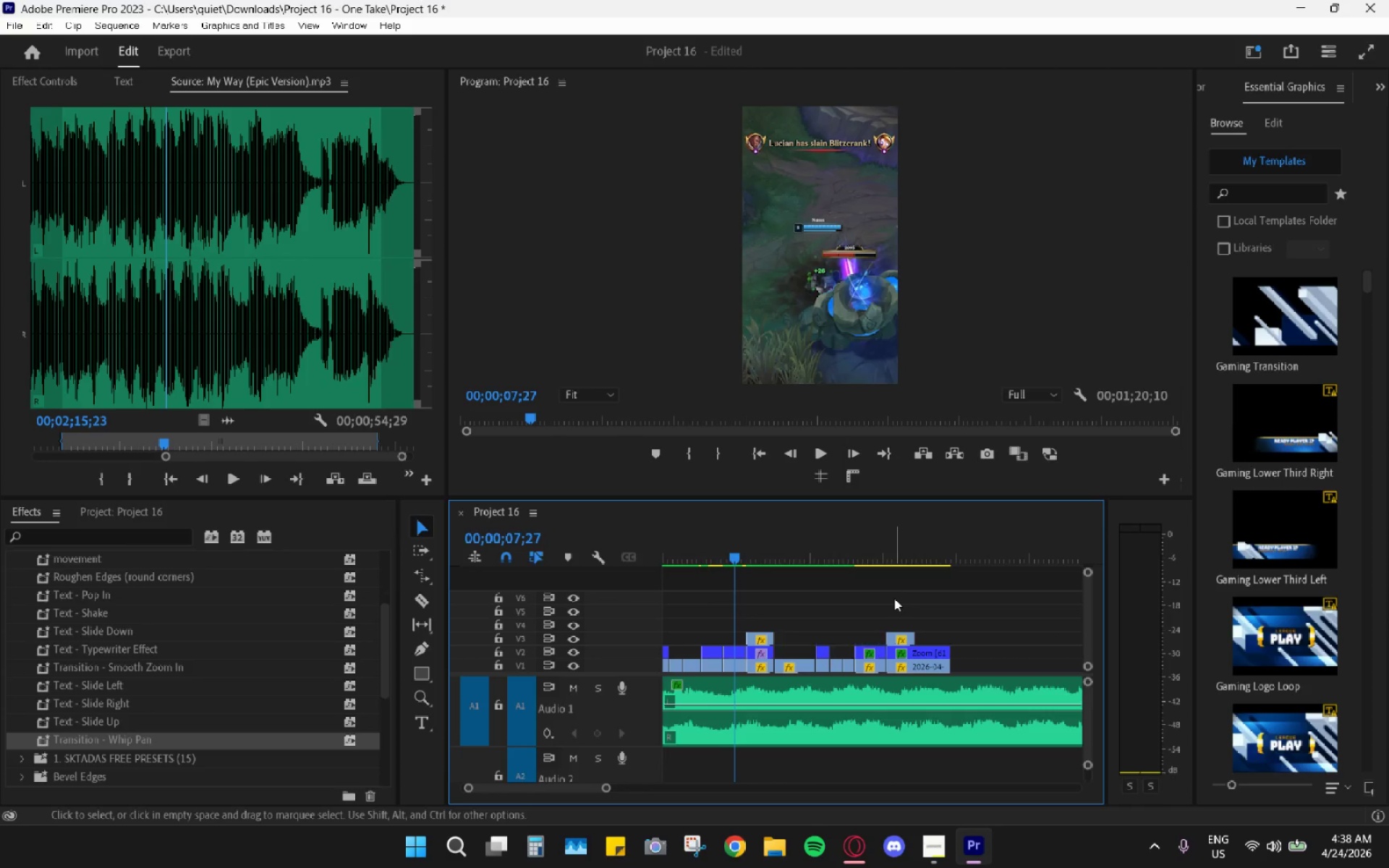 
key(Control+Z)
 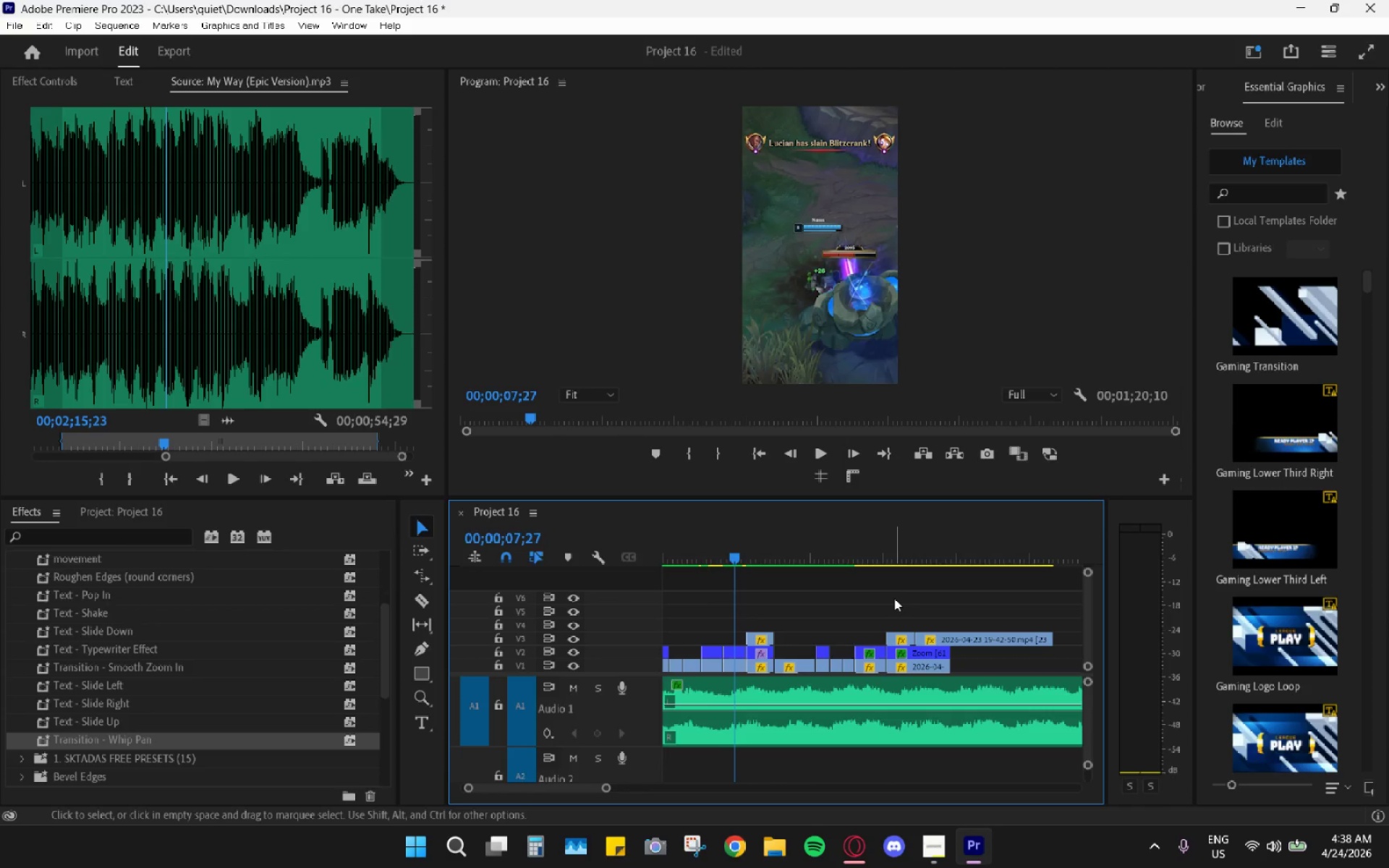 
key(Control+Z)
 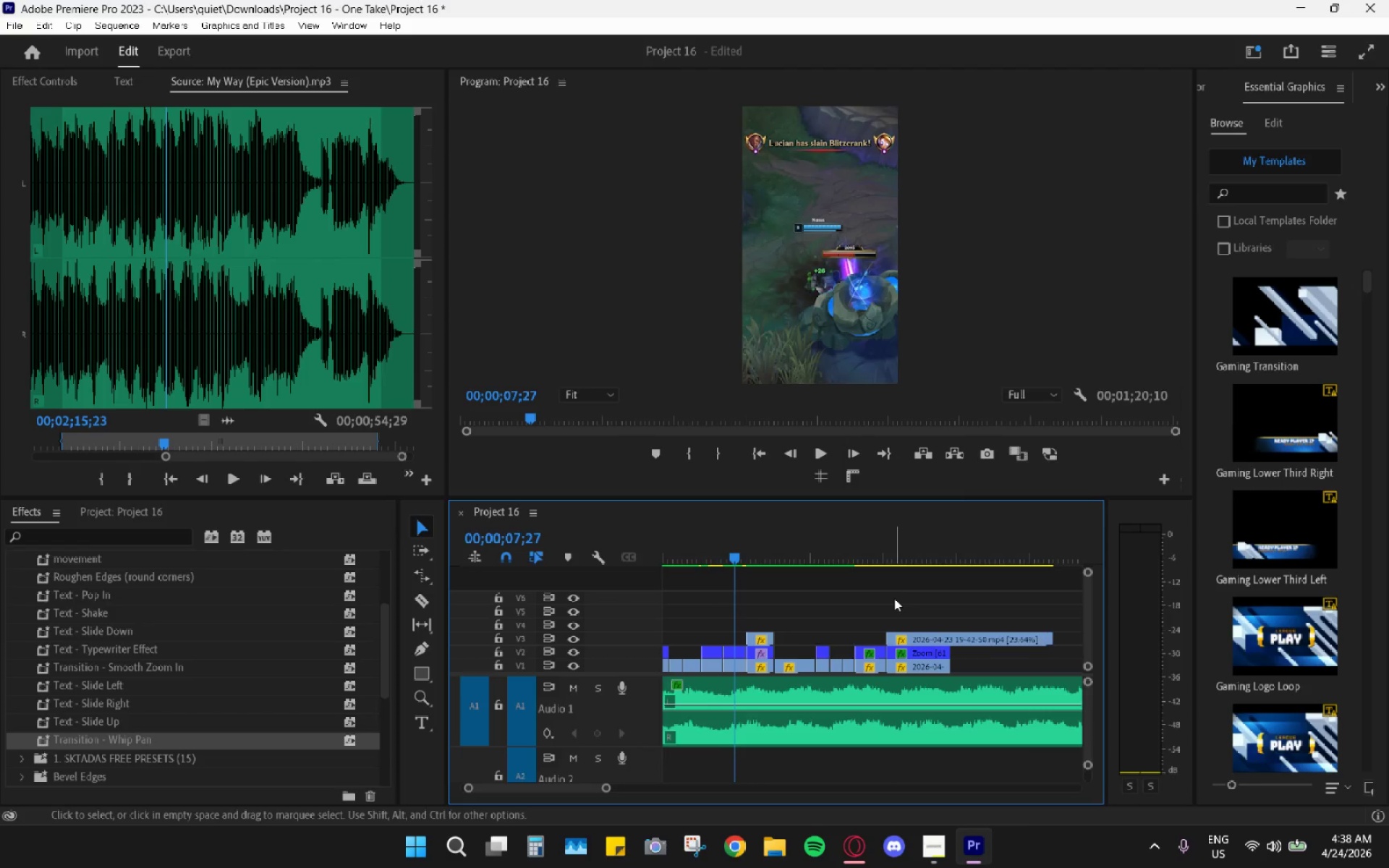 
key(Control+Z)
 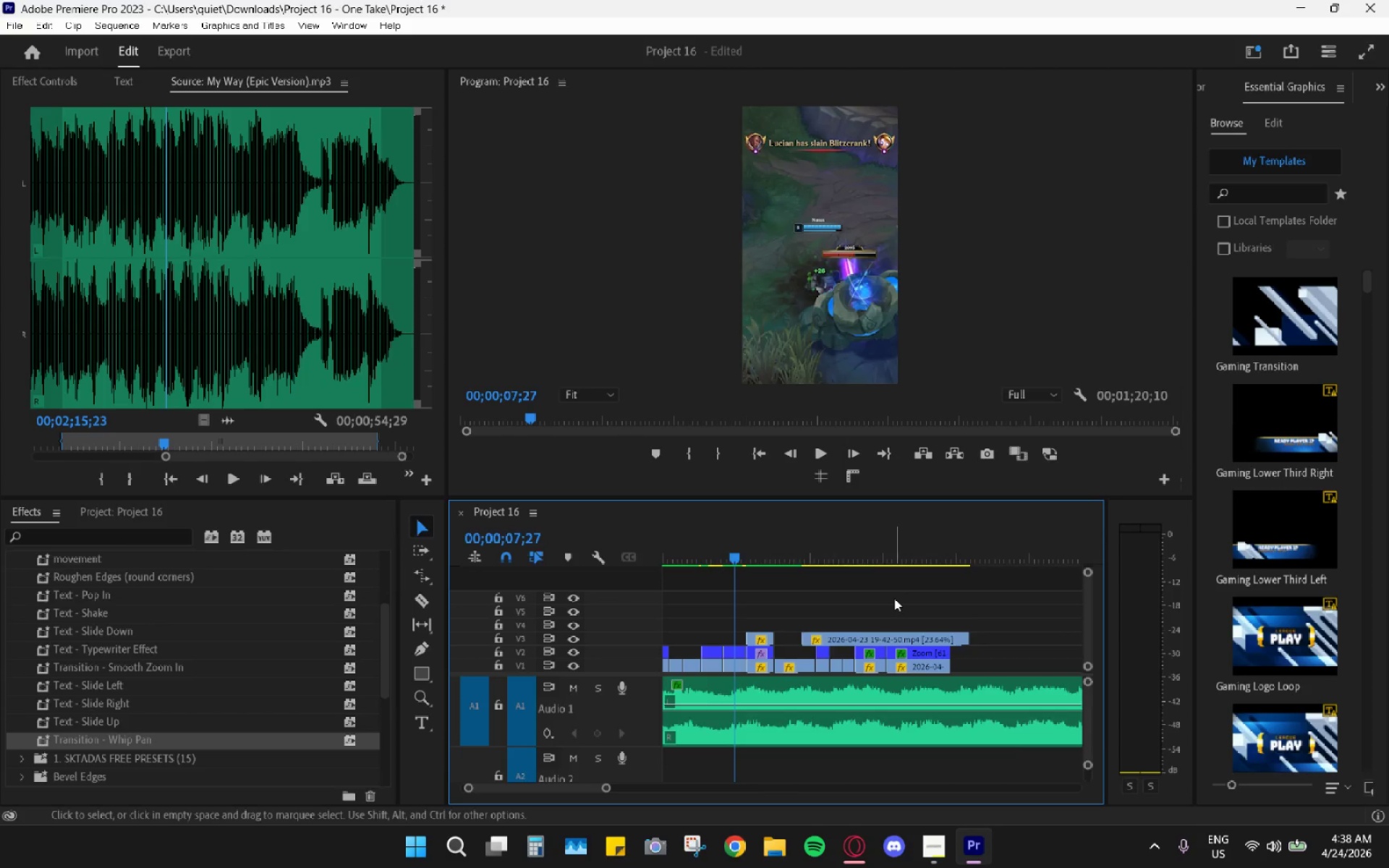 
key(Control+Z)
 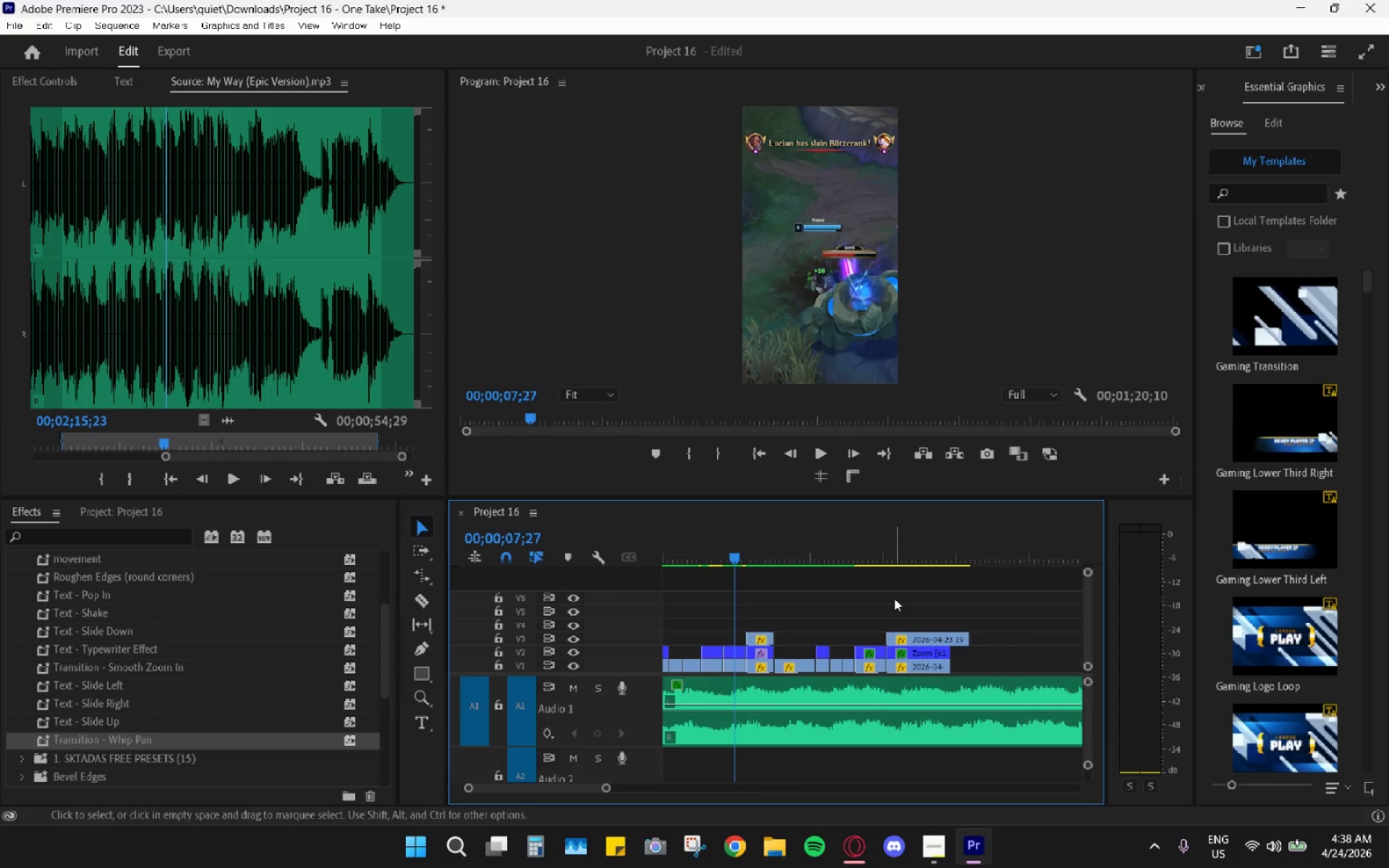 
key(Control+Z)
 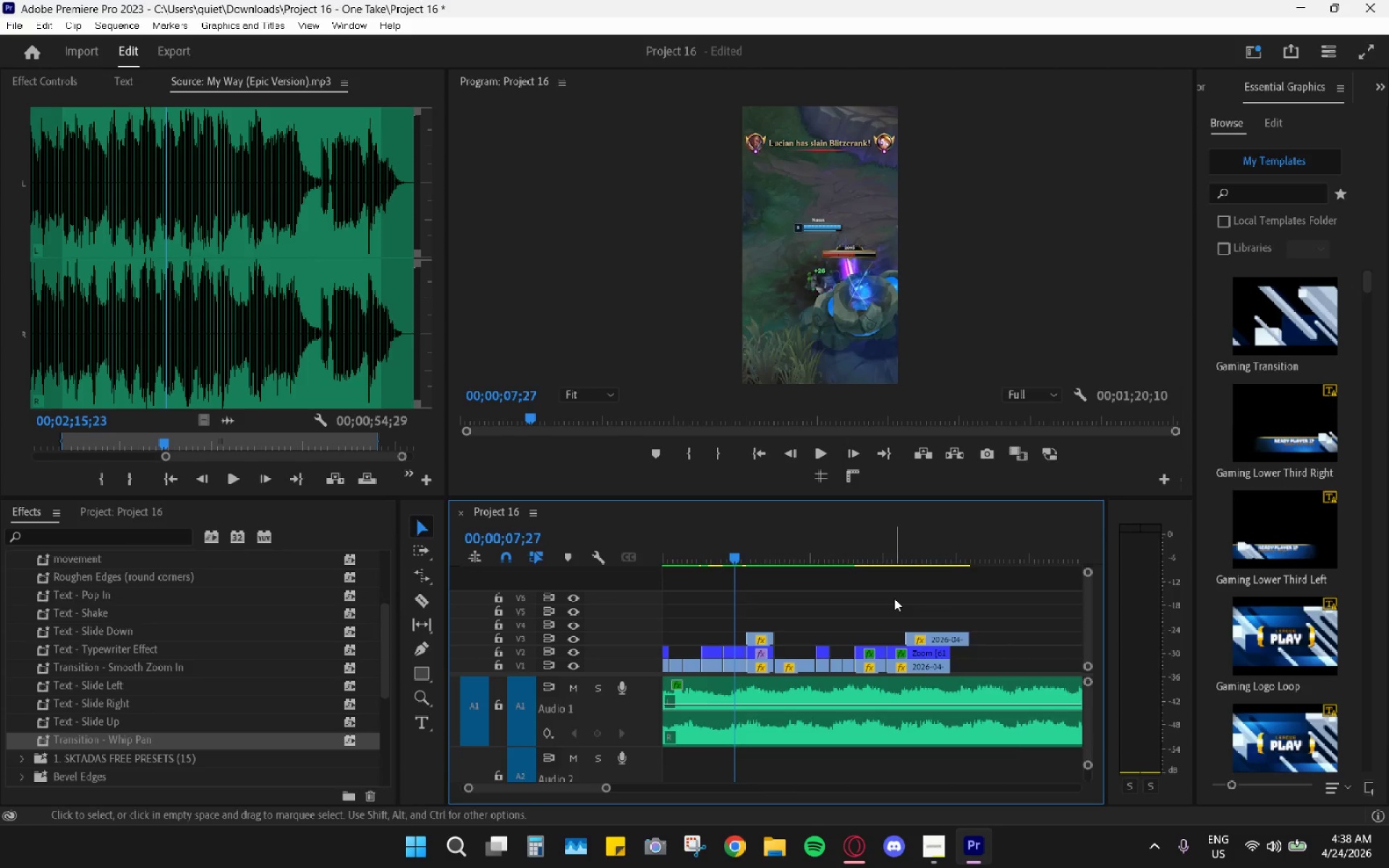 
key(Control+Z)
 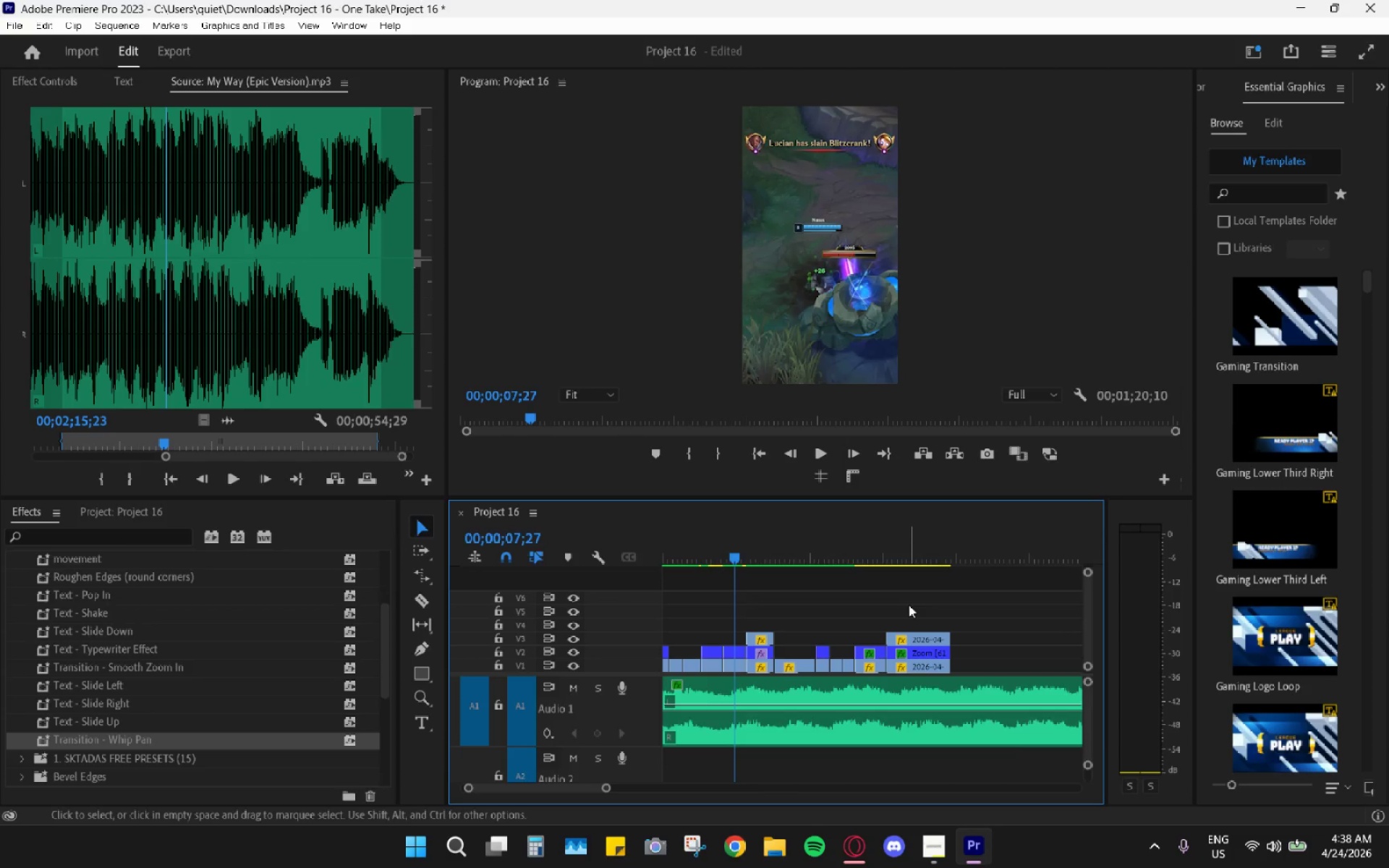 
left_click_drag(start_coordinate=[899, 551], to_coordinate=[880, 545])
 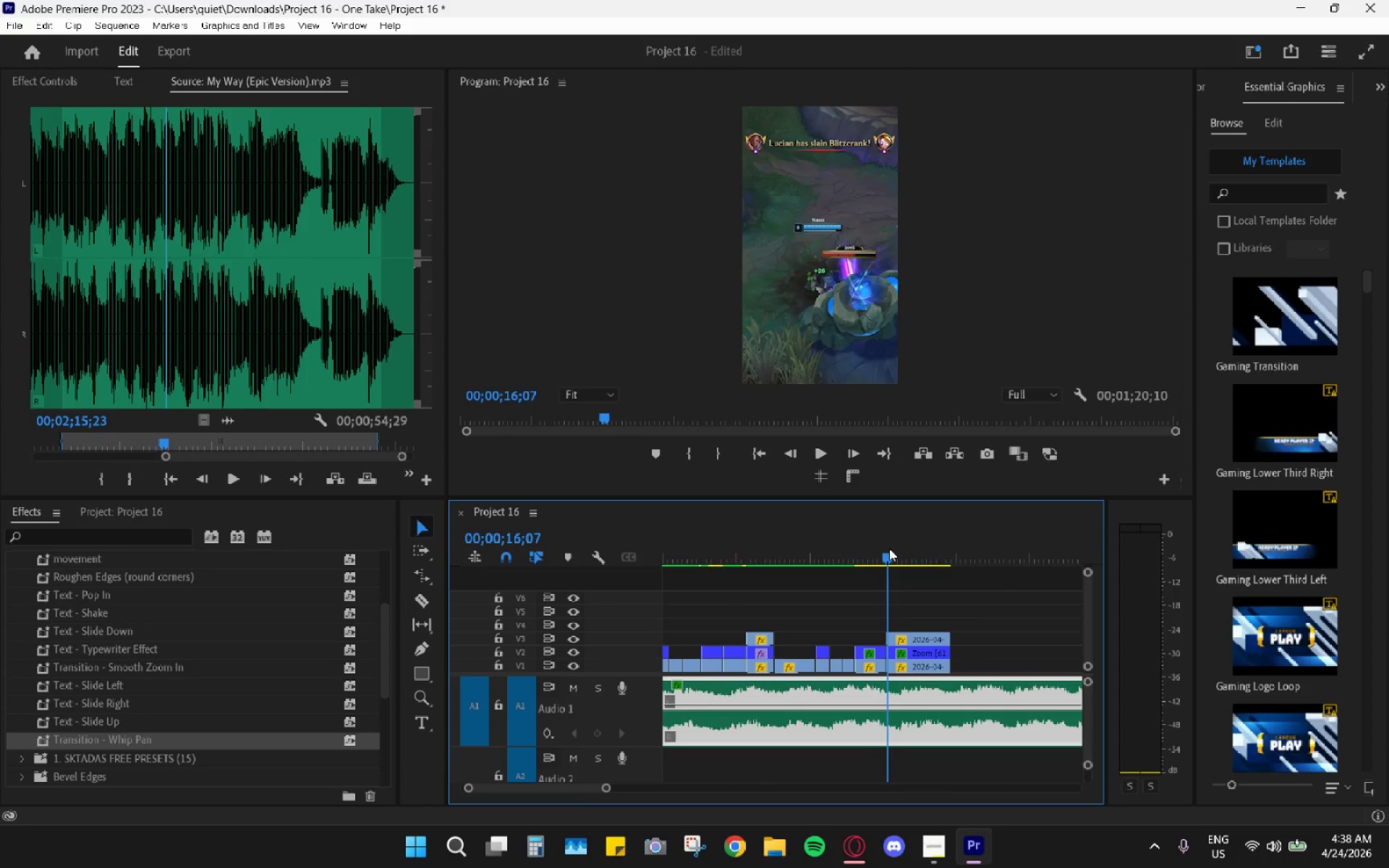 
key(Space)
 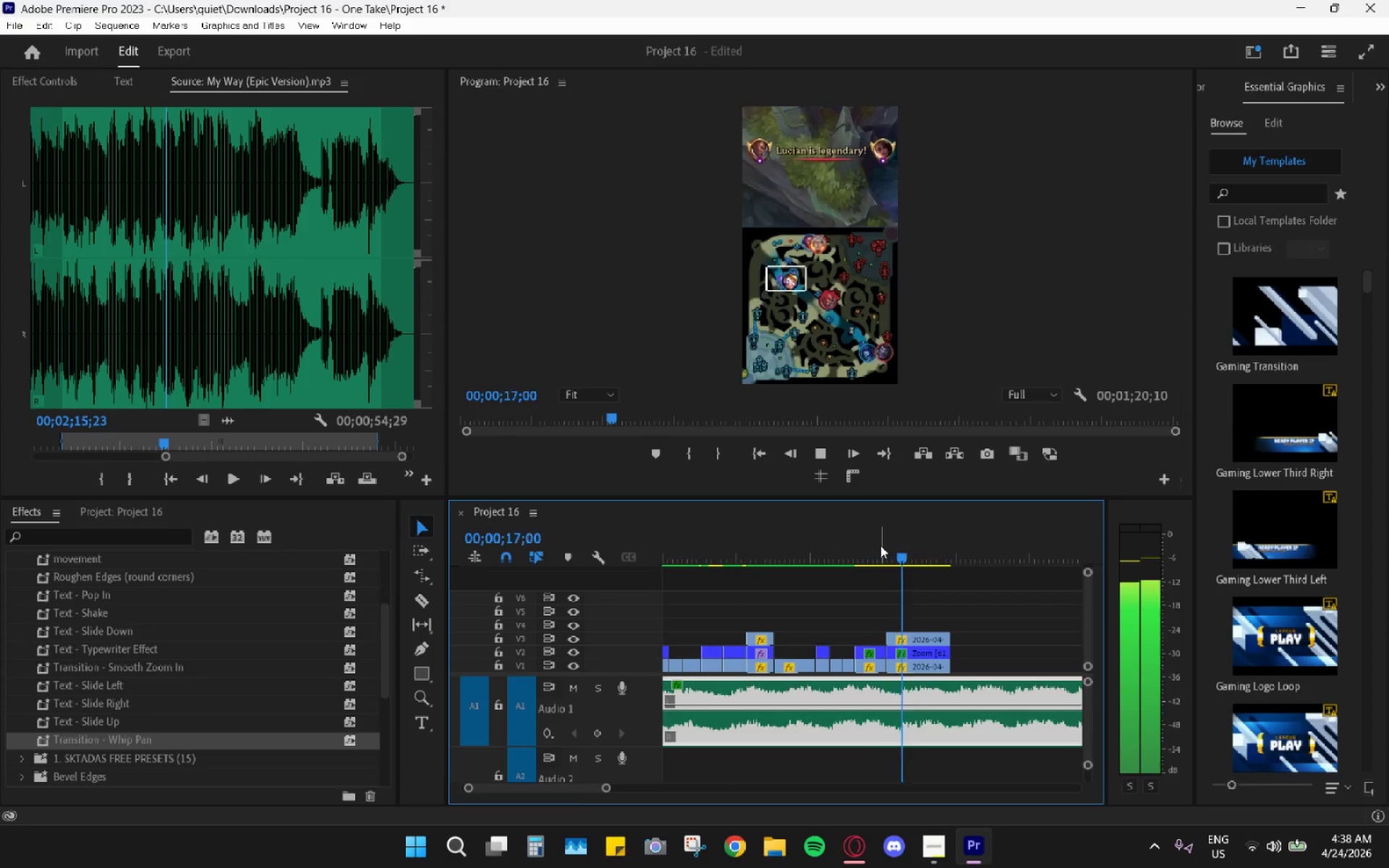 
key(Space)
 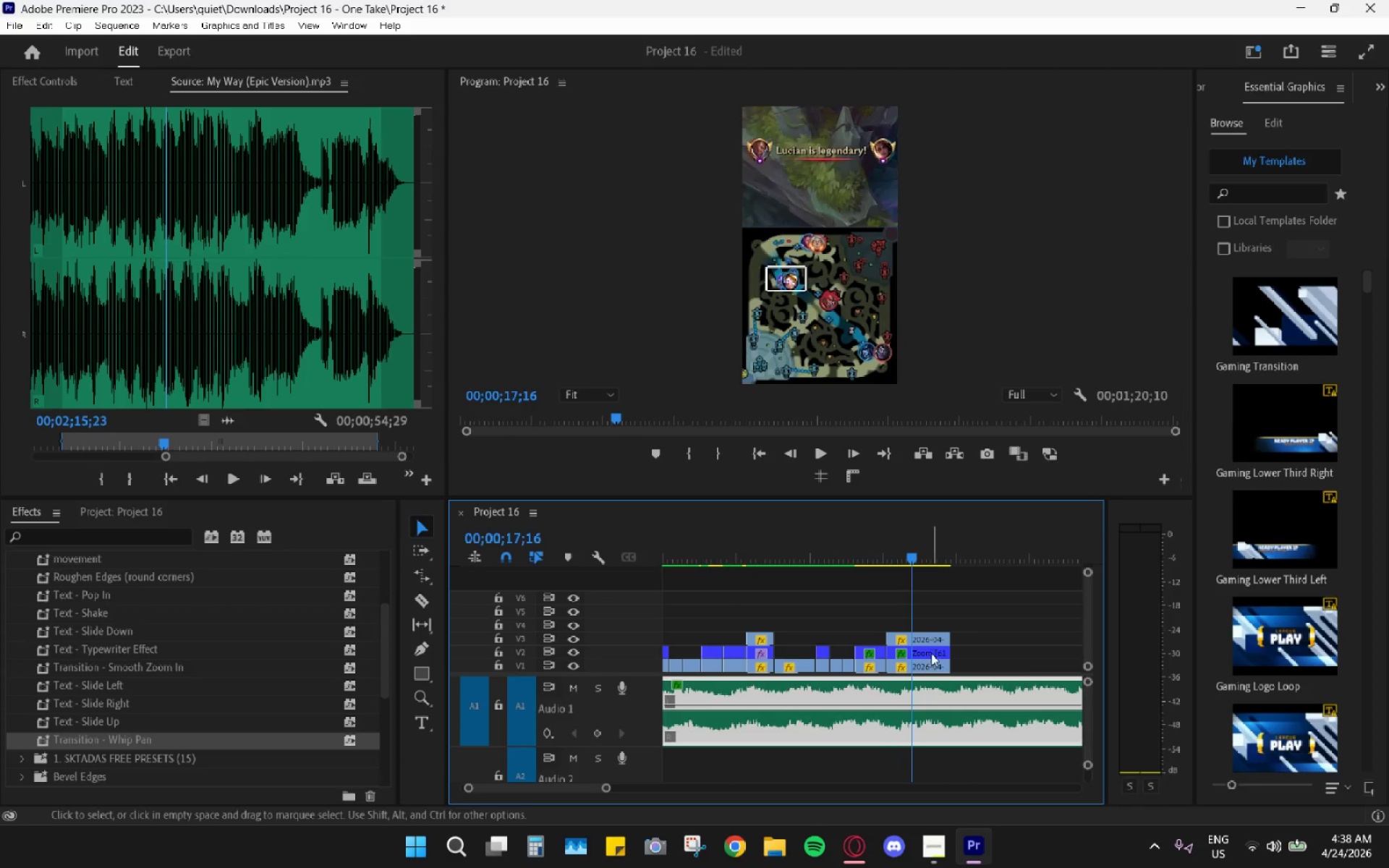 
key(V)
 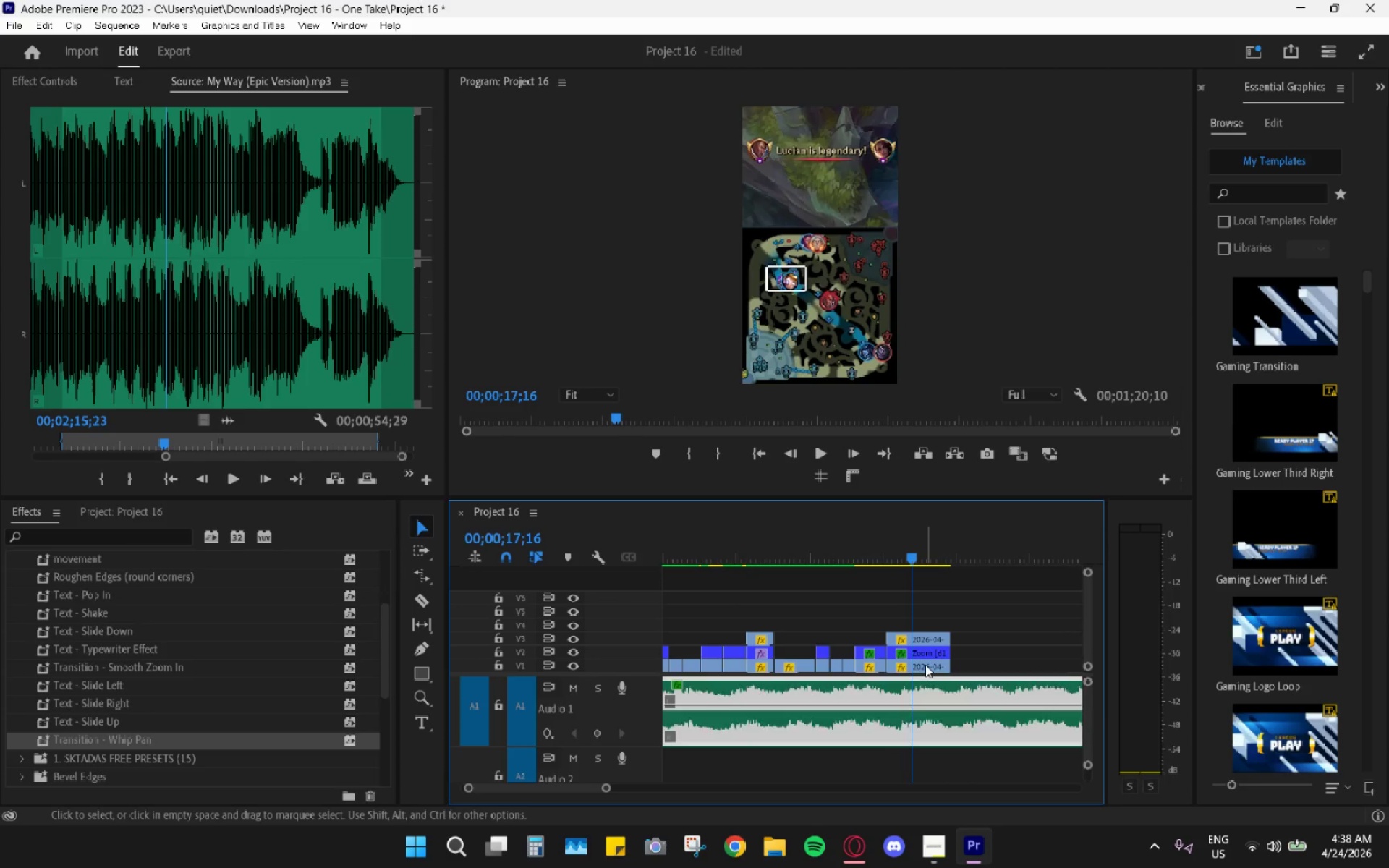 
left_click([925, 665])
 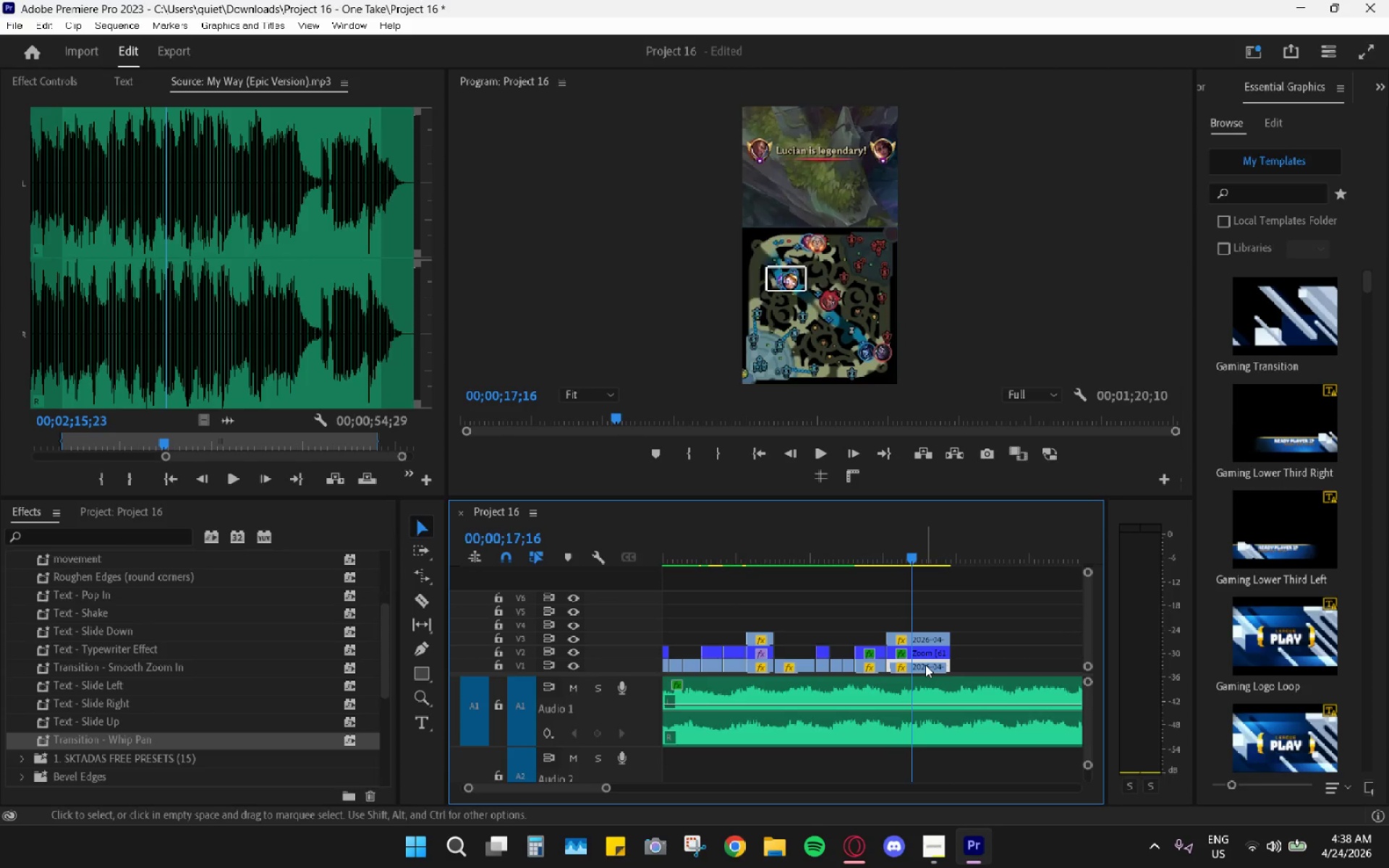 
left_click_drag(start_coordinate=[925, 665], to_coordinate=[940, 598])
 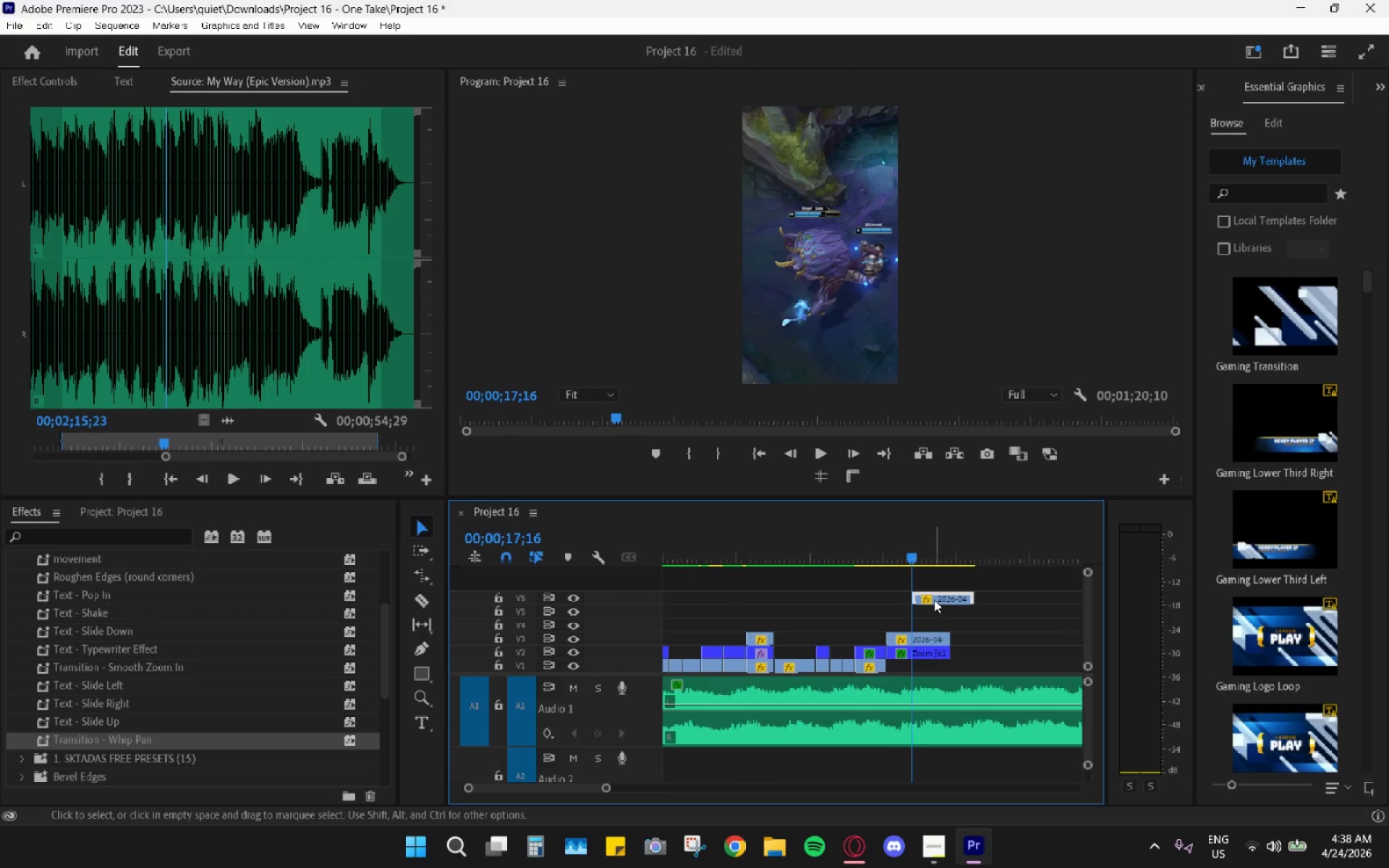 
key(R)
 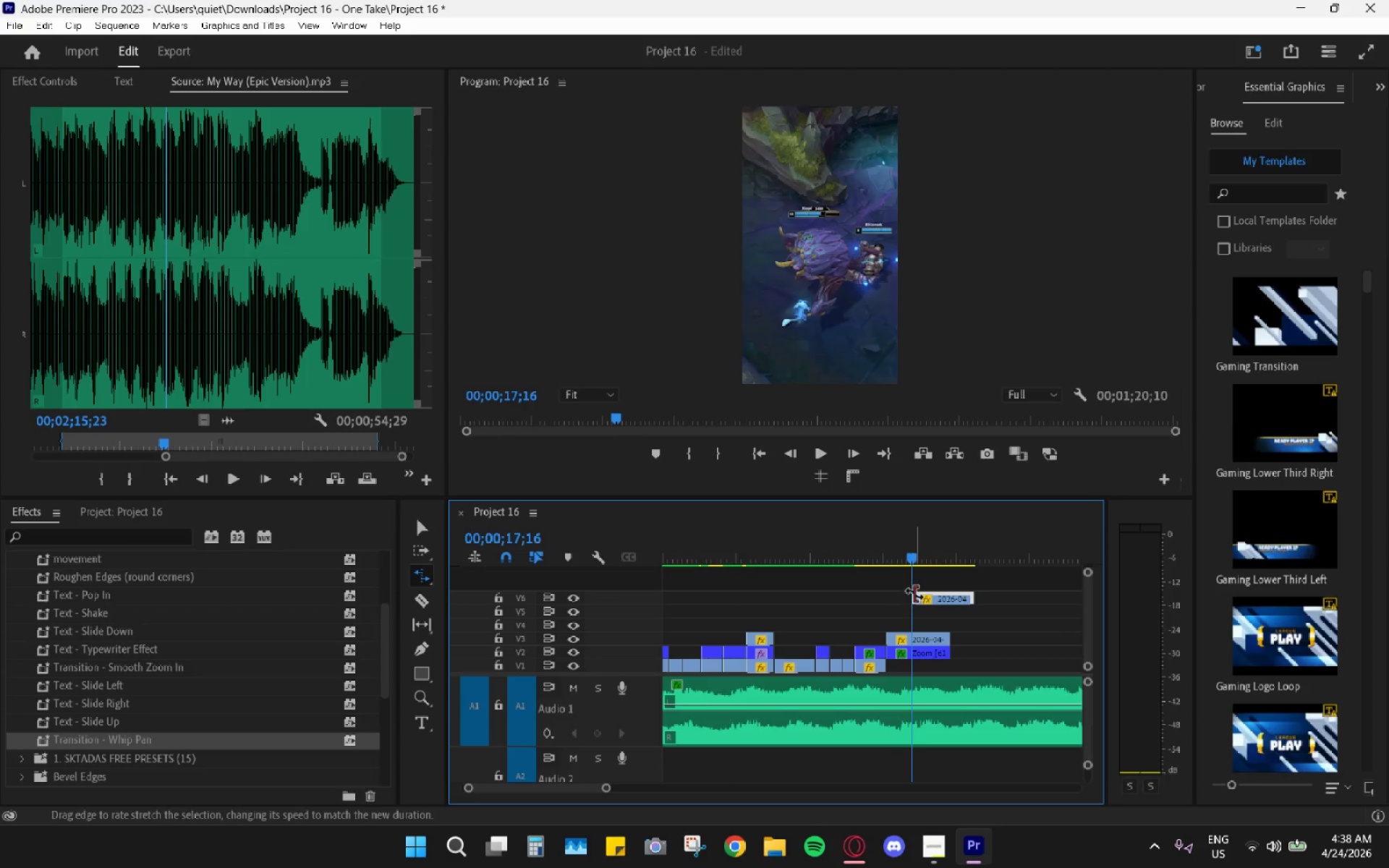 
left_click_drag(start_coordinate=[917, 595], to_coordinate=[763, 582])
 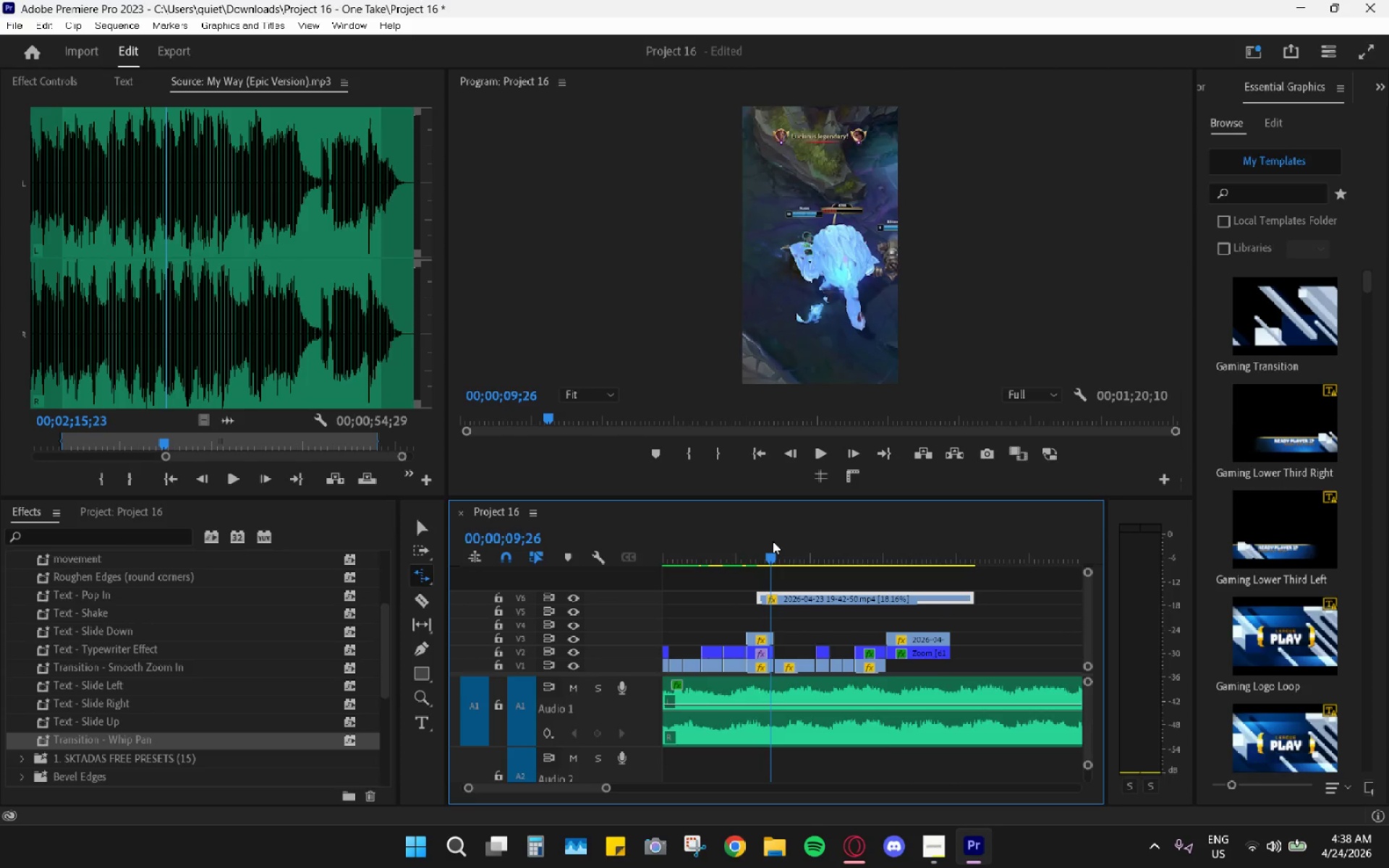 
key(Space)
 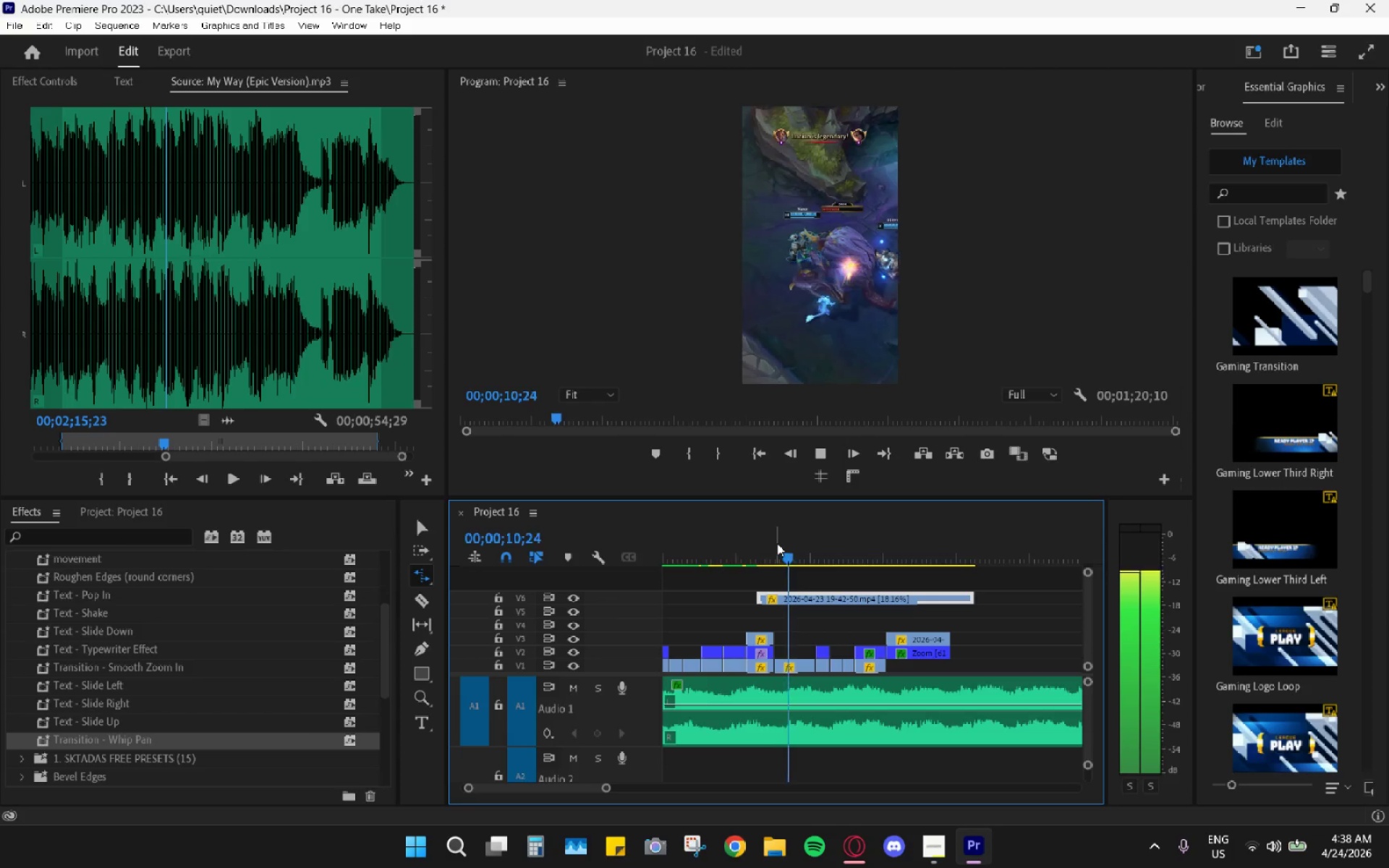 
key(Space)
 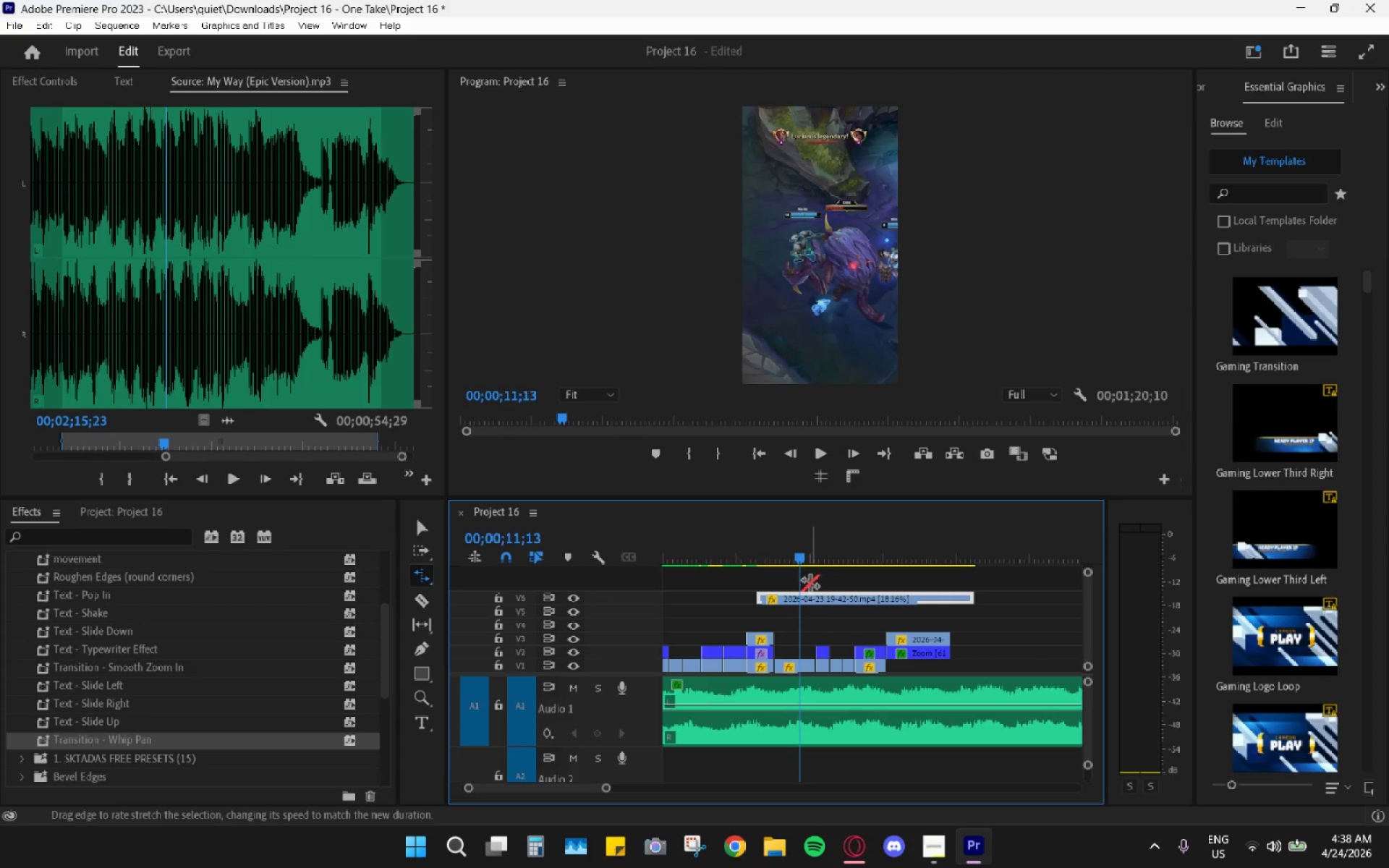 
type(cv)
 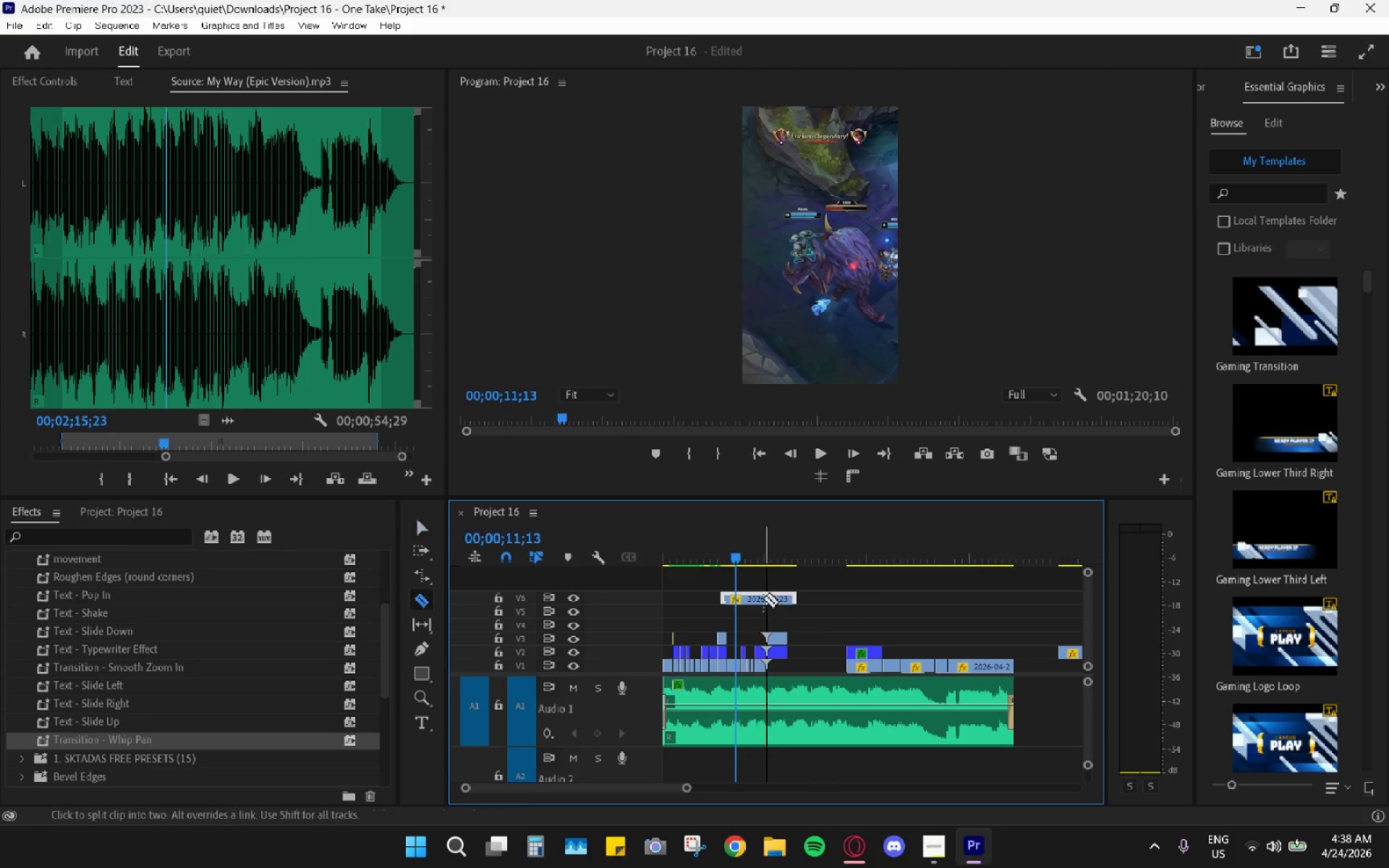 
hold_key(key=AltLeft, duration=0.53)
scroll: coordinate [859, 621], scroll_direction: down, amount: 10.0
 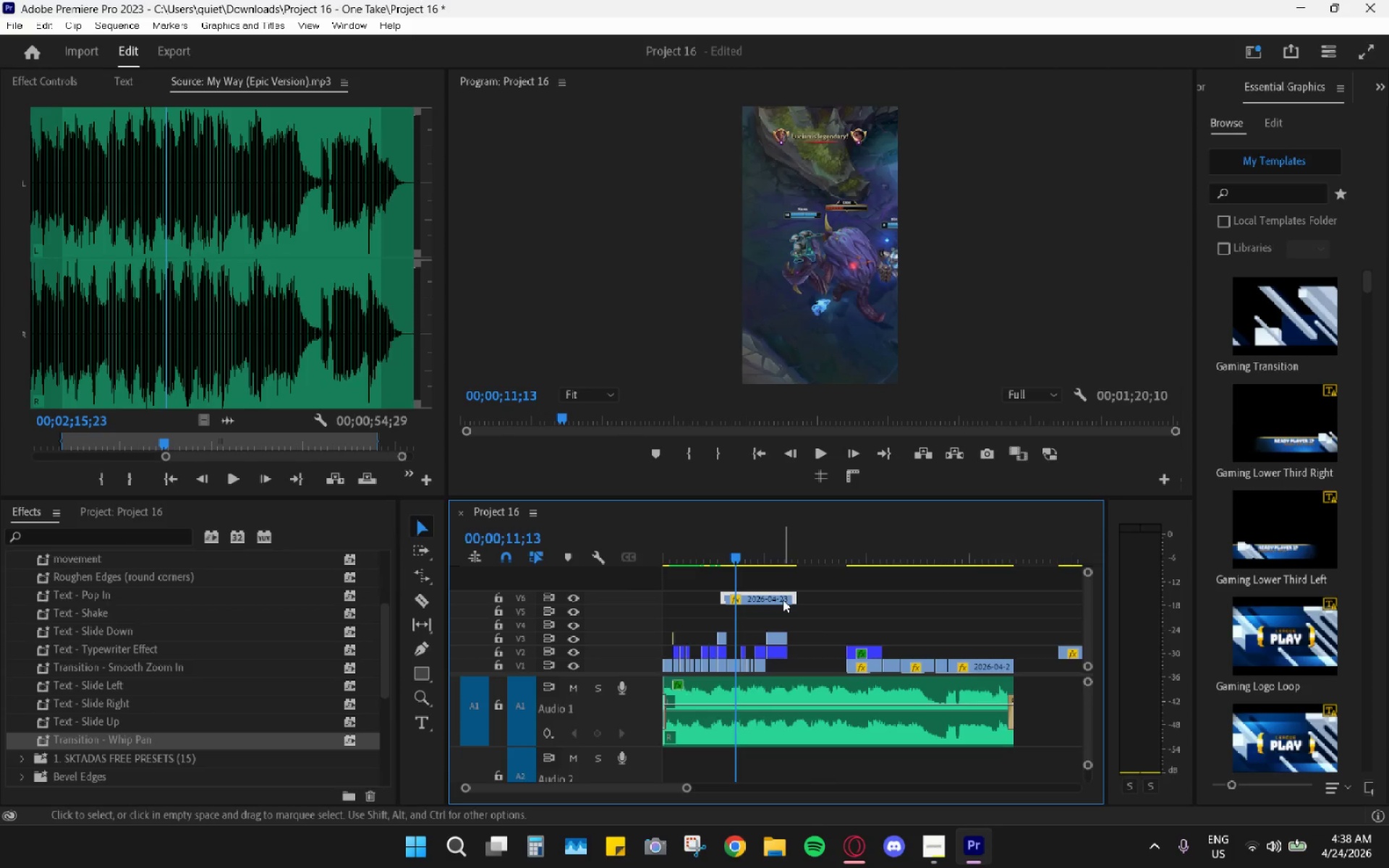 
key(C)
 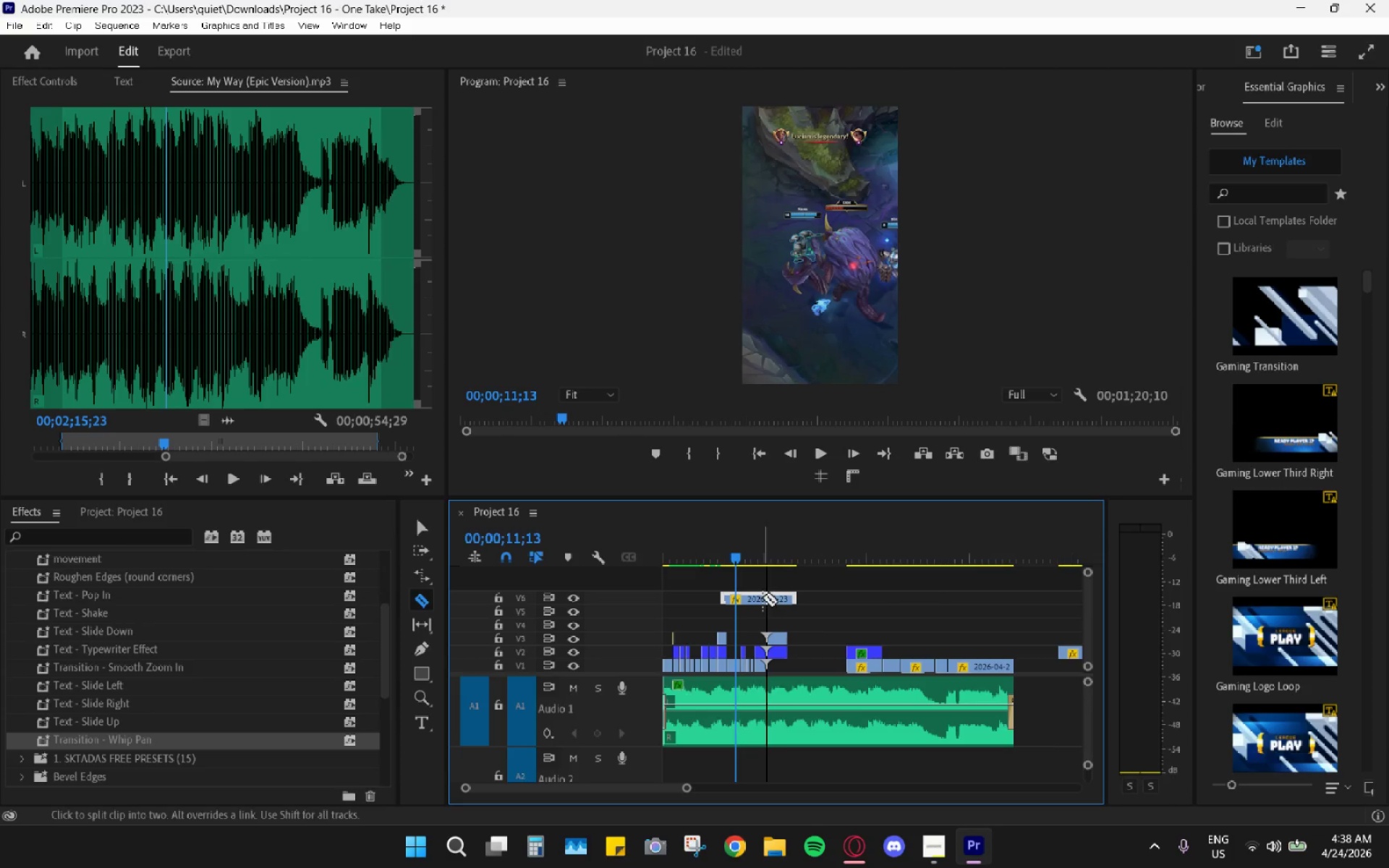 
left_click([768, 598])
 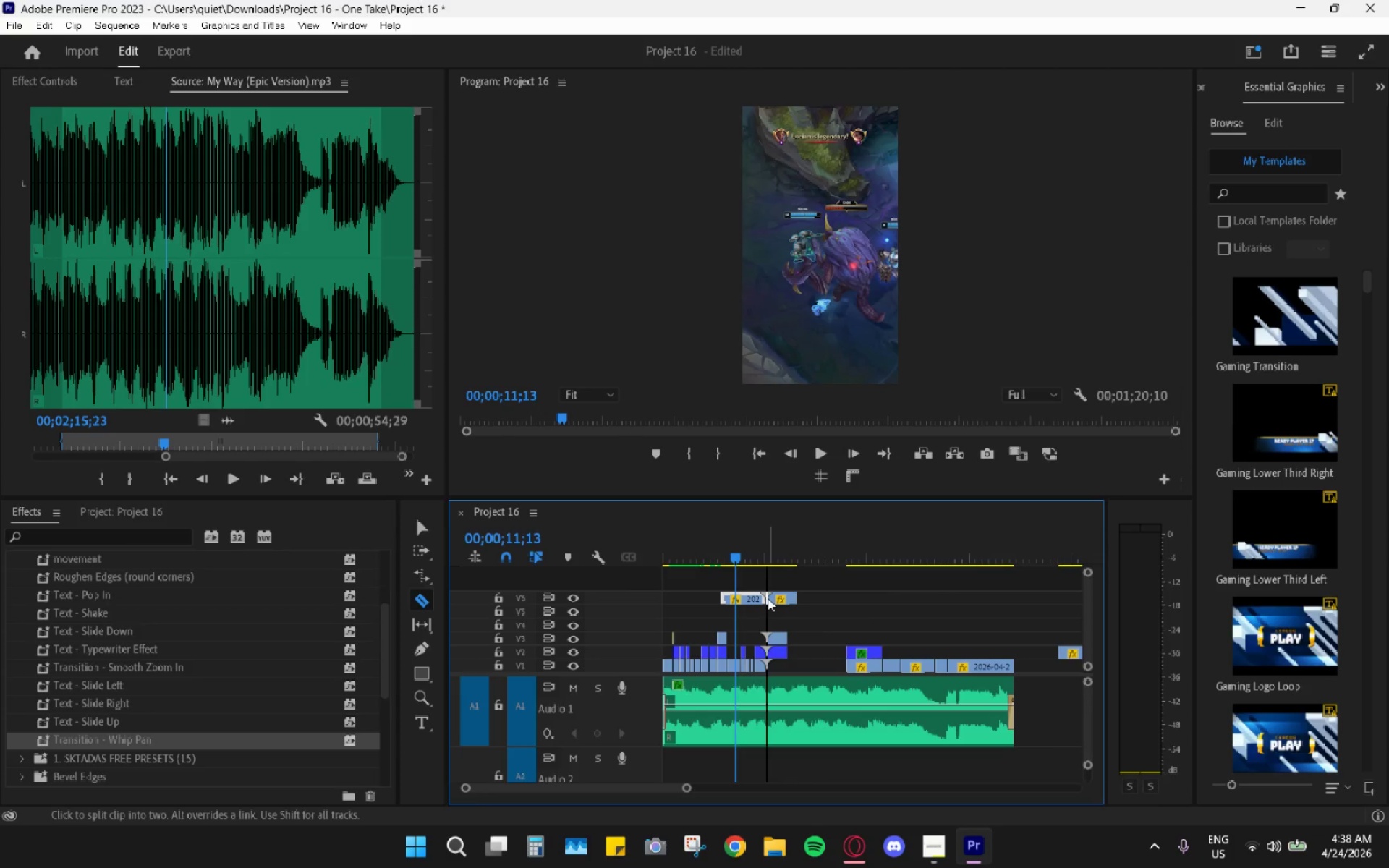 
key(V)
 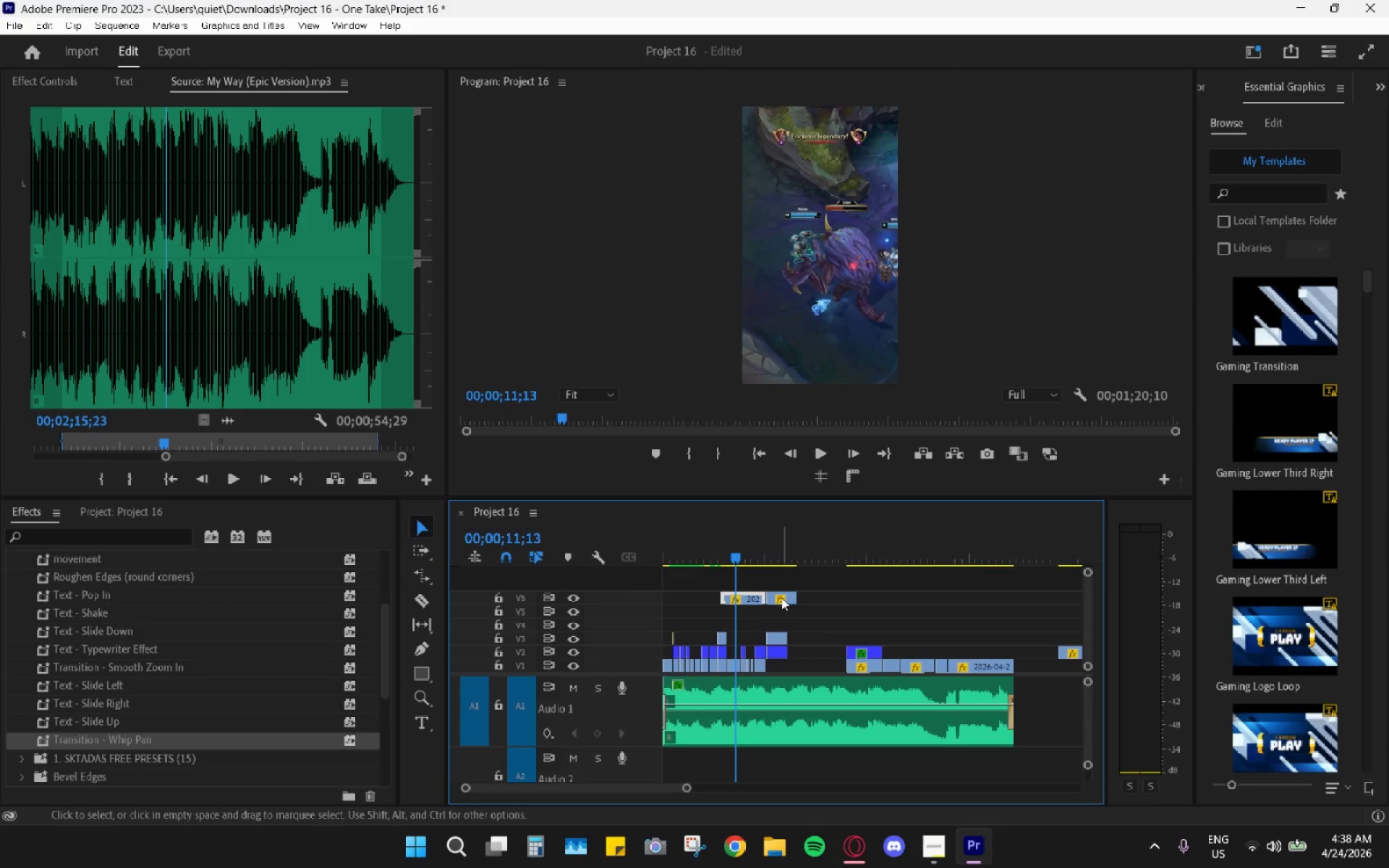 
double_click([781, 597])
 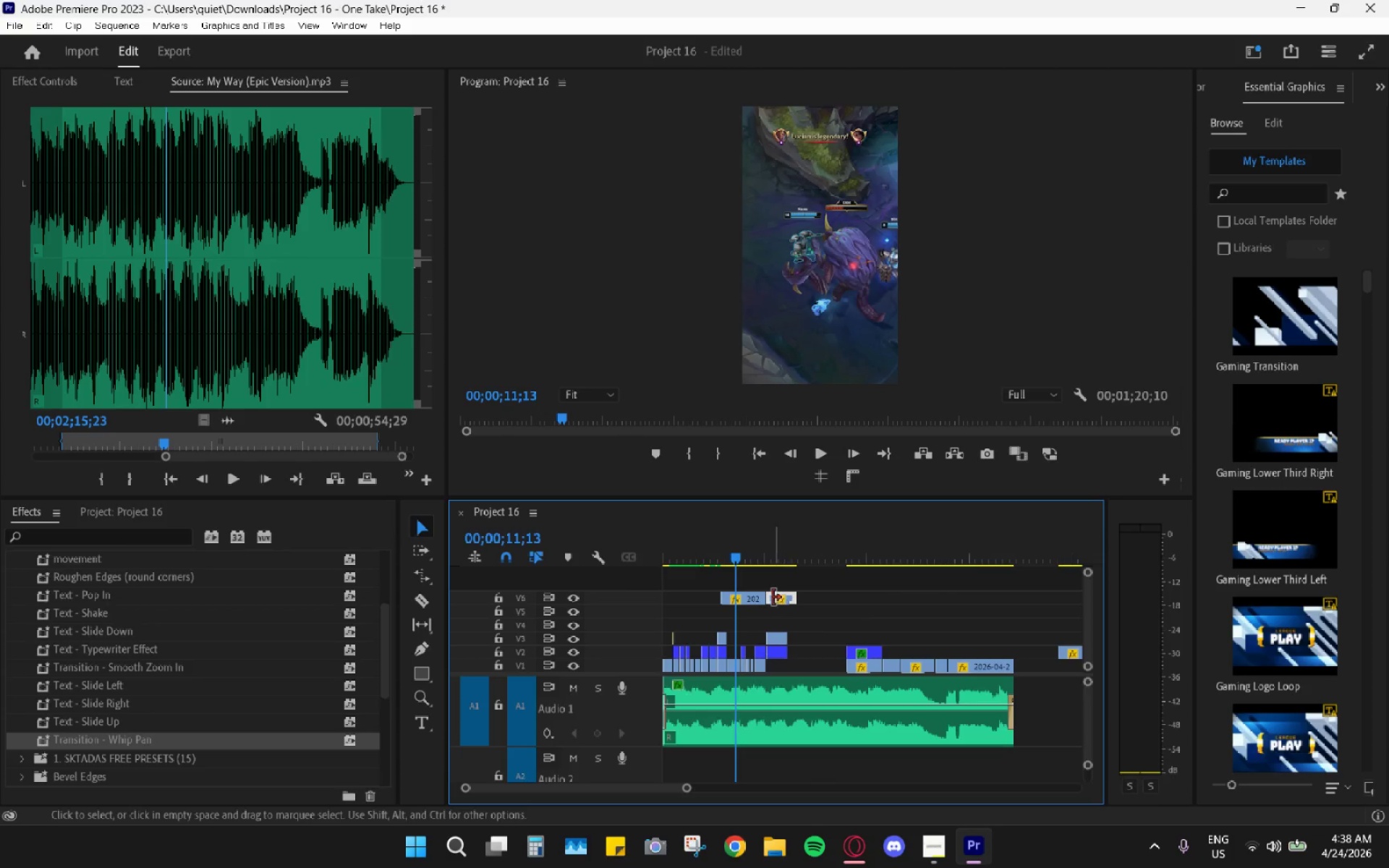 
key(H)
 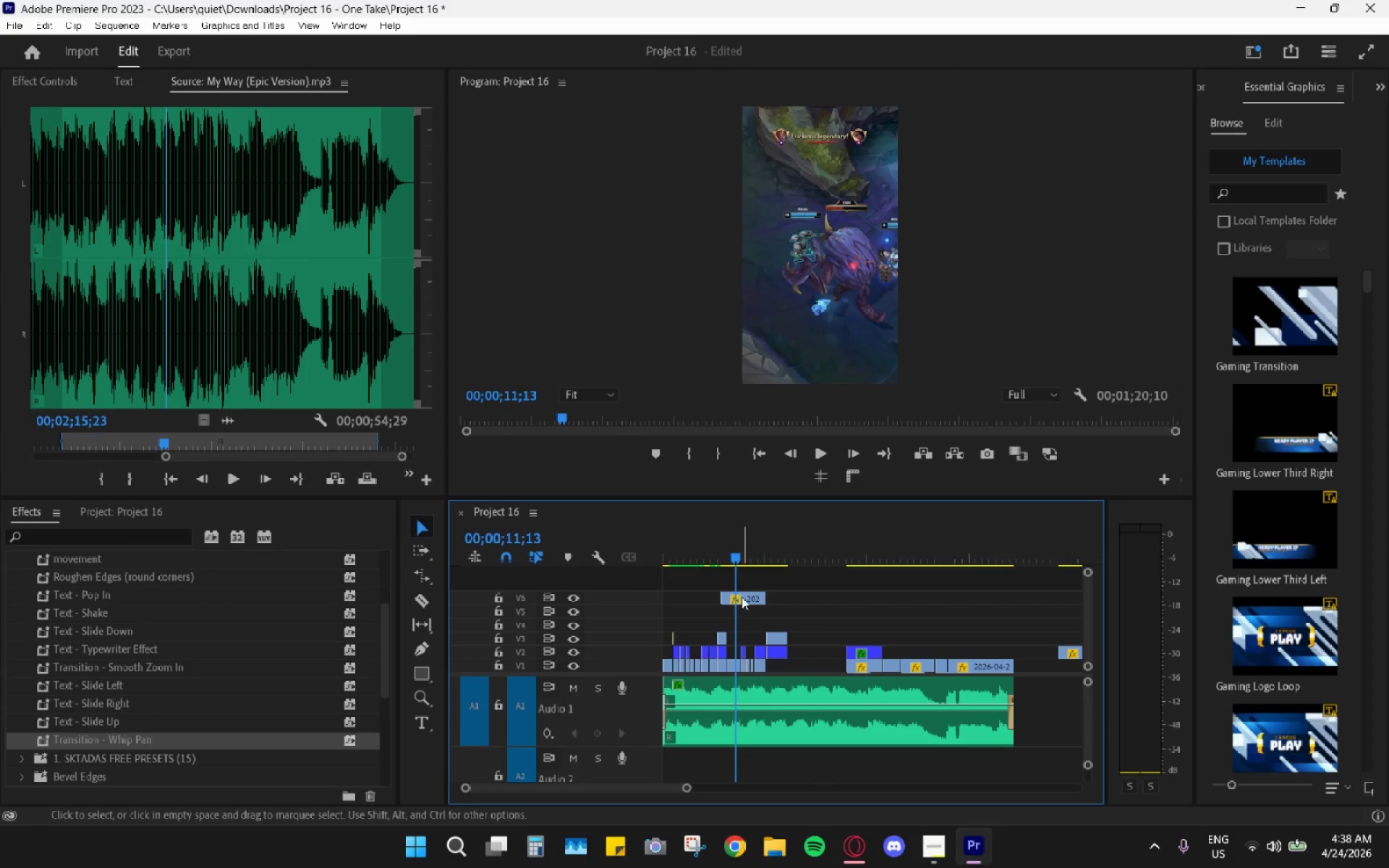 
left_click_drag(start_coordinate=[742, 595], to_coordinate=[793, 665])
 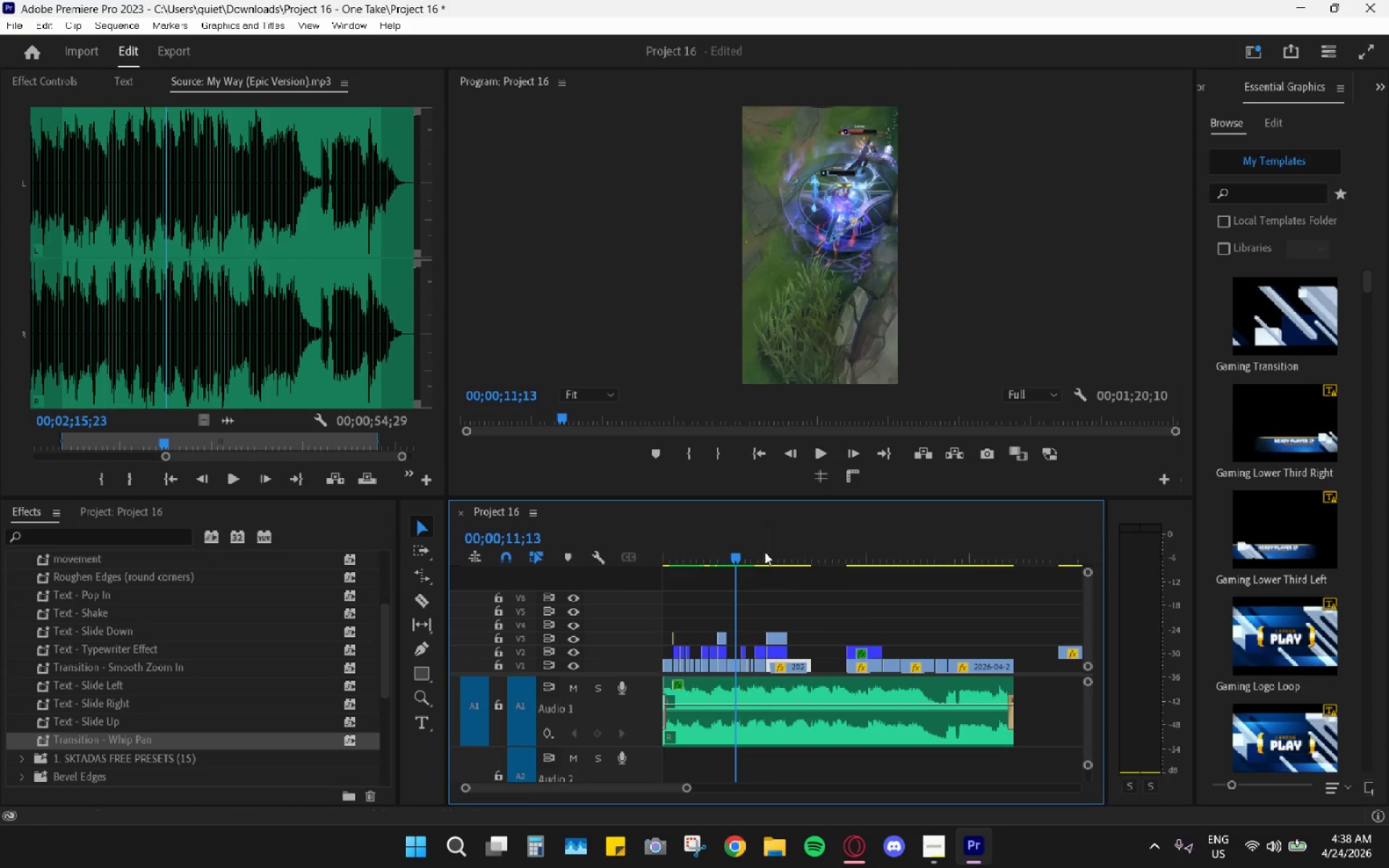 
left_click([764, 551])
 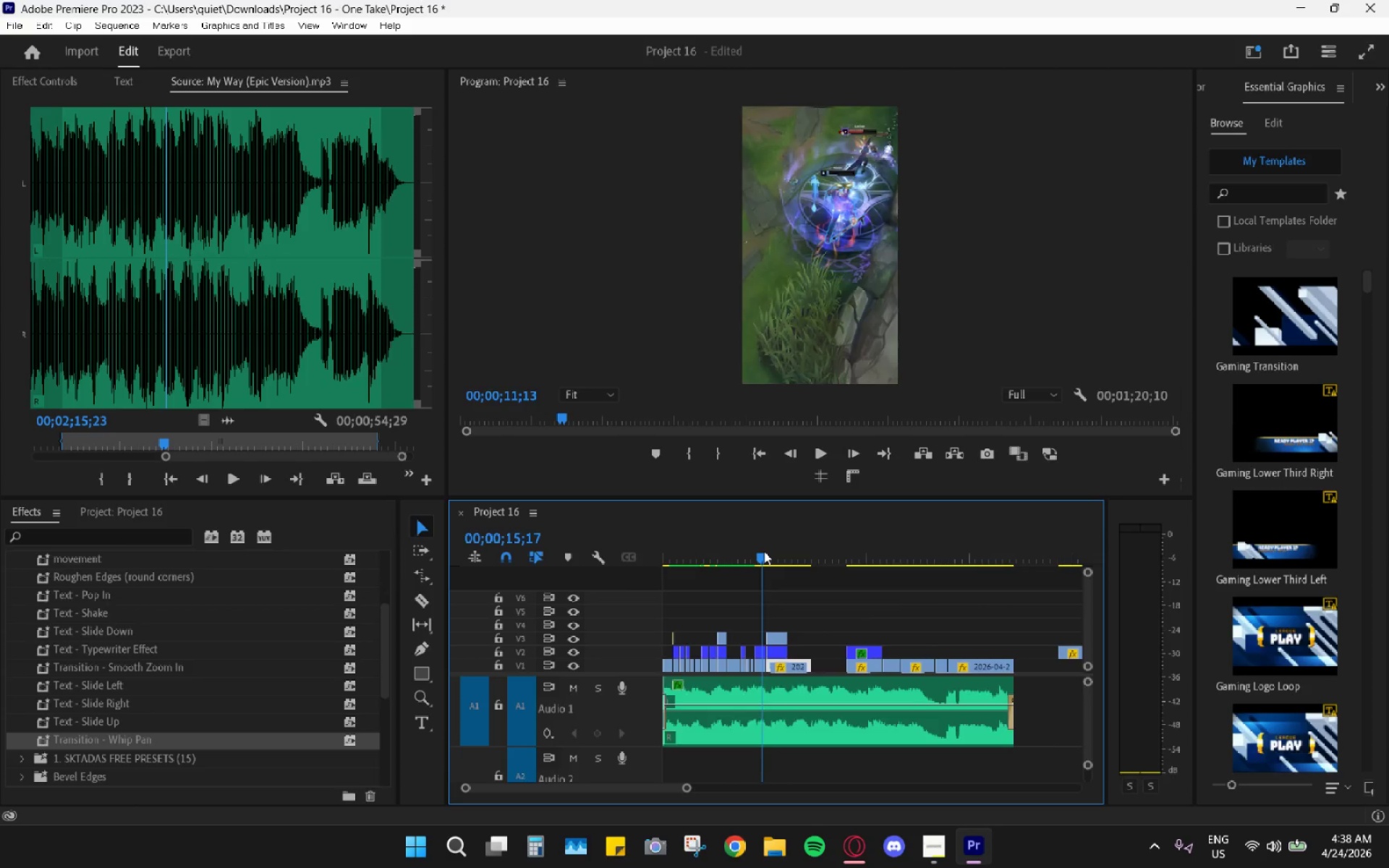 
key(Space)
 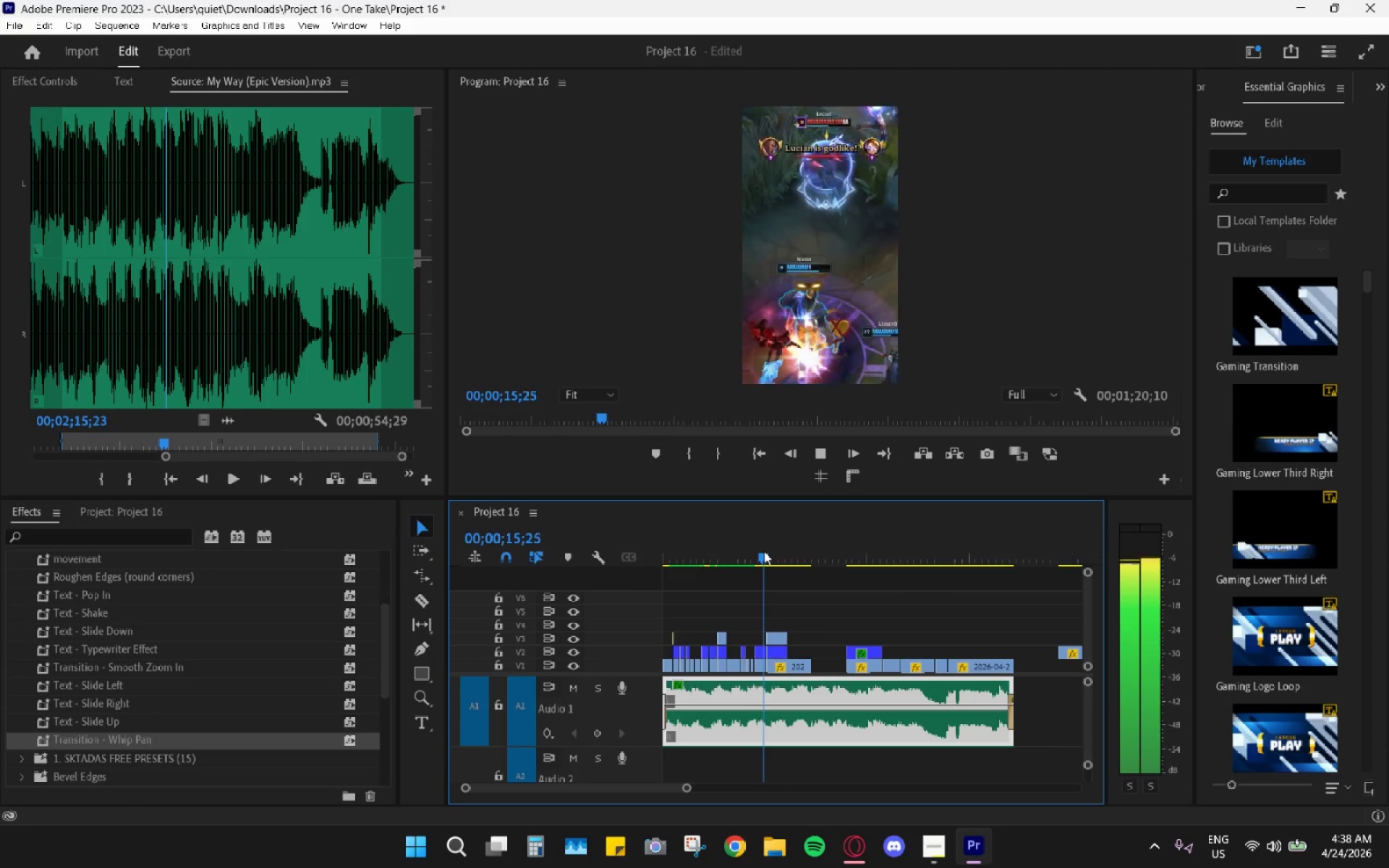 
hold_key(key=AltLeft, duration=0.75)
scroll: coordinate [767, 604], scroll_direction: up, amount: 9.0
 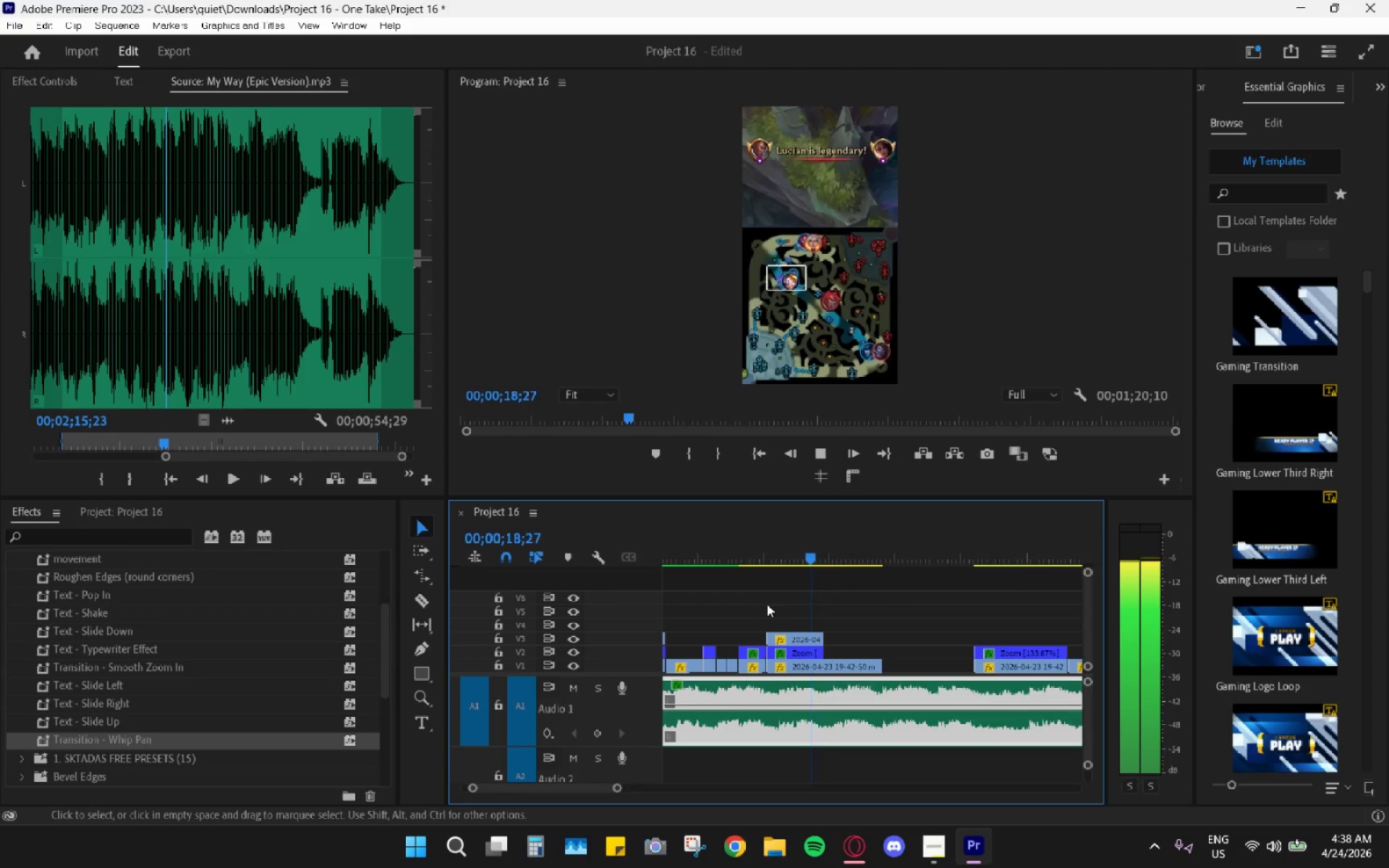 
key(Space)
 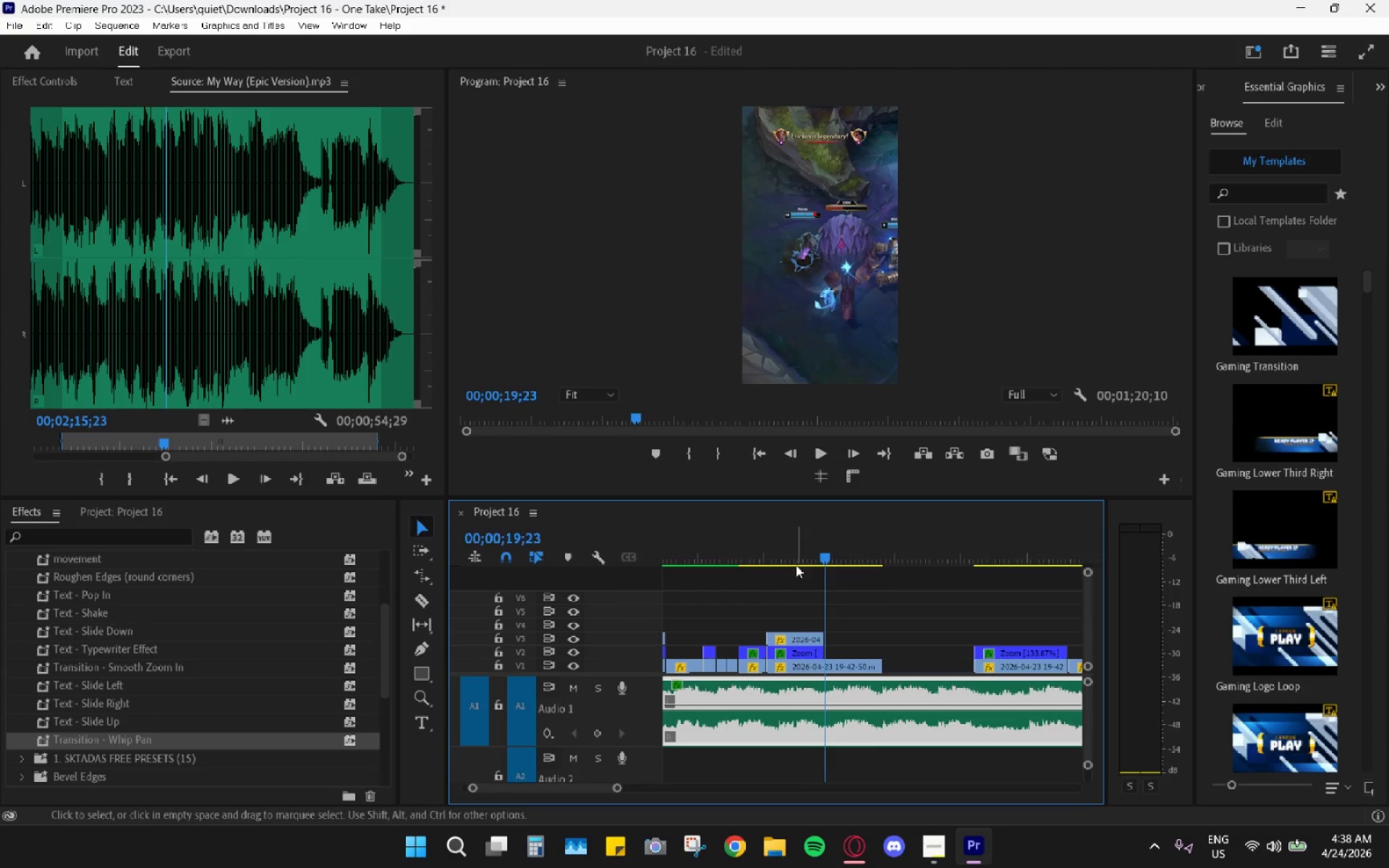 
left_click_drag(start_coordinate=[811, 549], to_coordinate=[743, 556])
 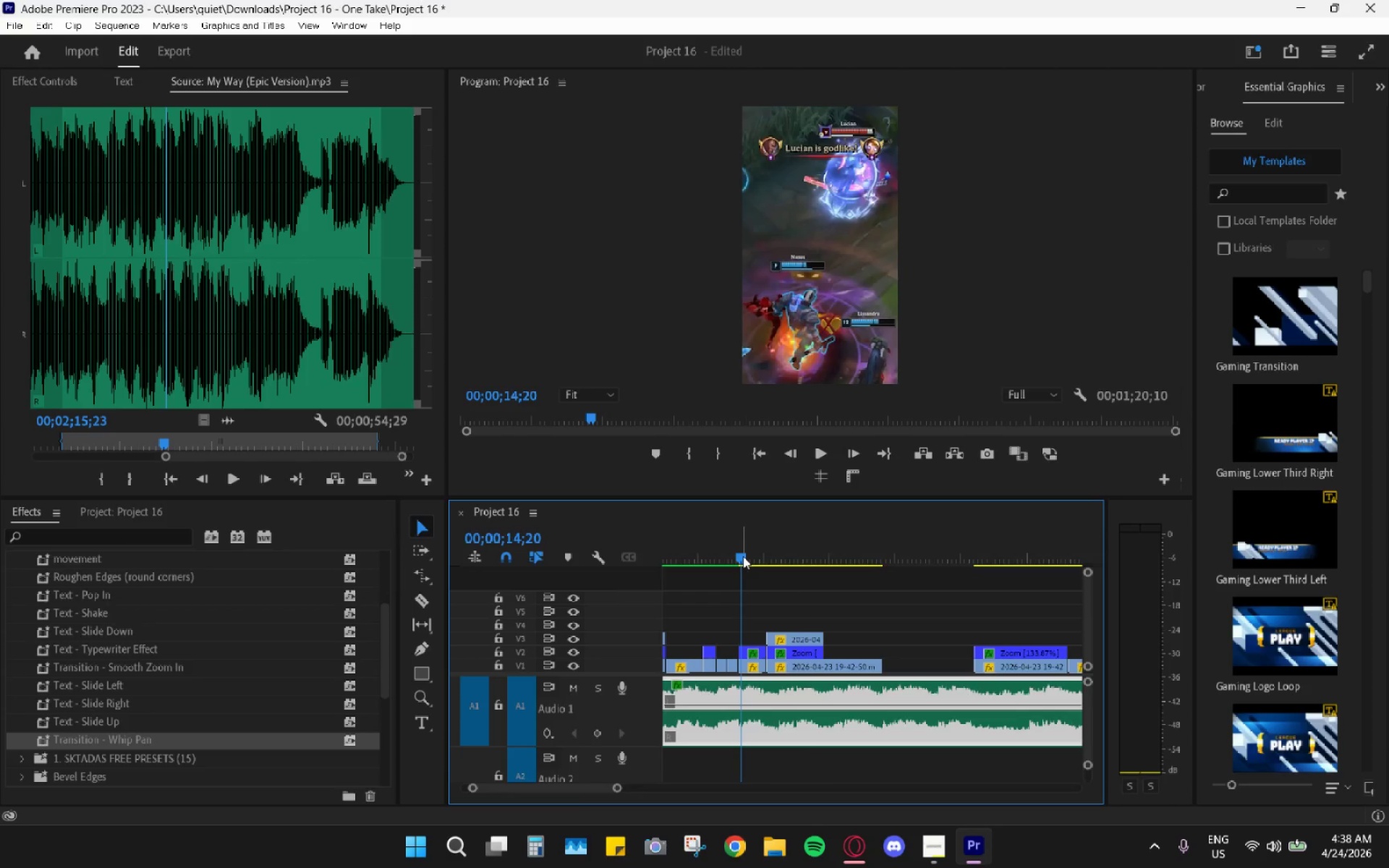 
left_click_drag(start_coordinate=[741, 556], to_coordinate=[721, 549])
 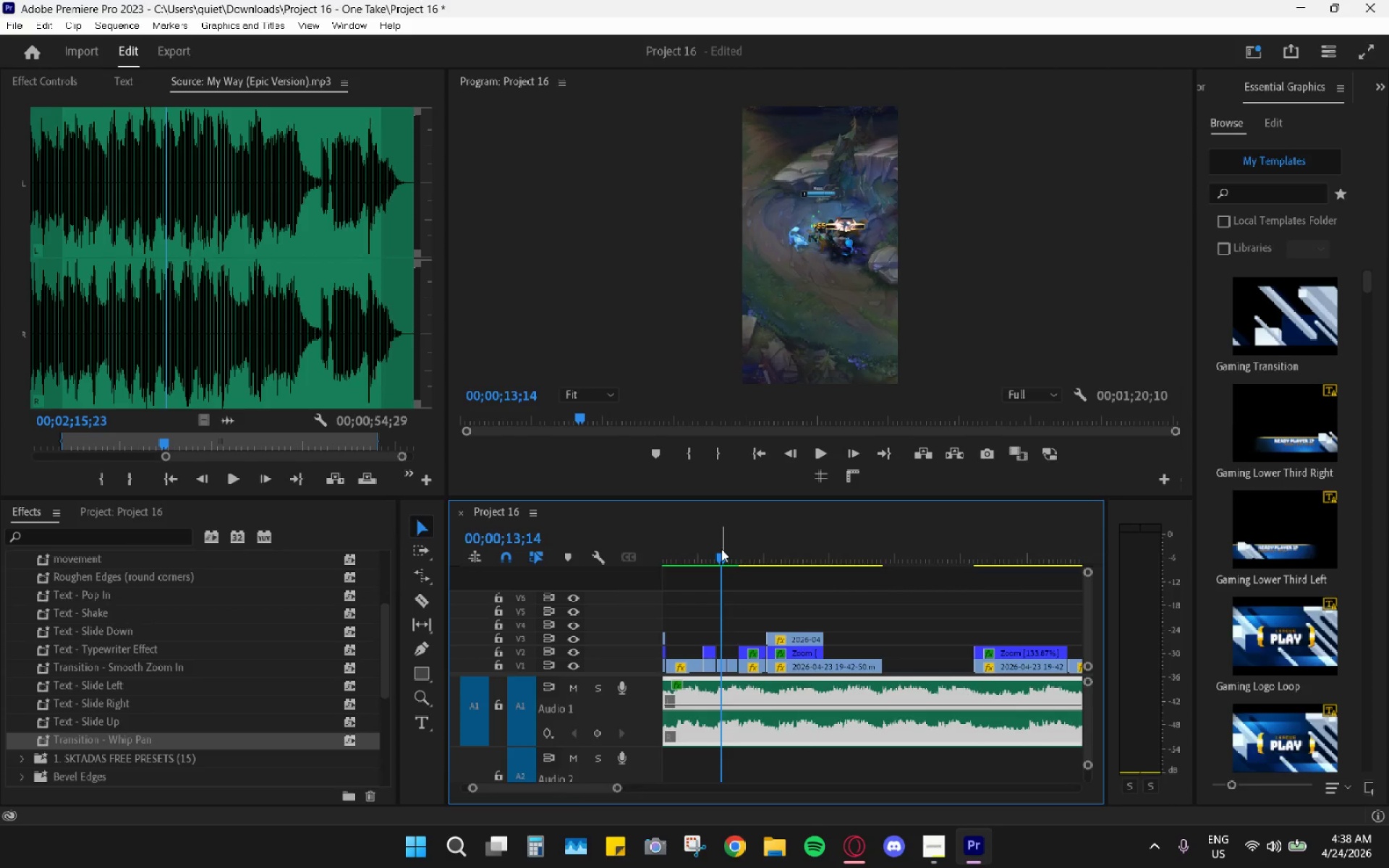 
key(Space)
 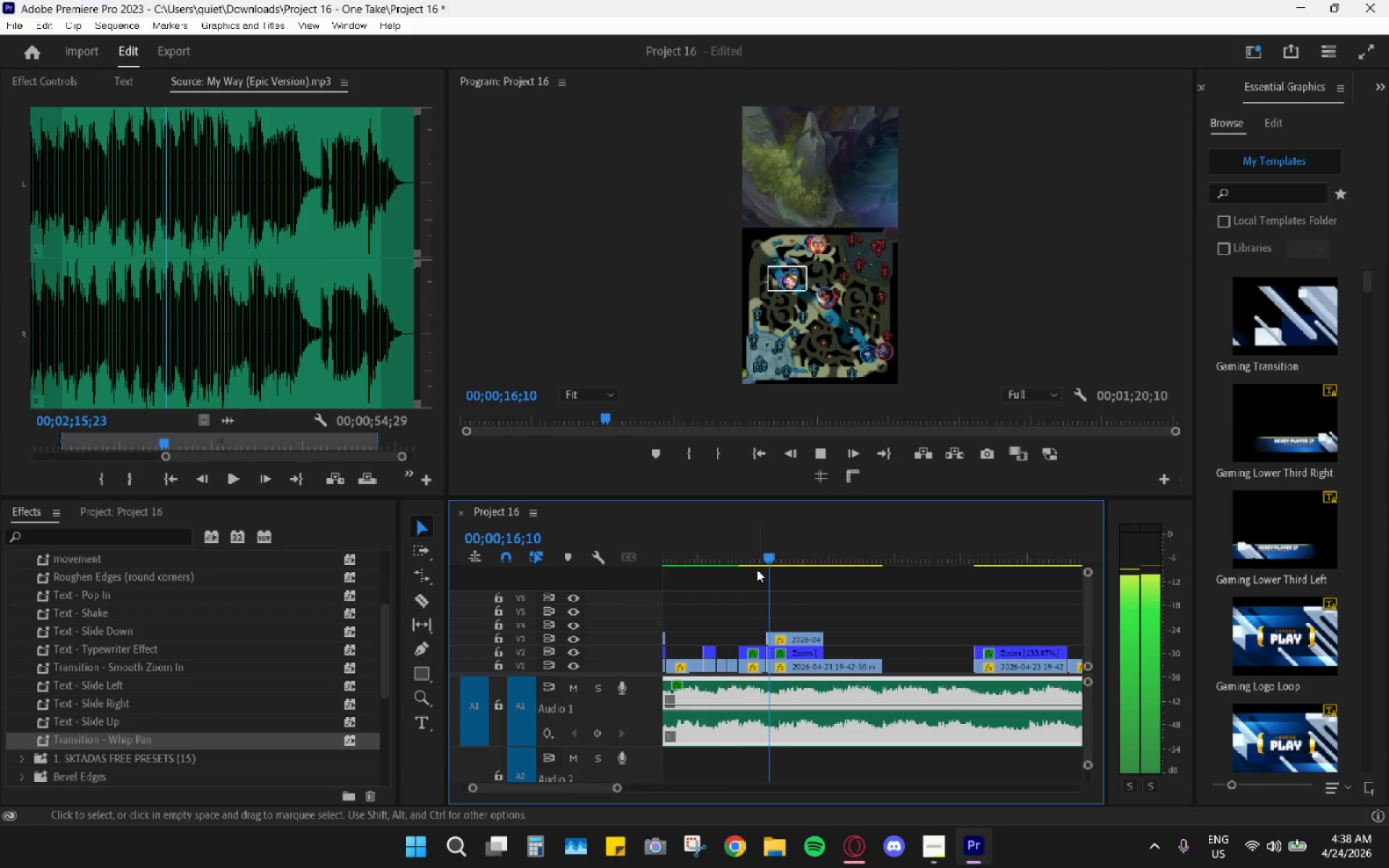 
left_click_drag(start_coordinate=[772, 548], to_coordinate=[726, 532])
 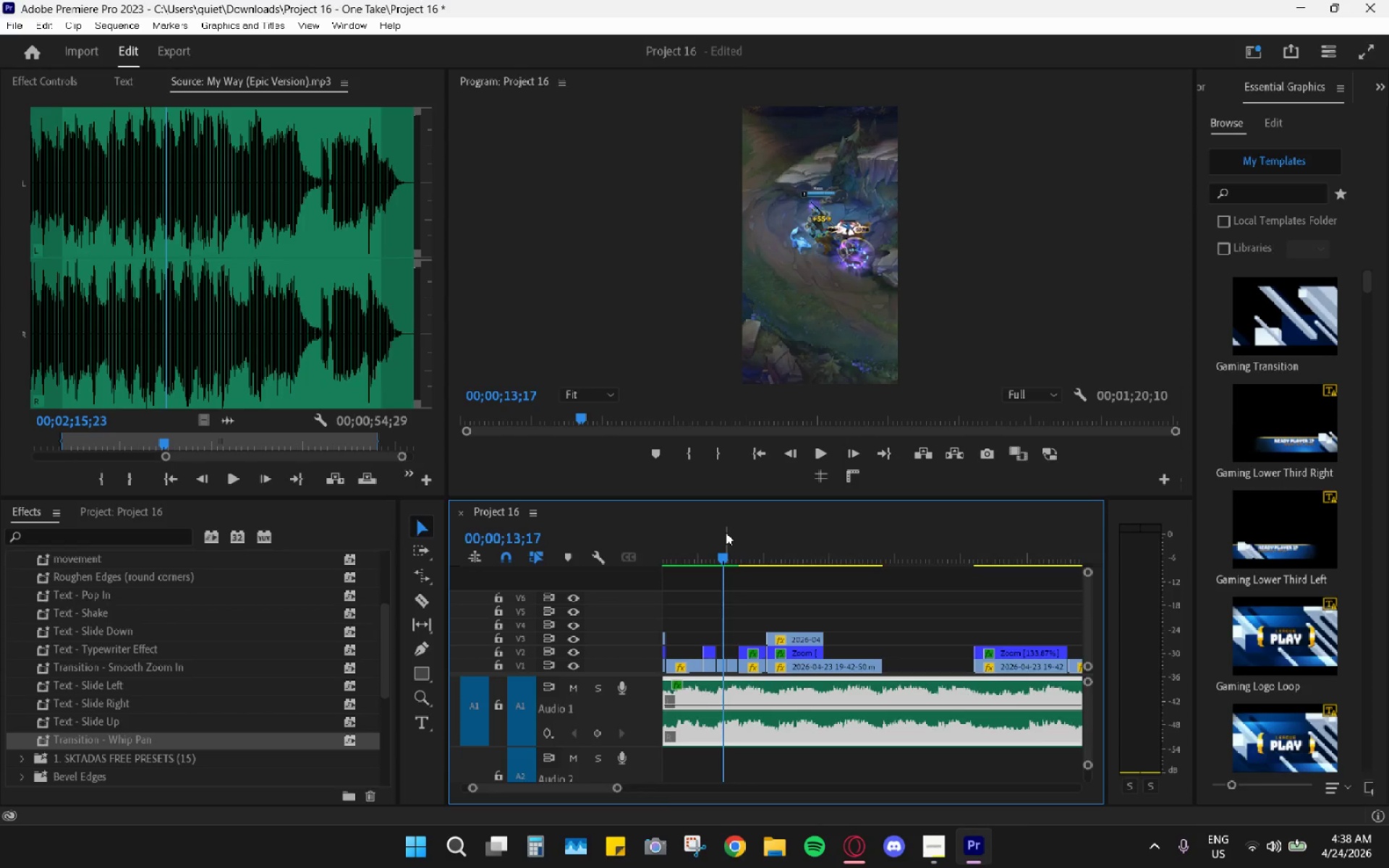 
key(Space)
 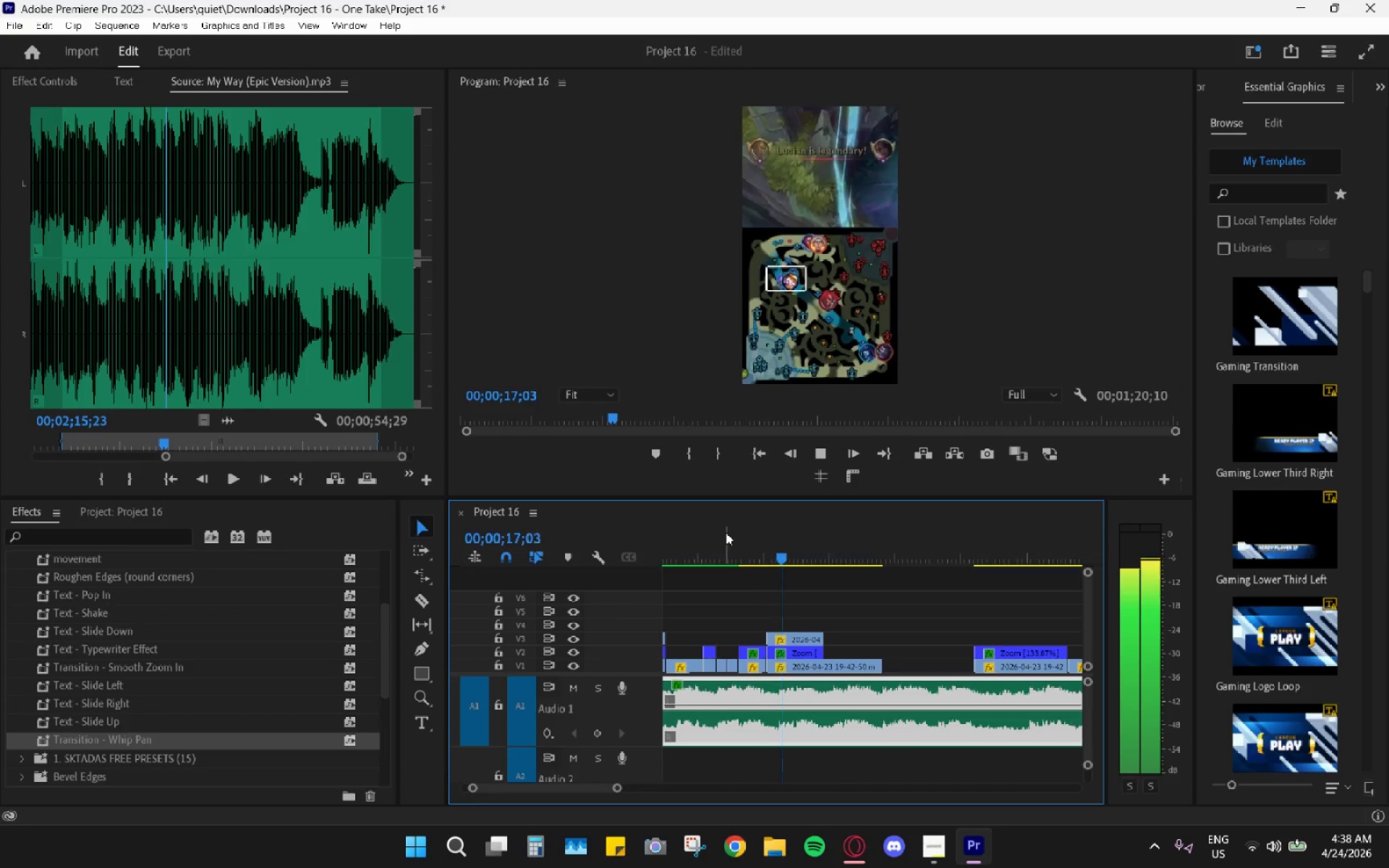 
wait(8.66)
 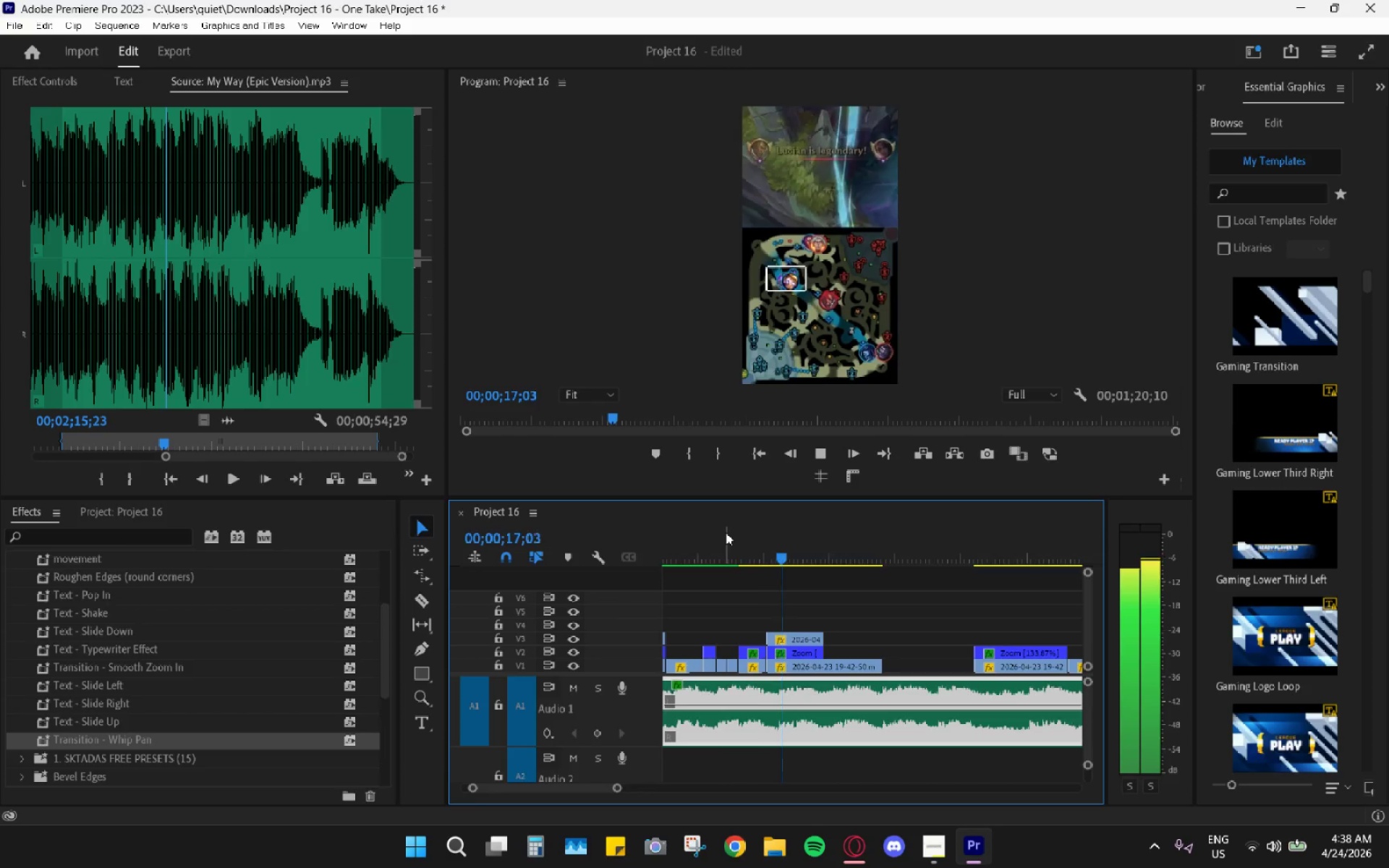 
type( cv)
 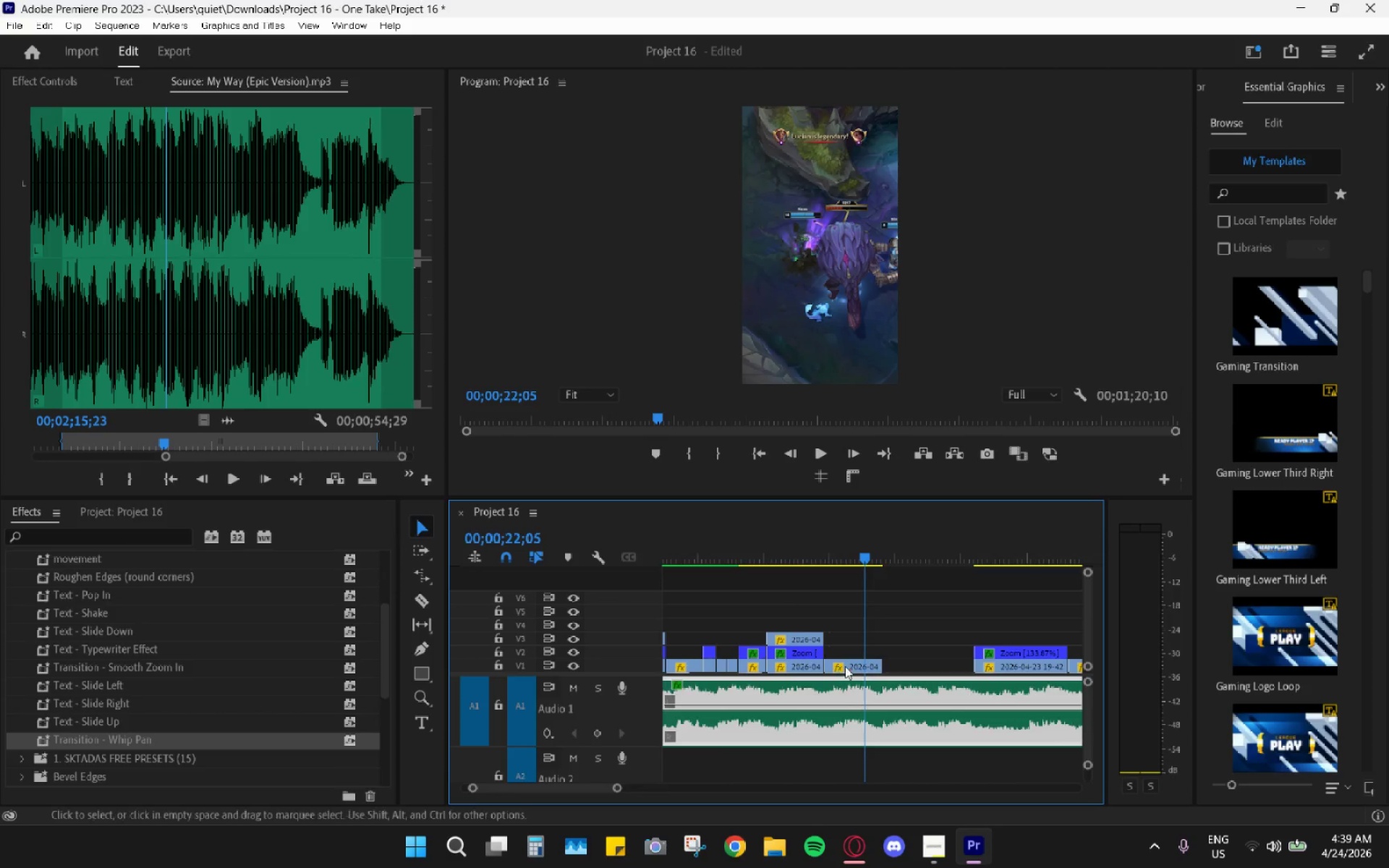 
double_click([849, 665])
 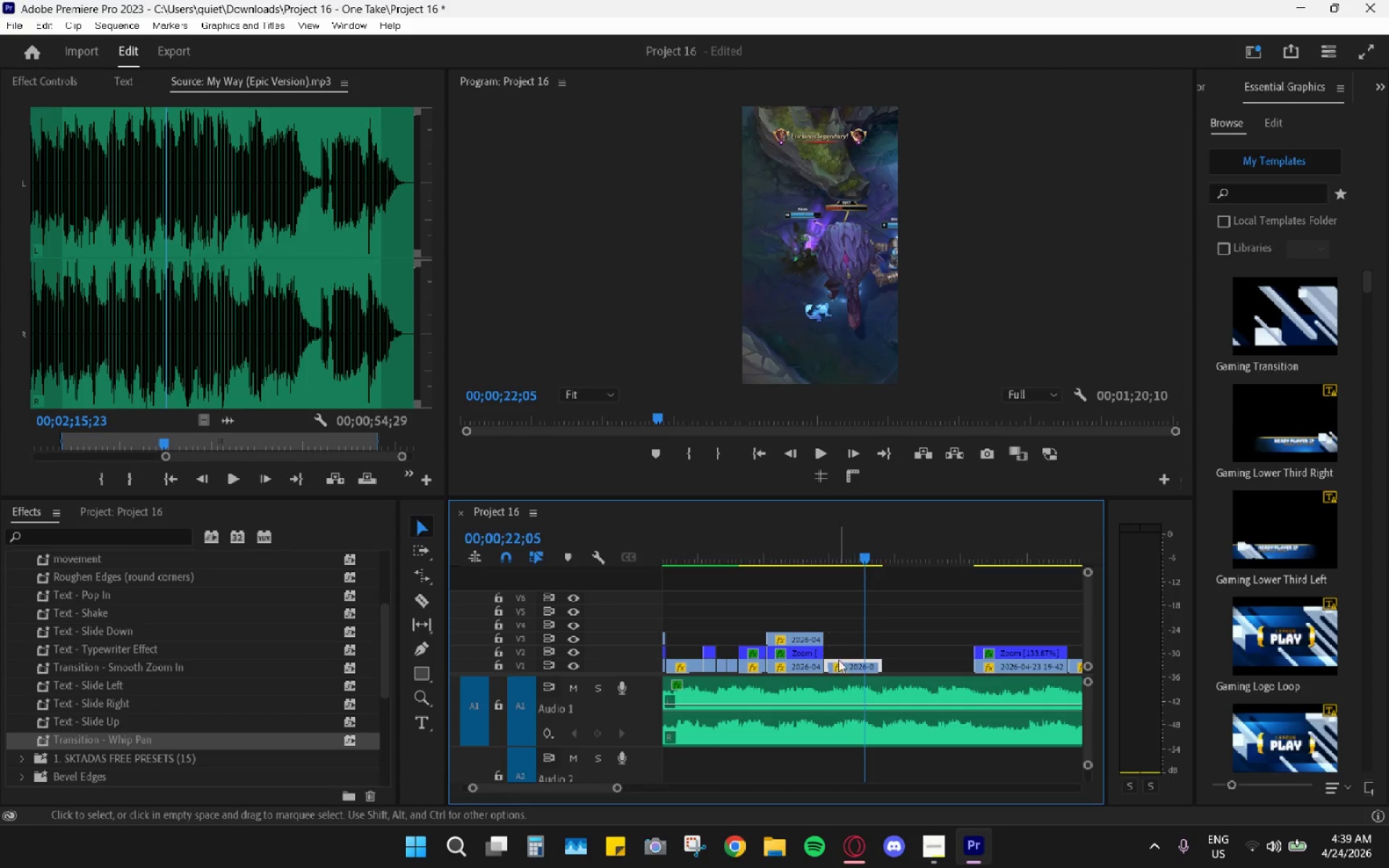 
key(H)
 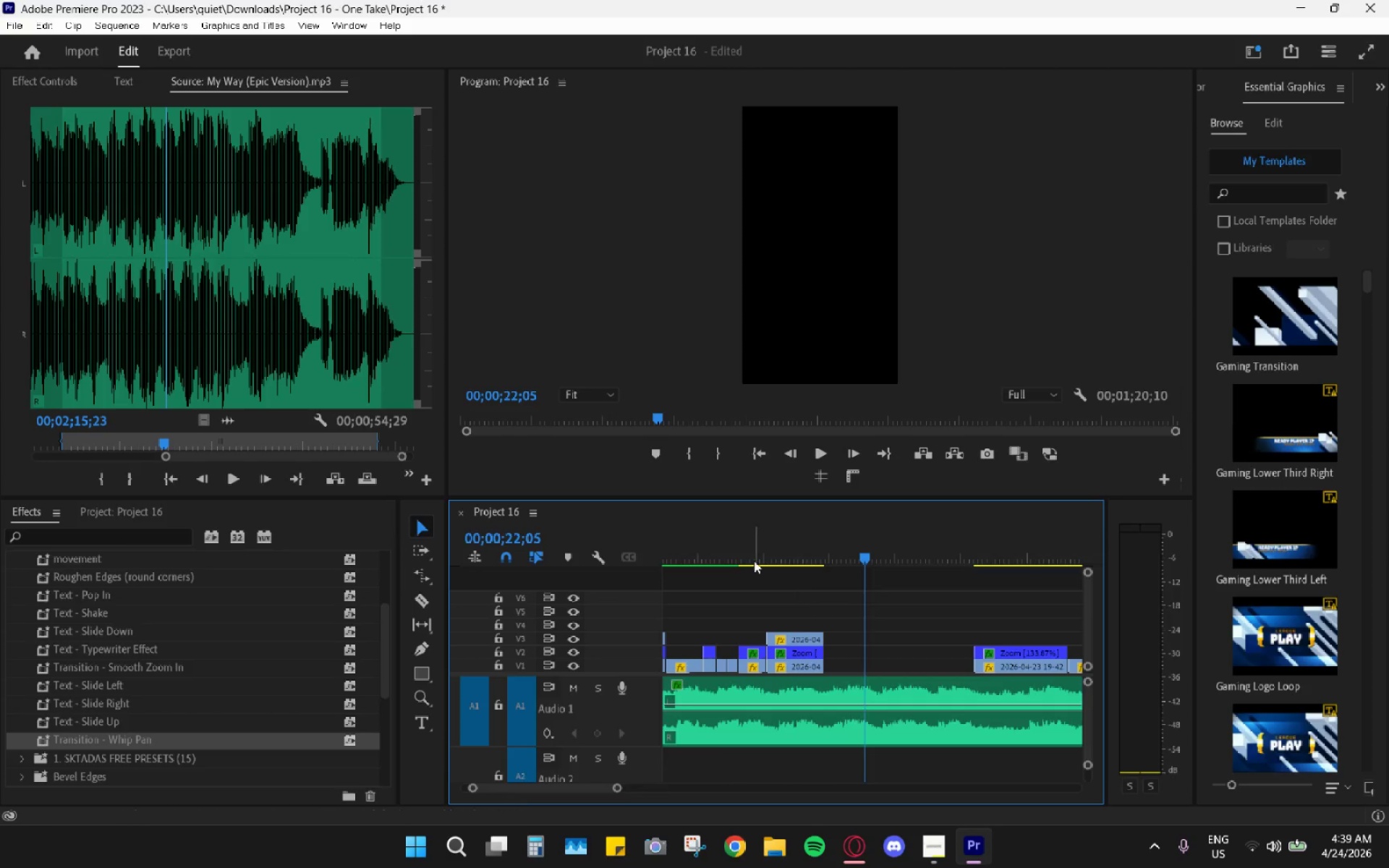 
left_click_drag(start_coordinate=[751, 559], to_coordinate=[740, 556])
 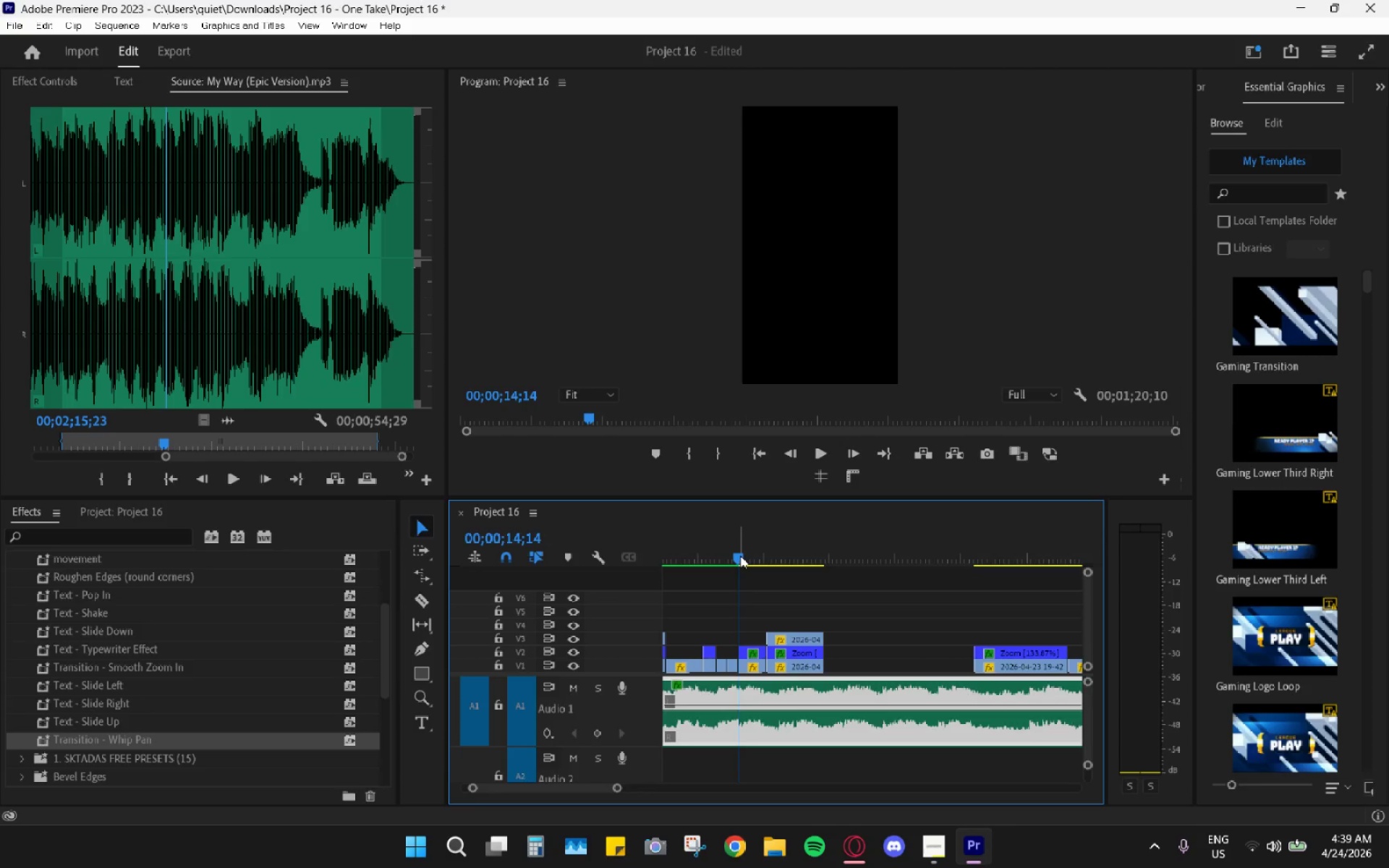 
key(Space)
 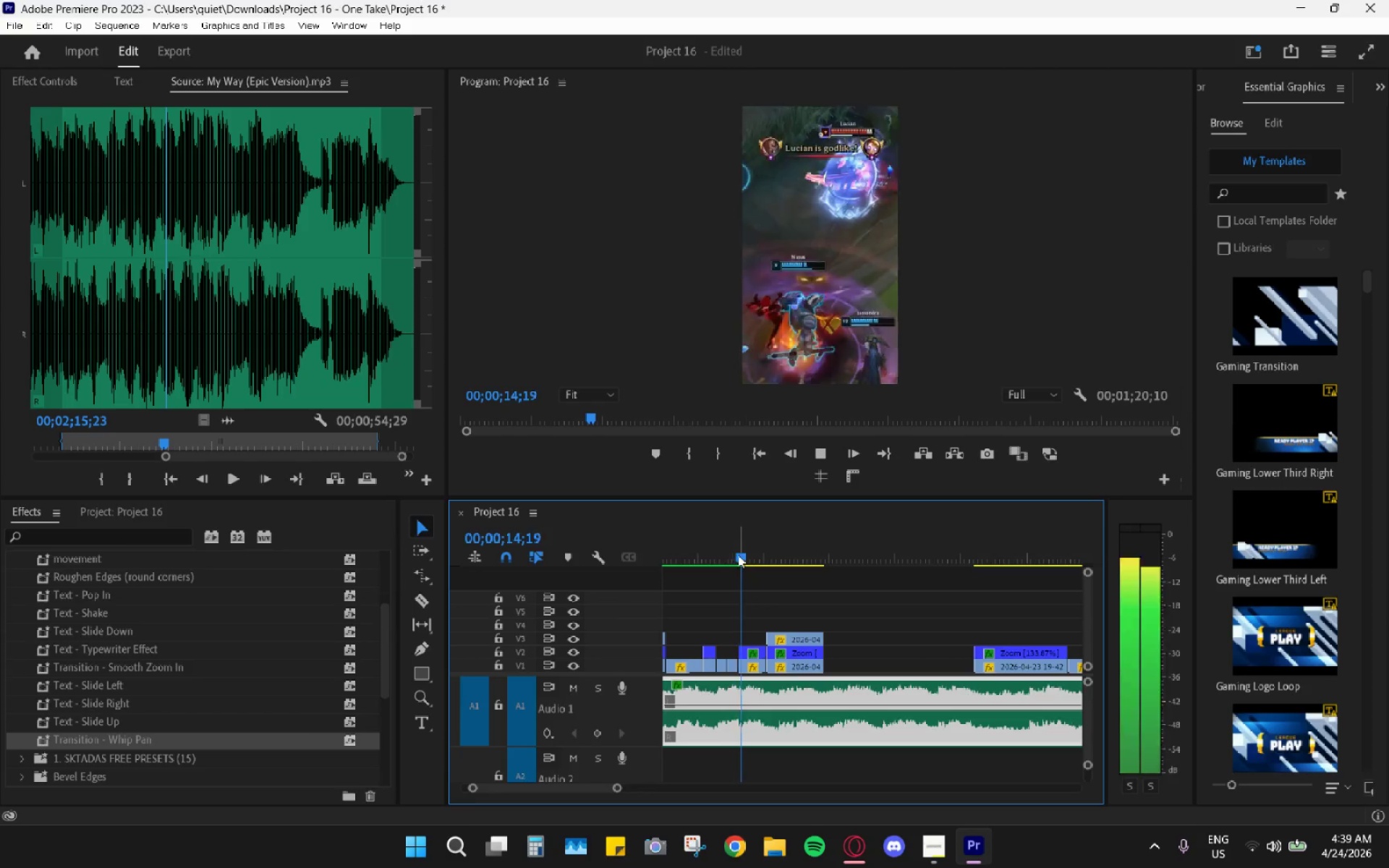 
left_click_drag(start_coordinate=[739, 555], to_coordinate=[619, 549])
 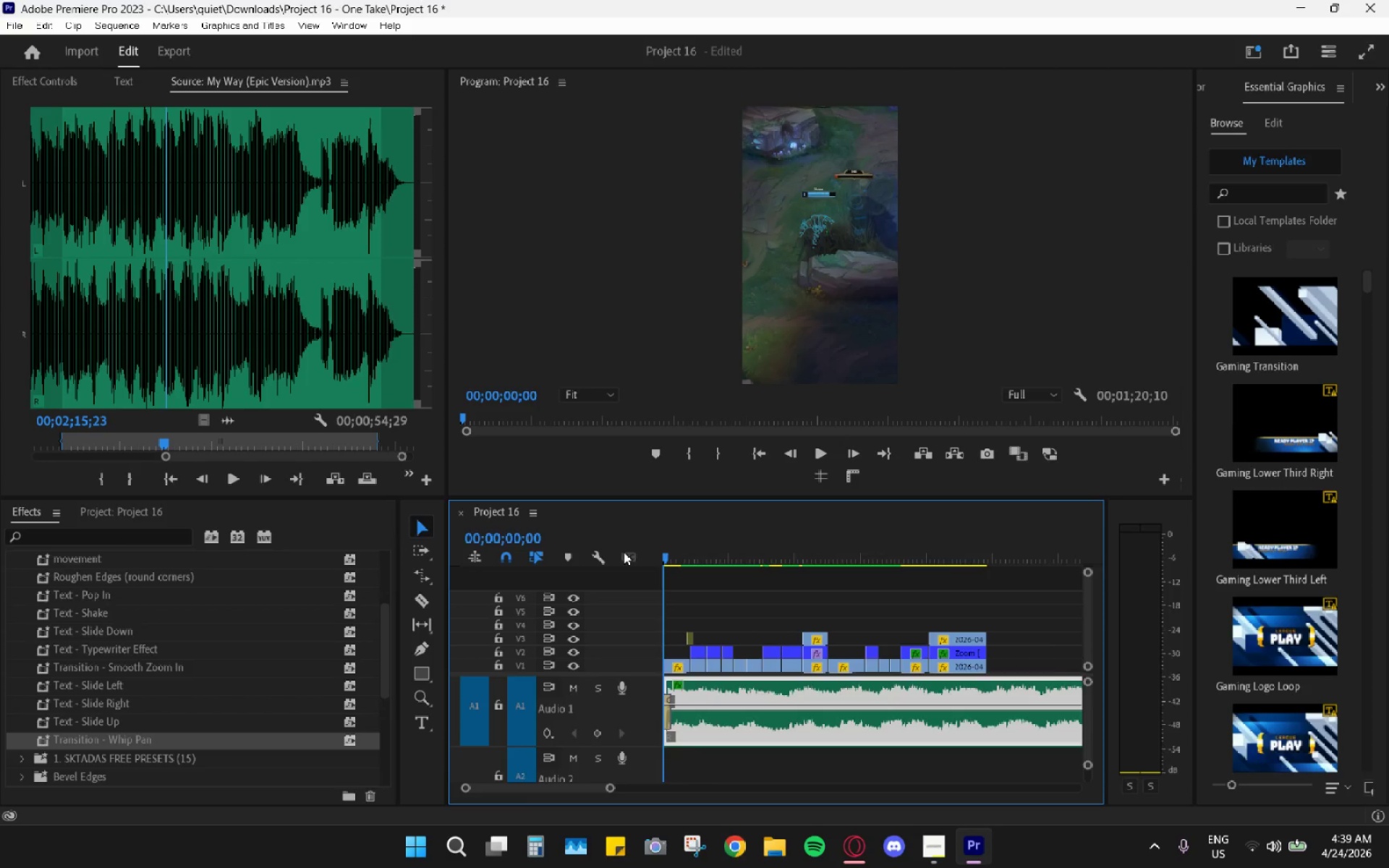 
key(Space)
 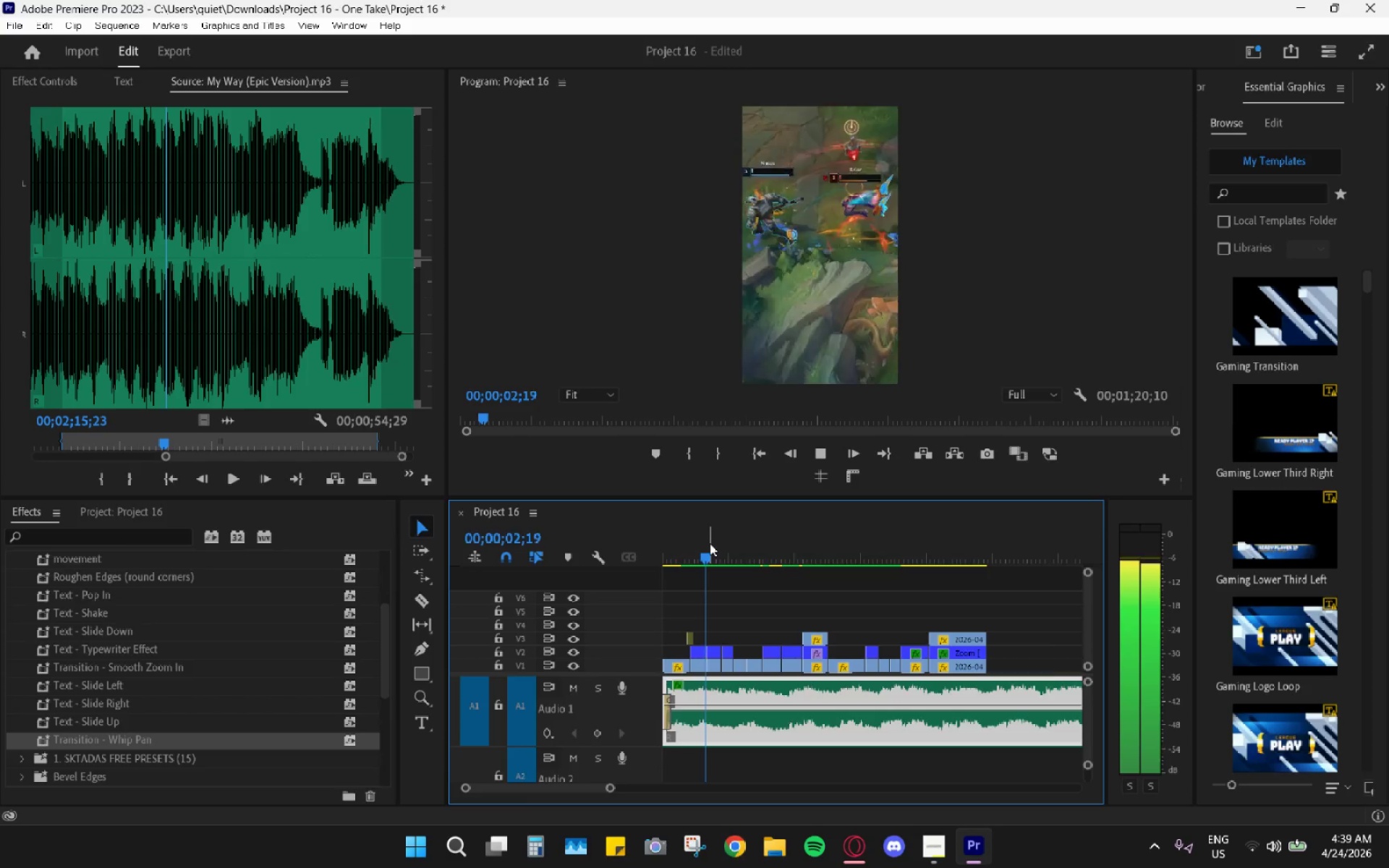 
key(Space)
 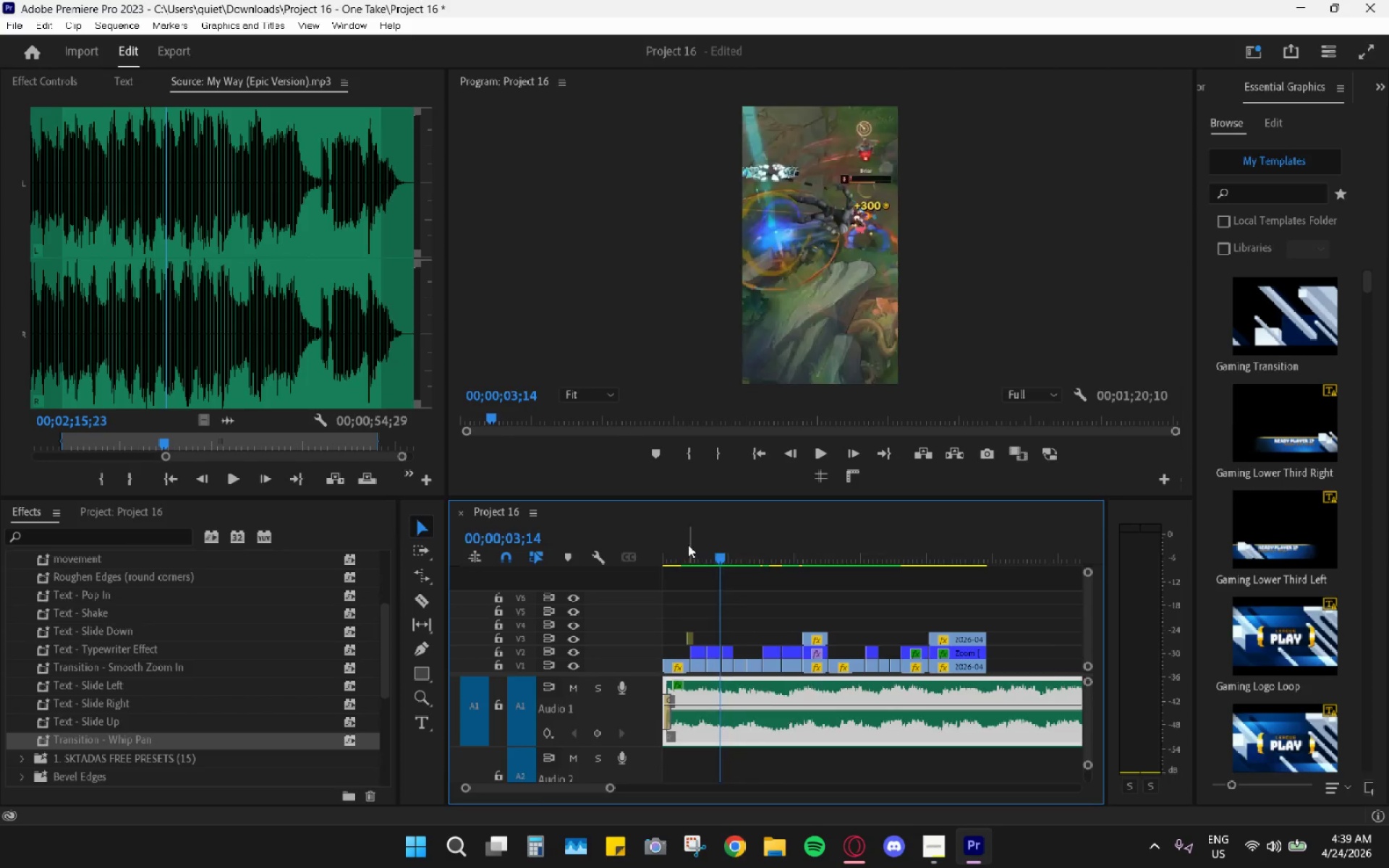 
left_click_drag(start_coordinate=[684, 542], to_coordinate=[699, 548])
 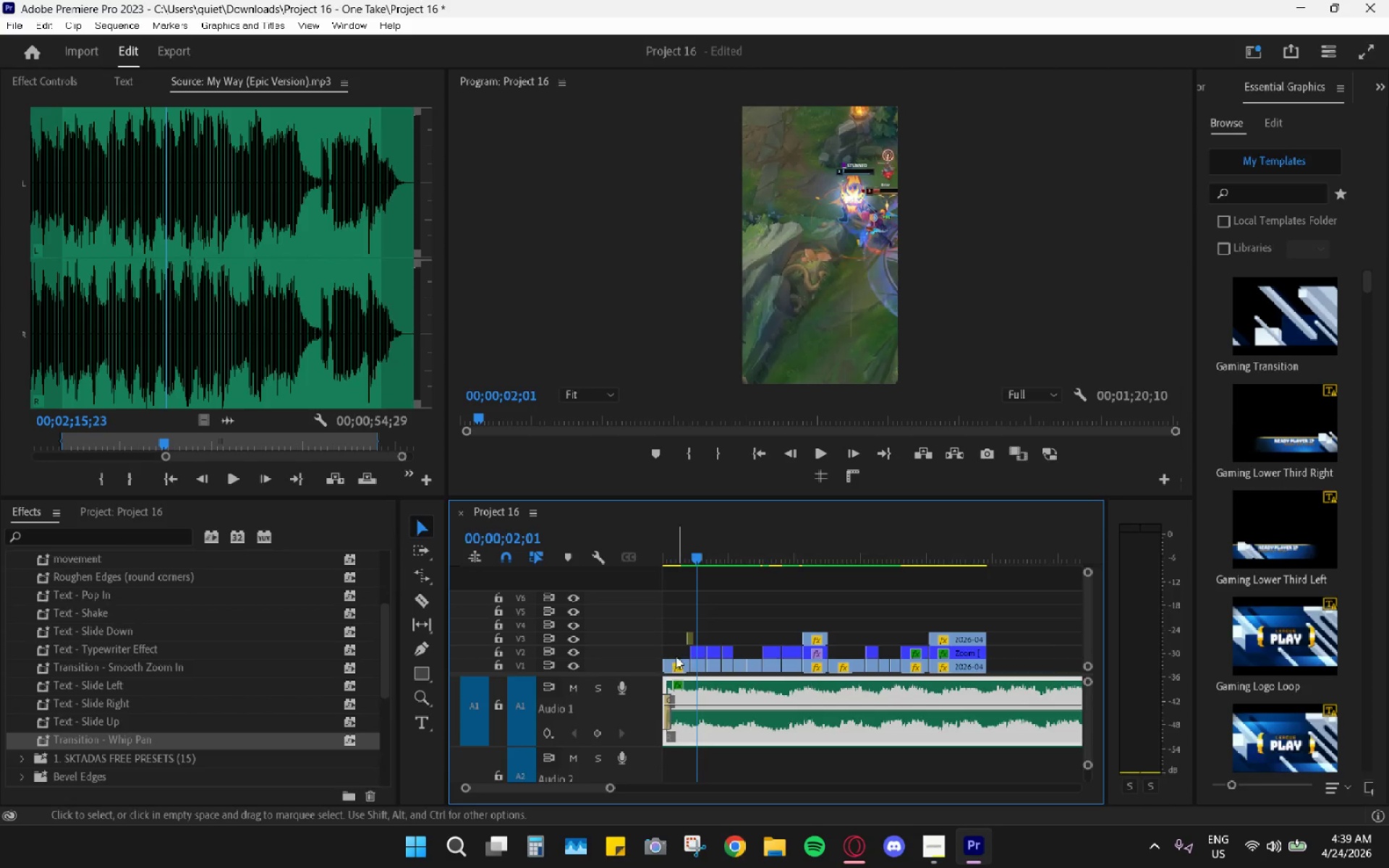 
left_click([675, 664])
 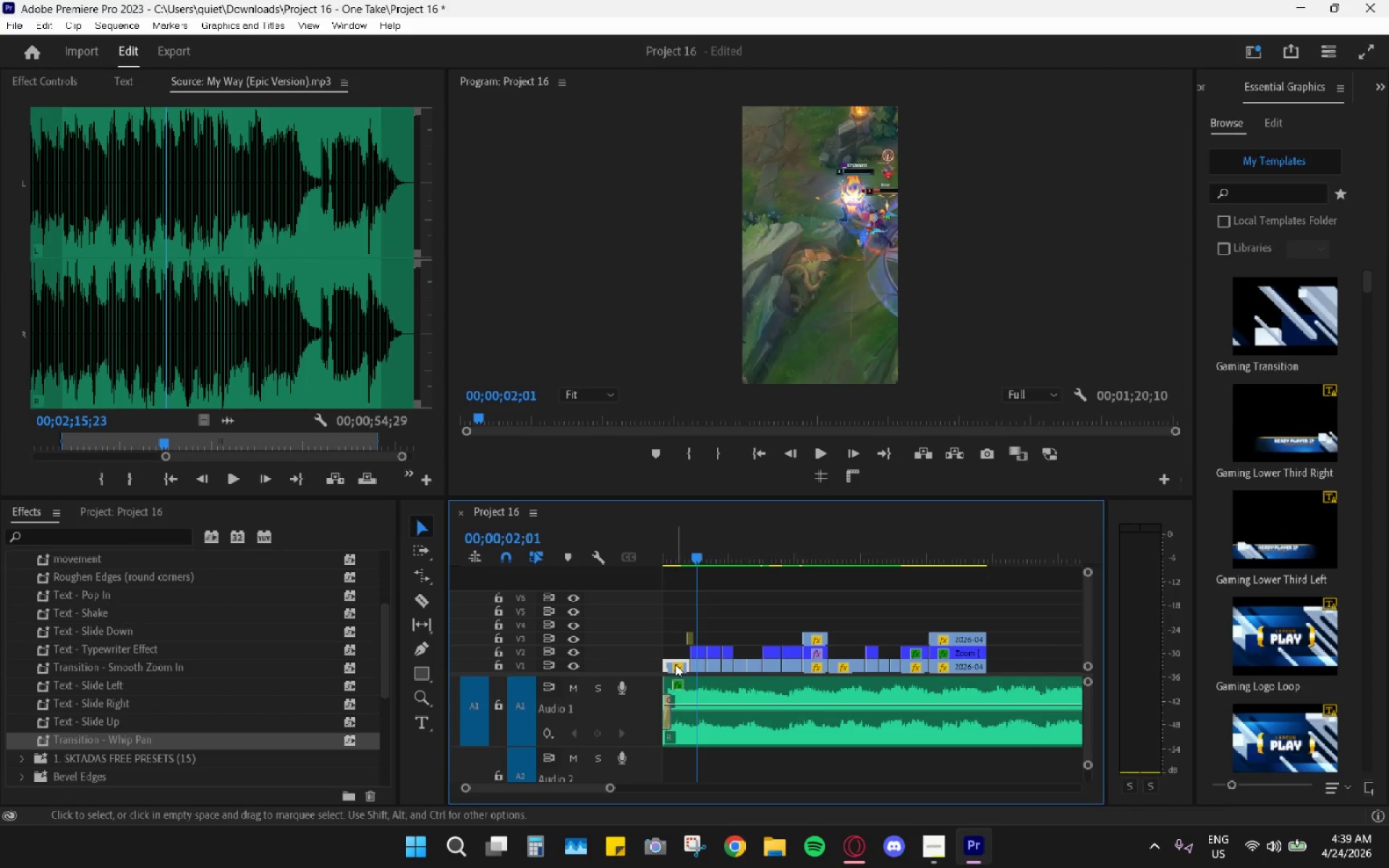 
key(Shift+E)
 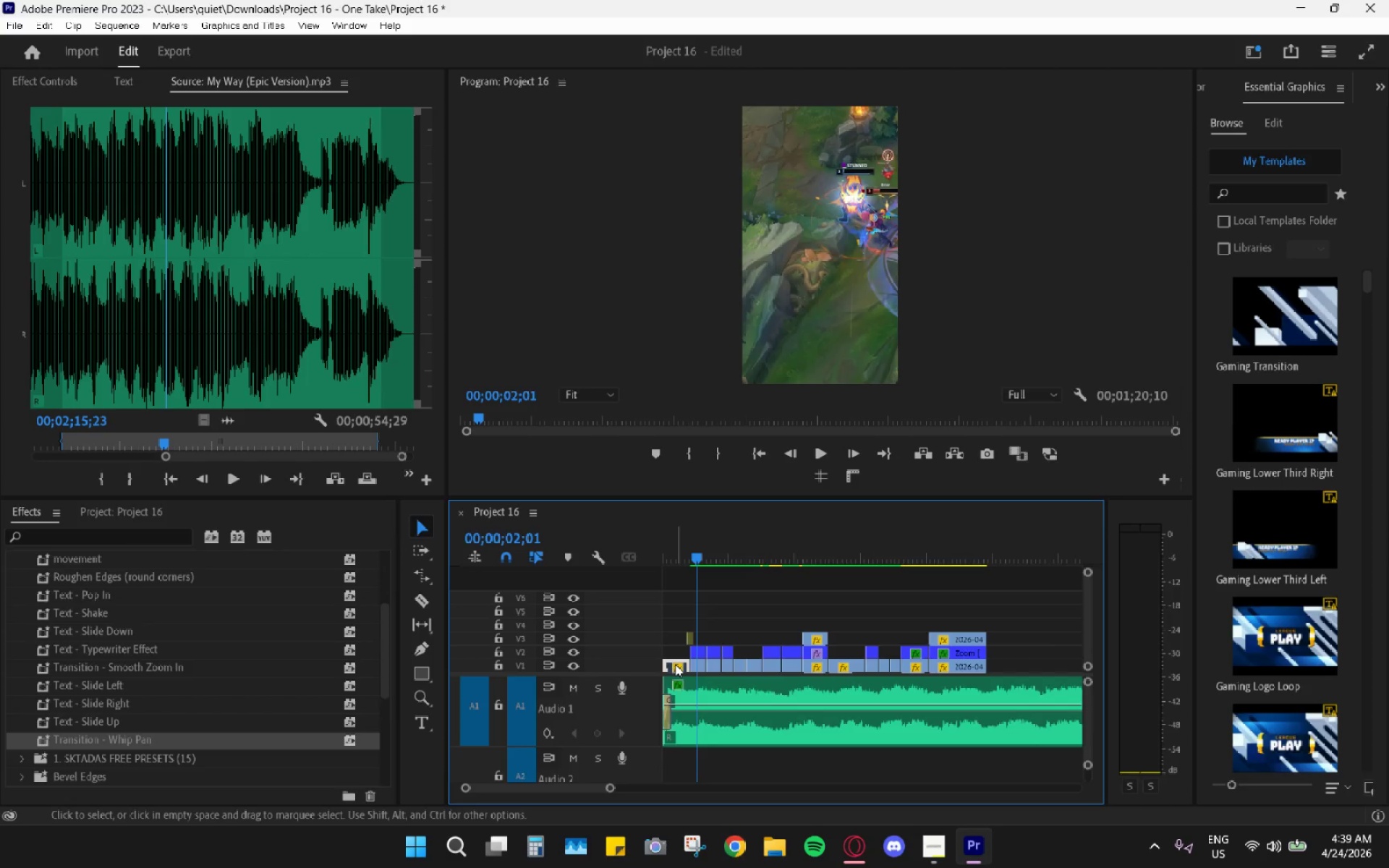 
left_click_drag(start_coordinate=[675, 664], to_coordinate=[674, 617])
 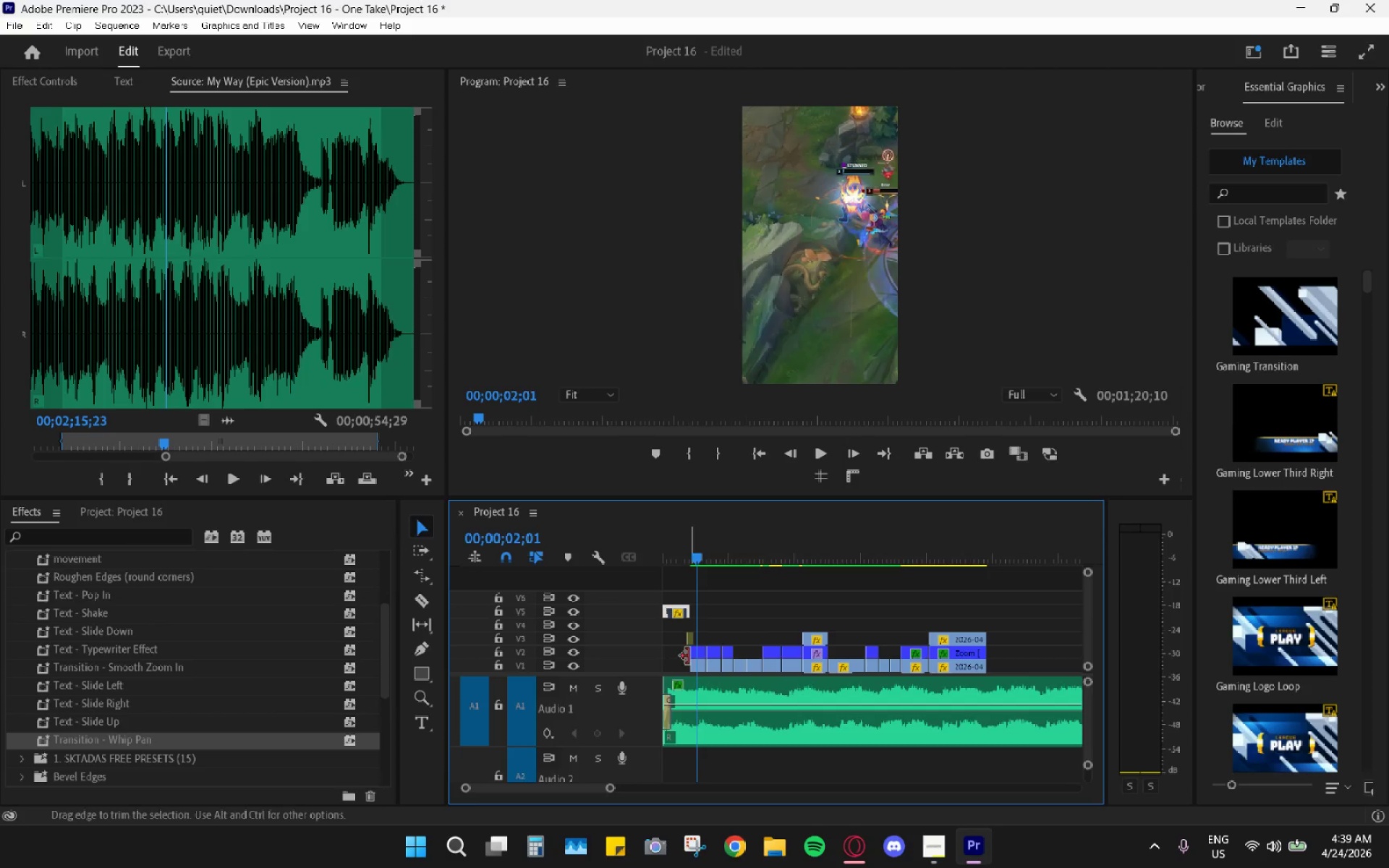 
left_click([688, 641])
 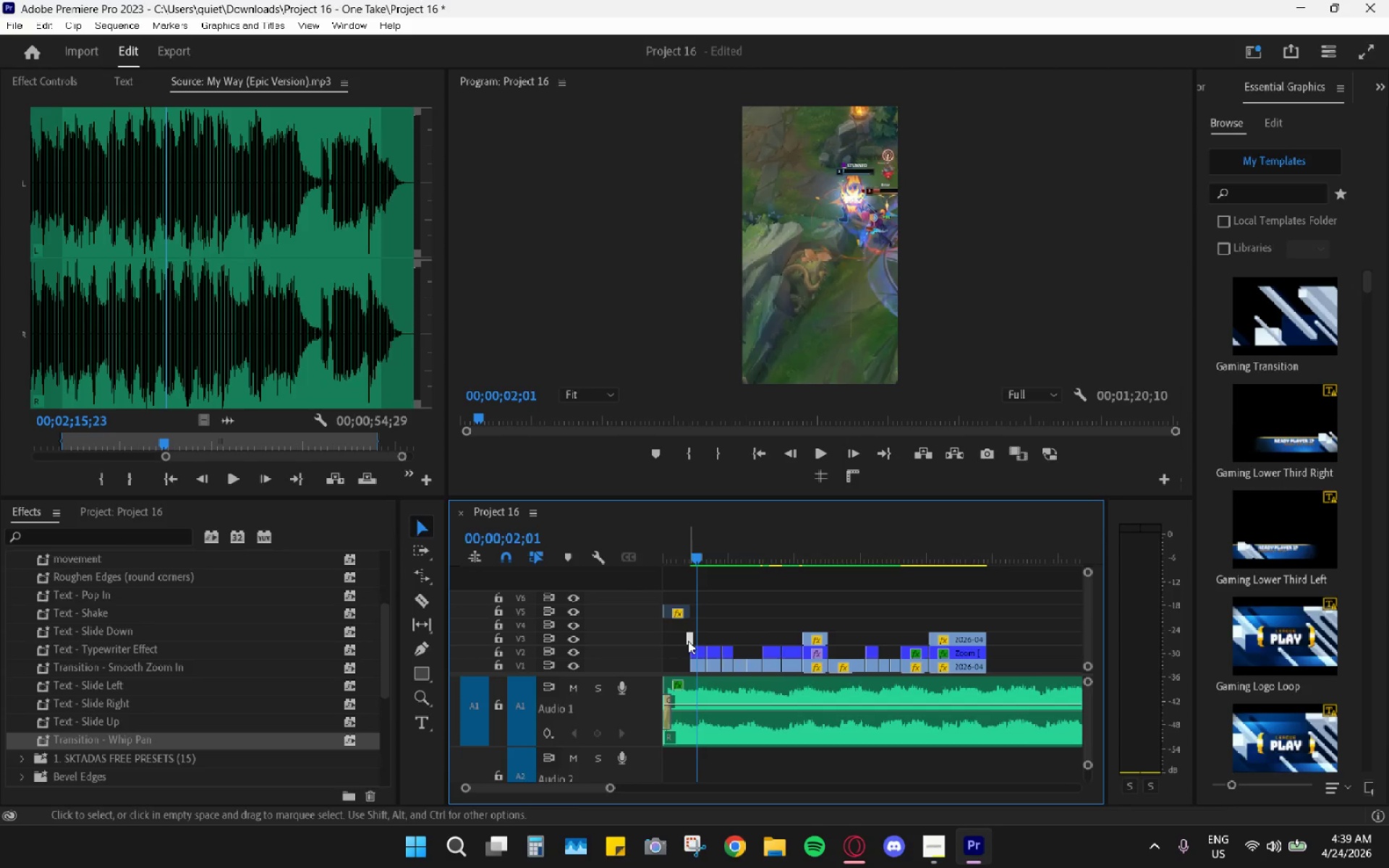 
key(Shift+ShiftLeft)
 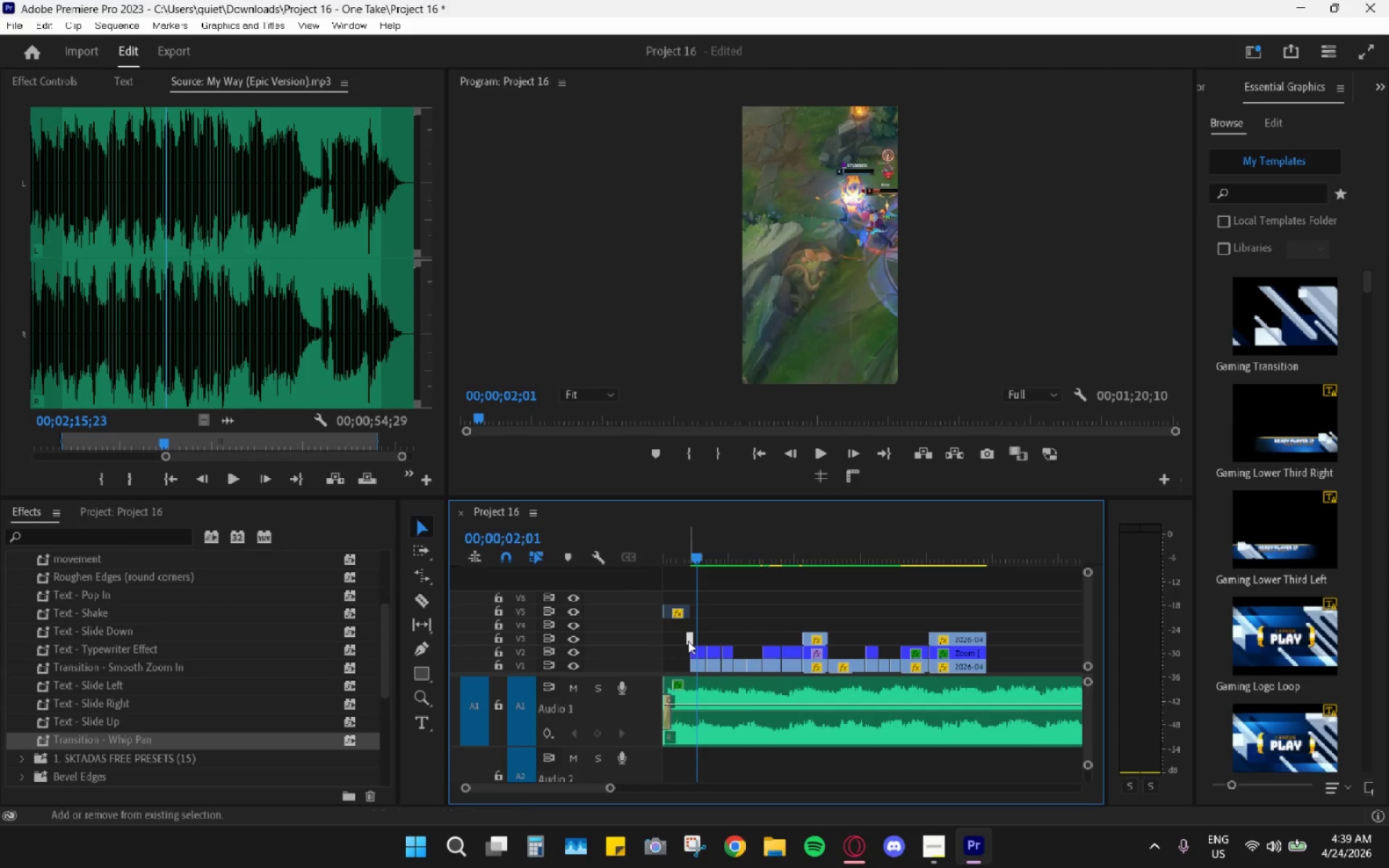 
key(Shift+E)
 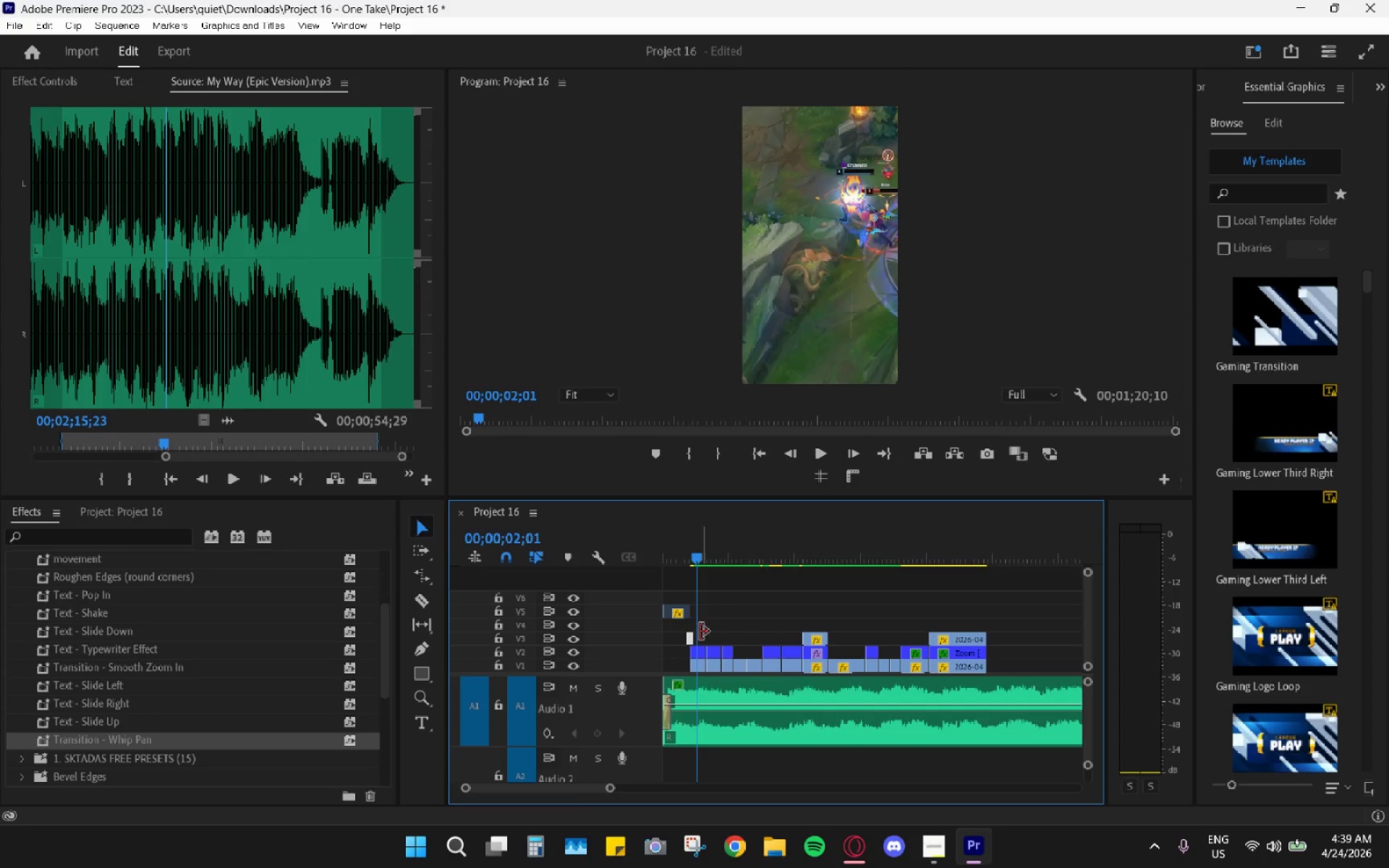 
hold_key(key=AltLeft, duration=0.58)
scroll: coordinate [696, 635], scroll_direction: up, amount: 18.0
 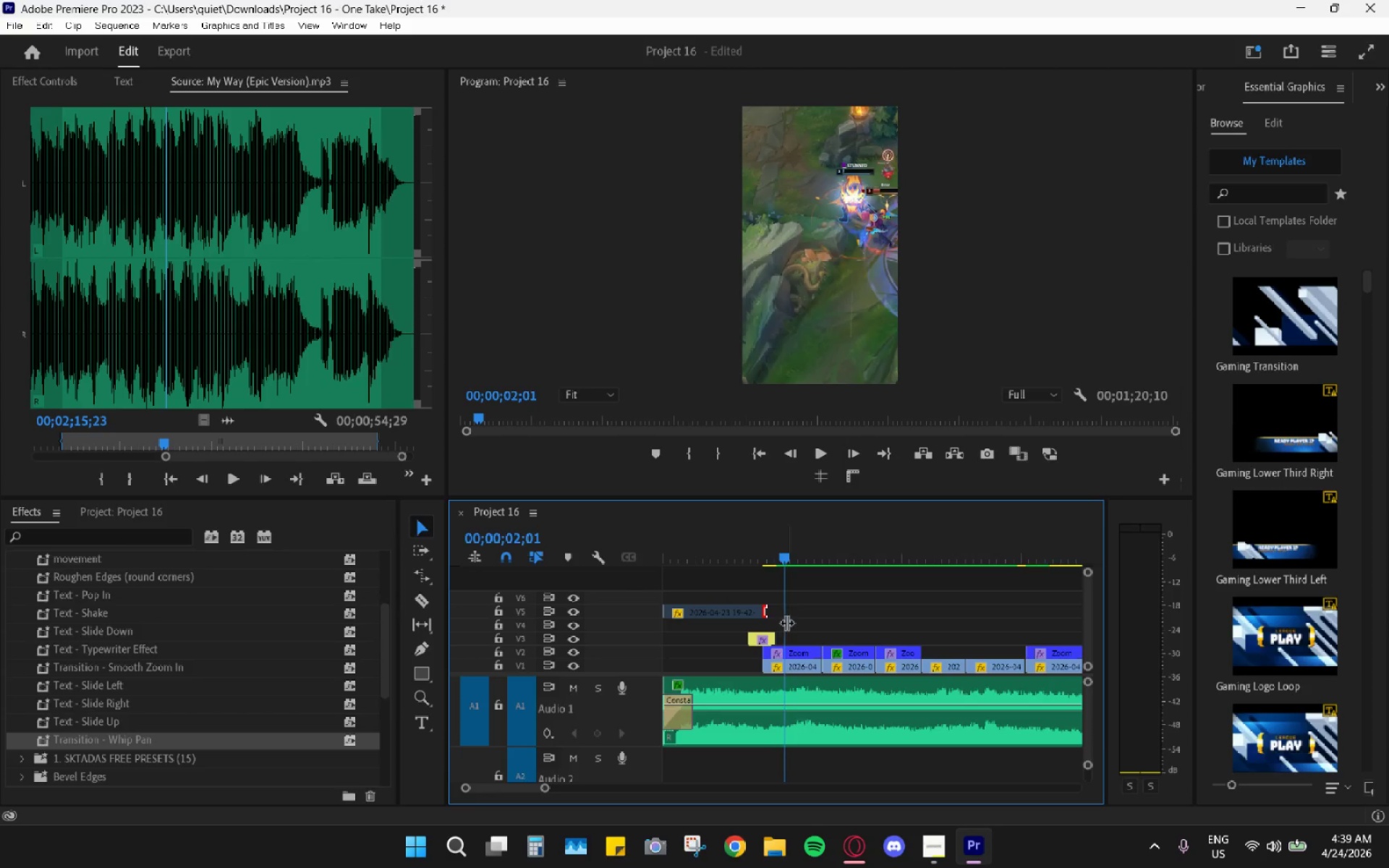 
triple_click([770, 640])
 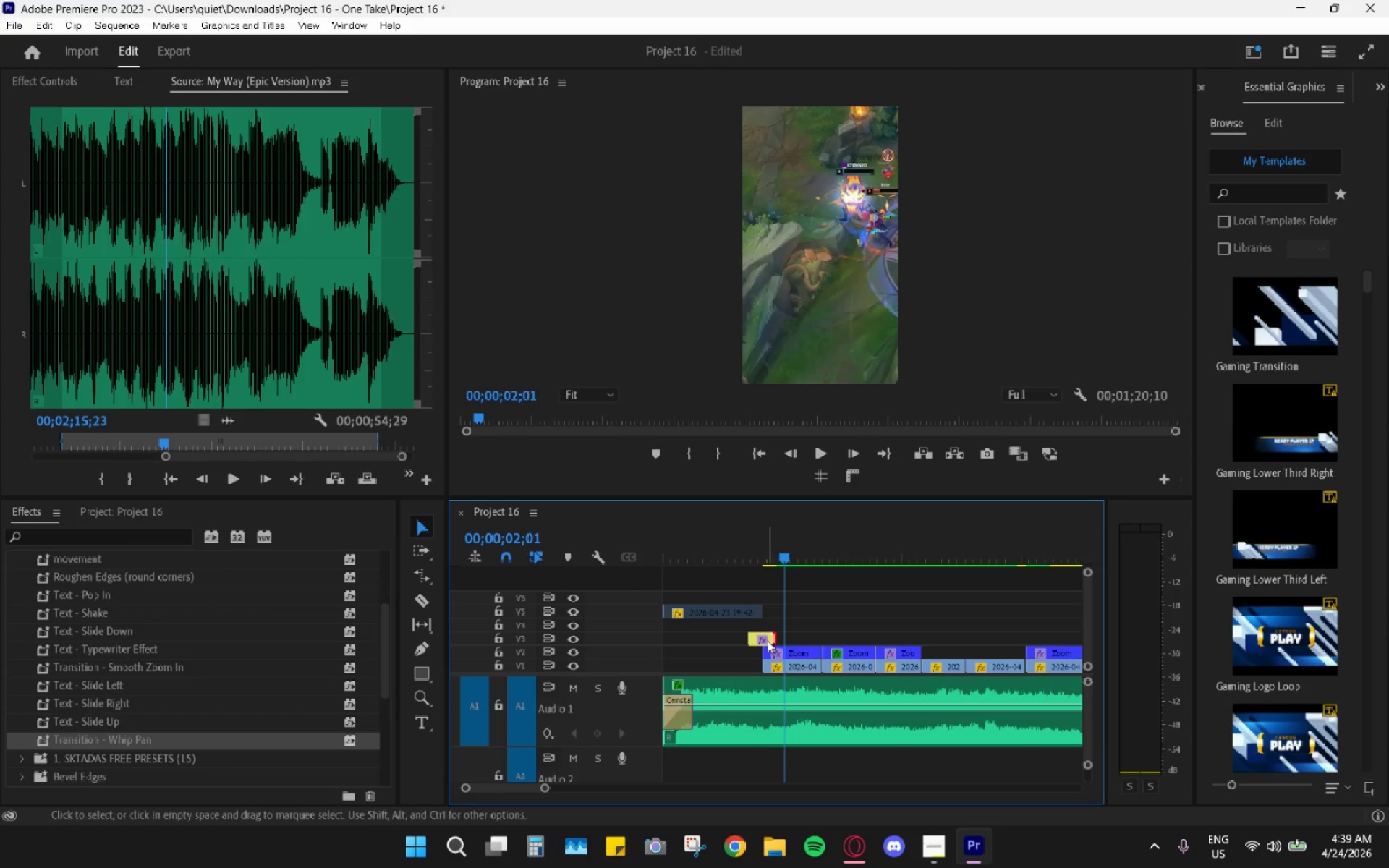 
left_click([765, 640])
 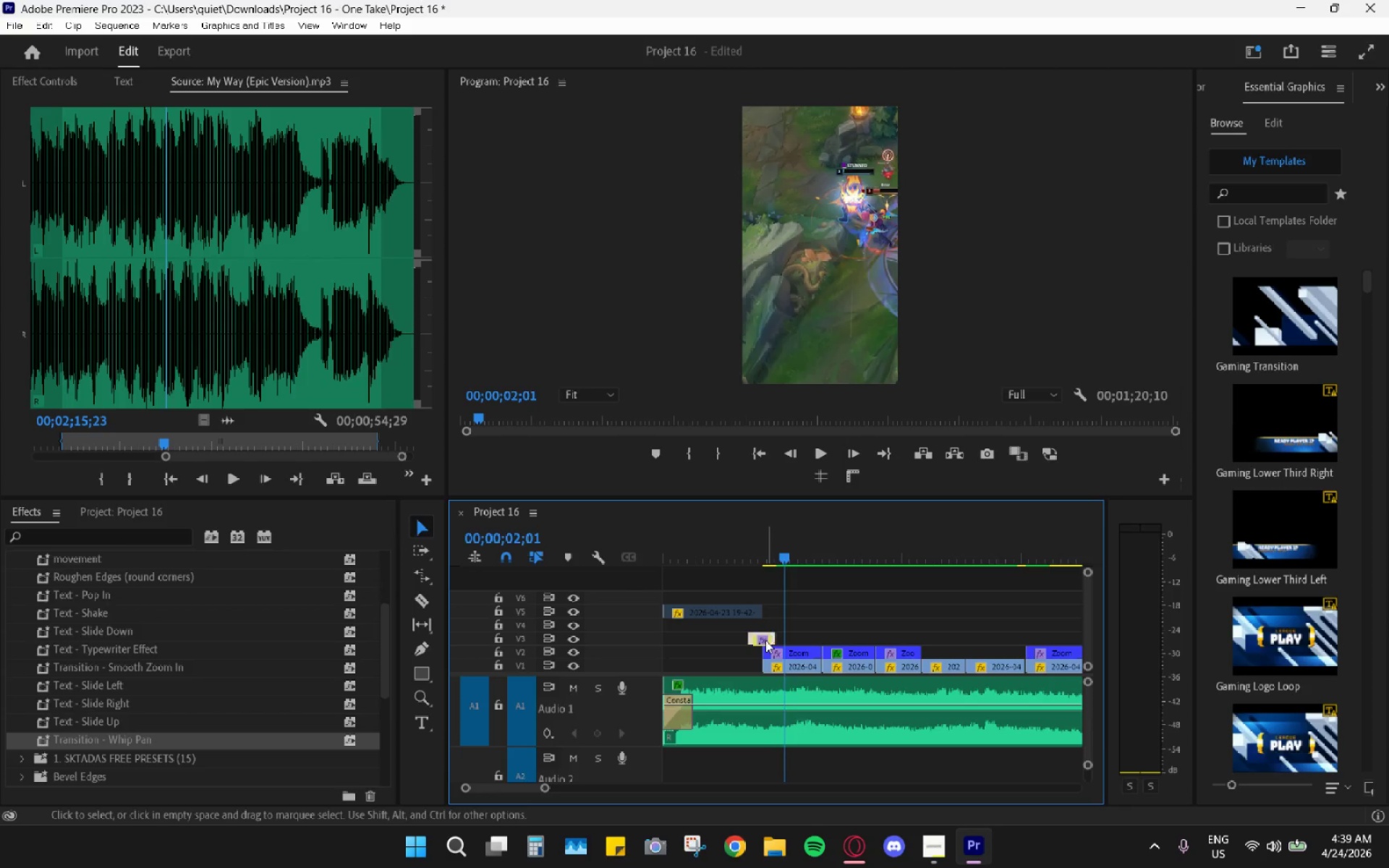 
key(Shift+ShiftLeft)
 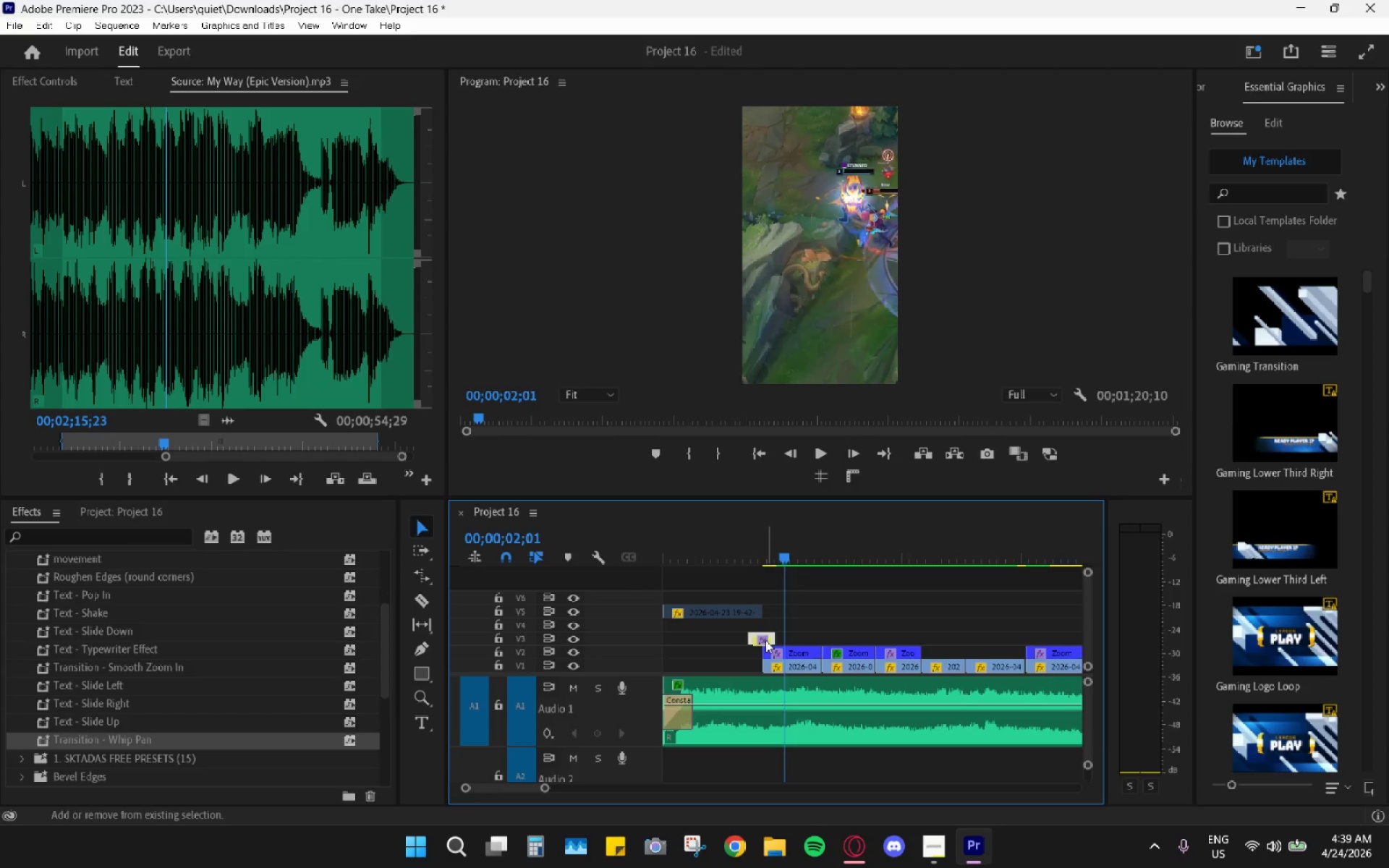 
key(Shift+E)
 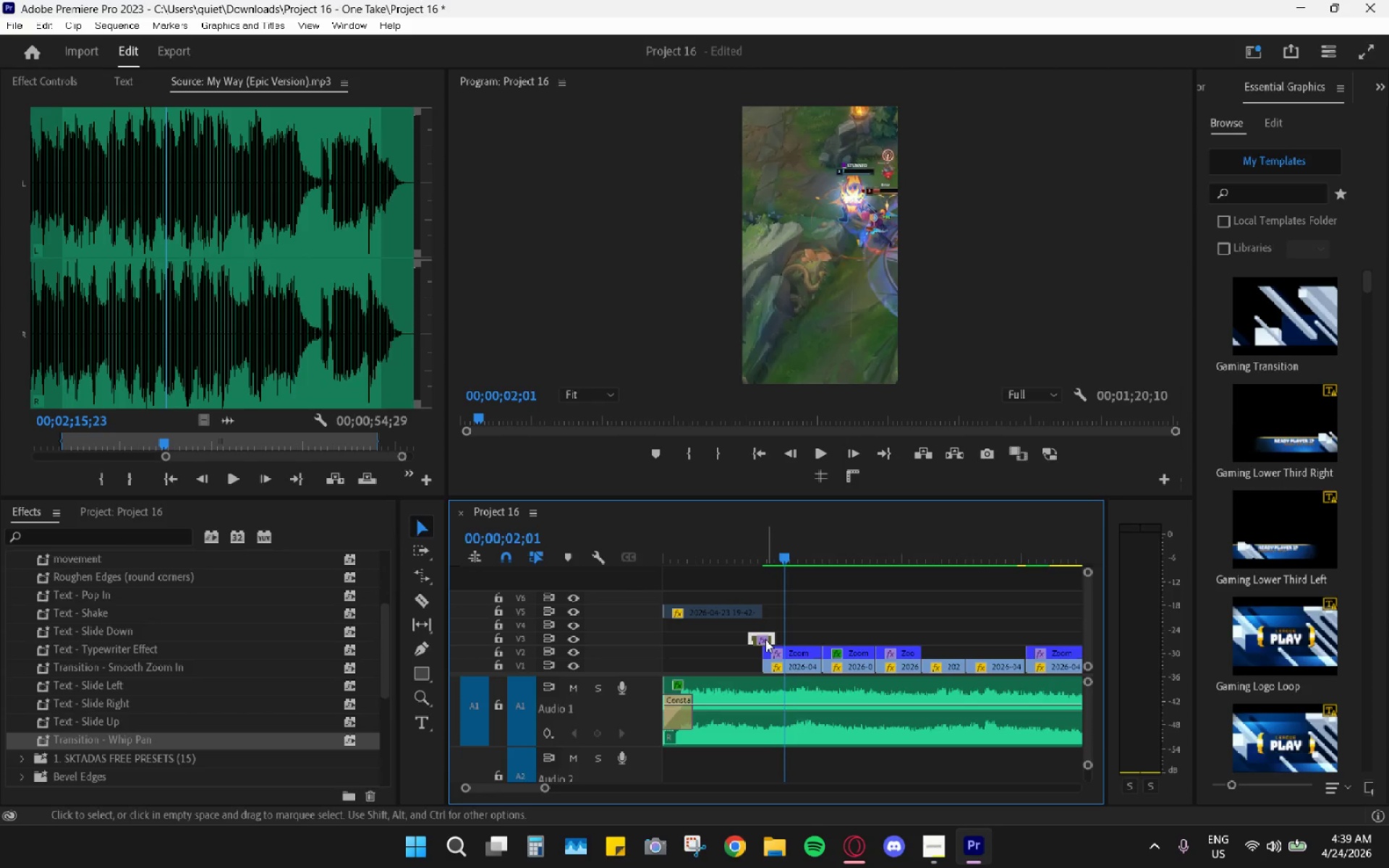 
left_click_drag(start_coordinate=[765, 640], to_coordinate=[765, 634])
 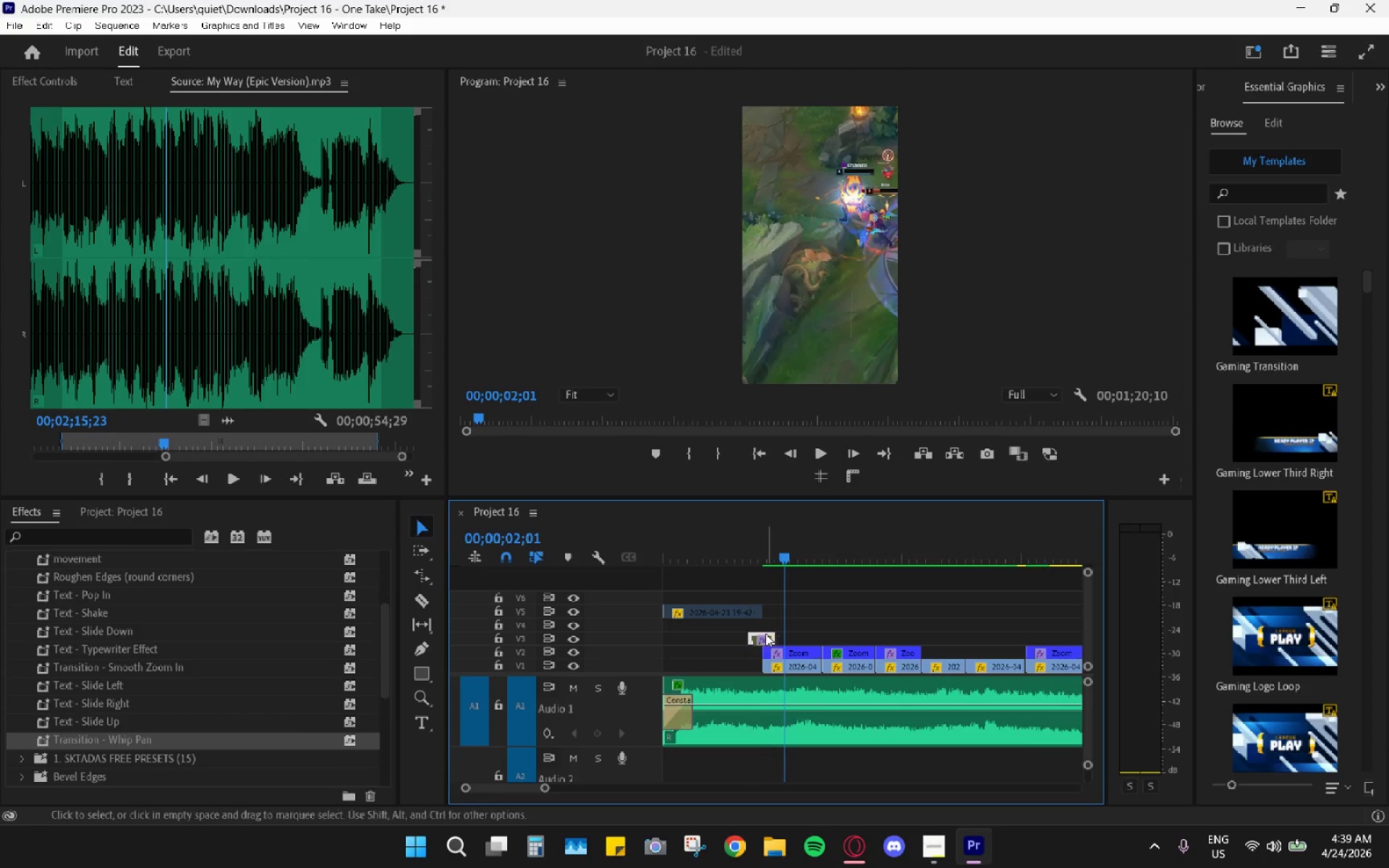 
left_click([765, 634])
 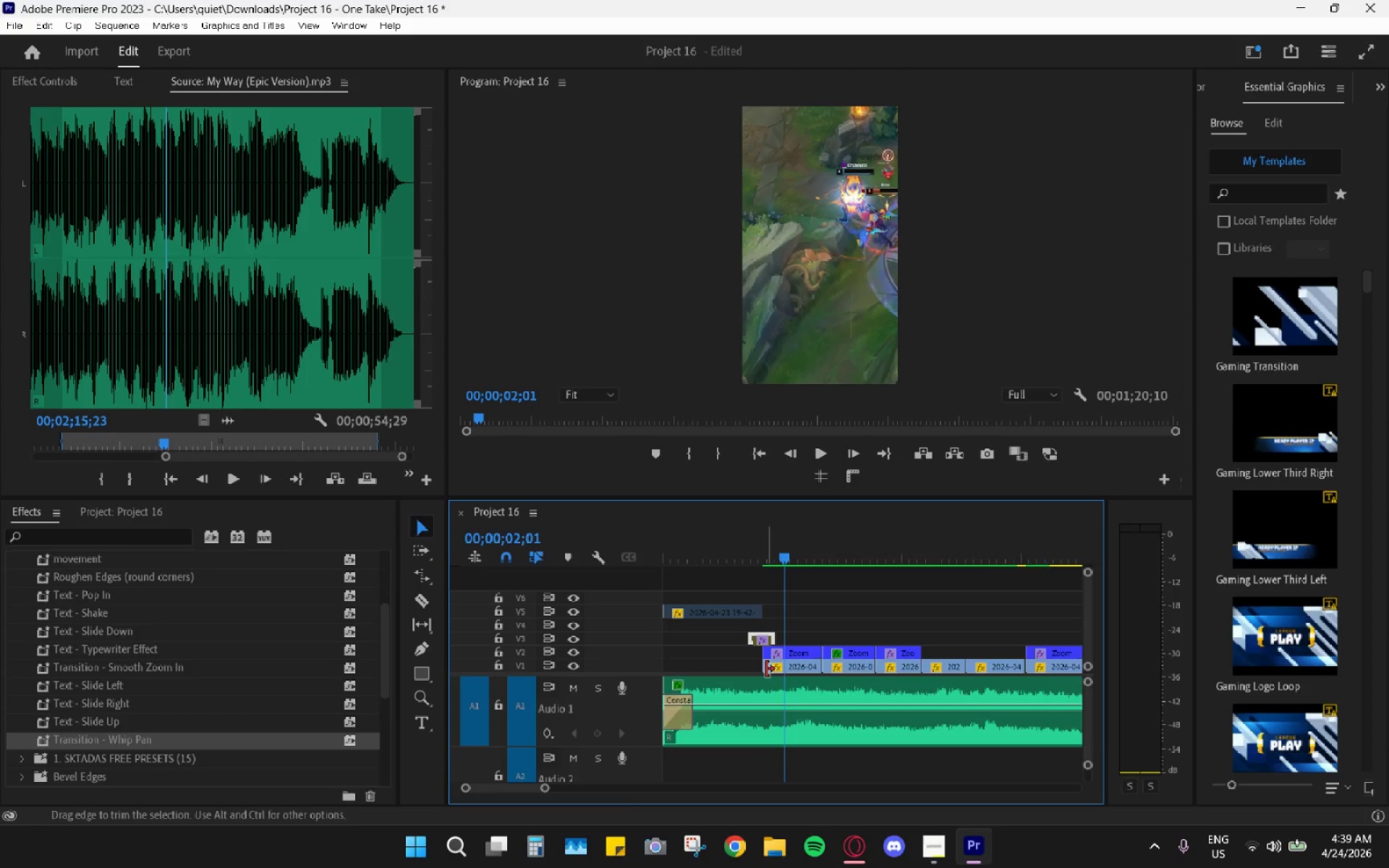 
left_click_drag(start_coordinate=[765, 668], to_coordinate=[675, 662])
 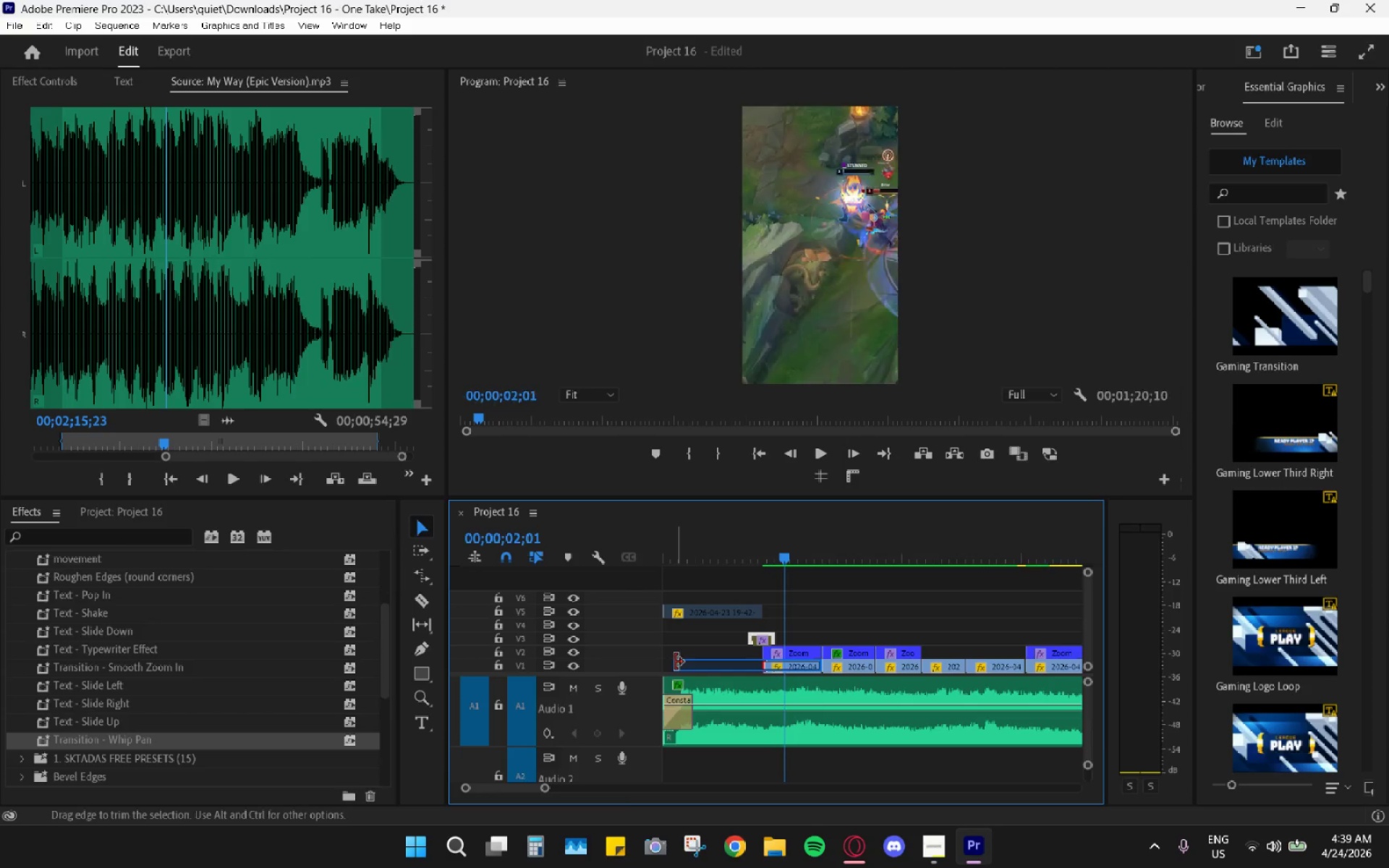 
left_click_drag(start_coordinate=[675, 662], to_coordinate=[671, 662])
 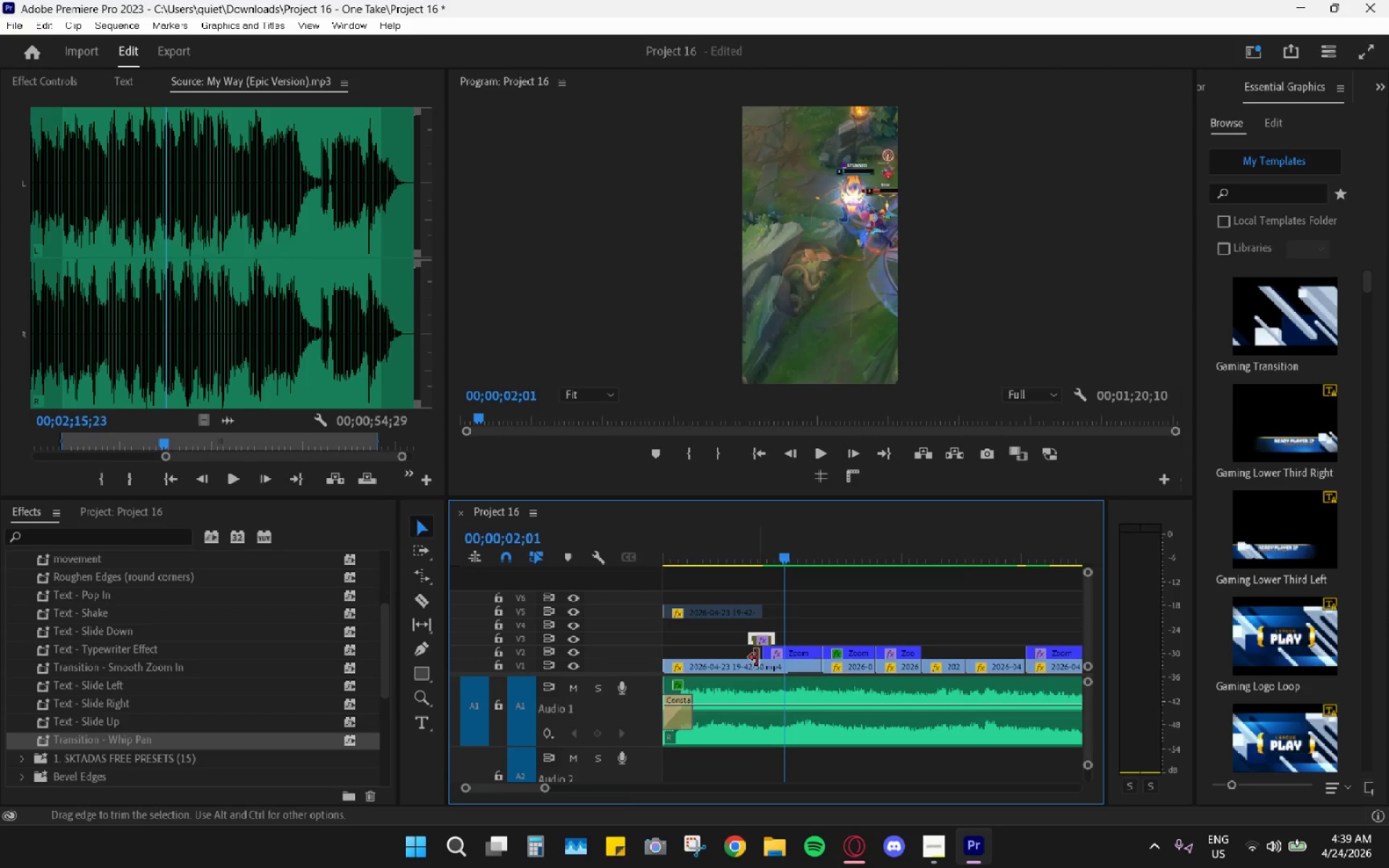 
hold_key(key=AltLeft, duration=0.39)
 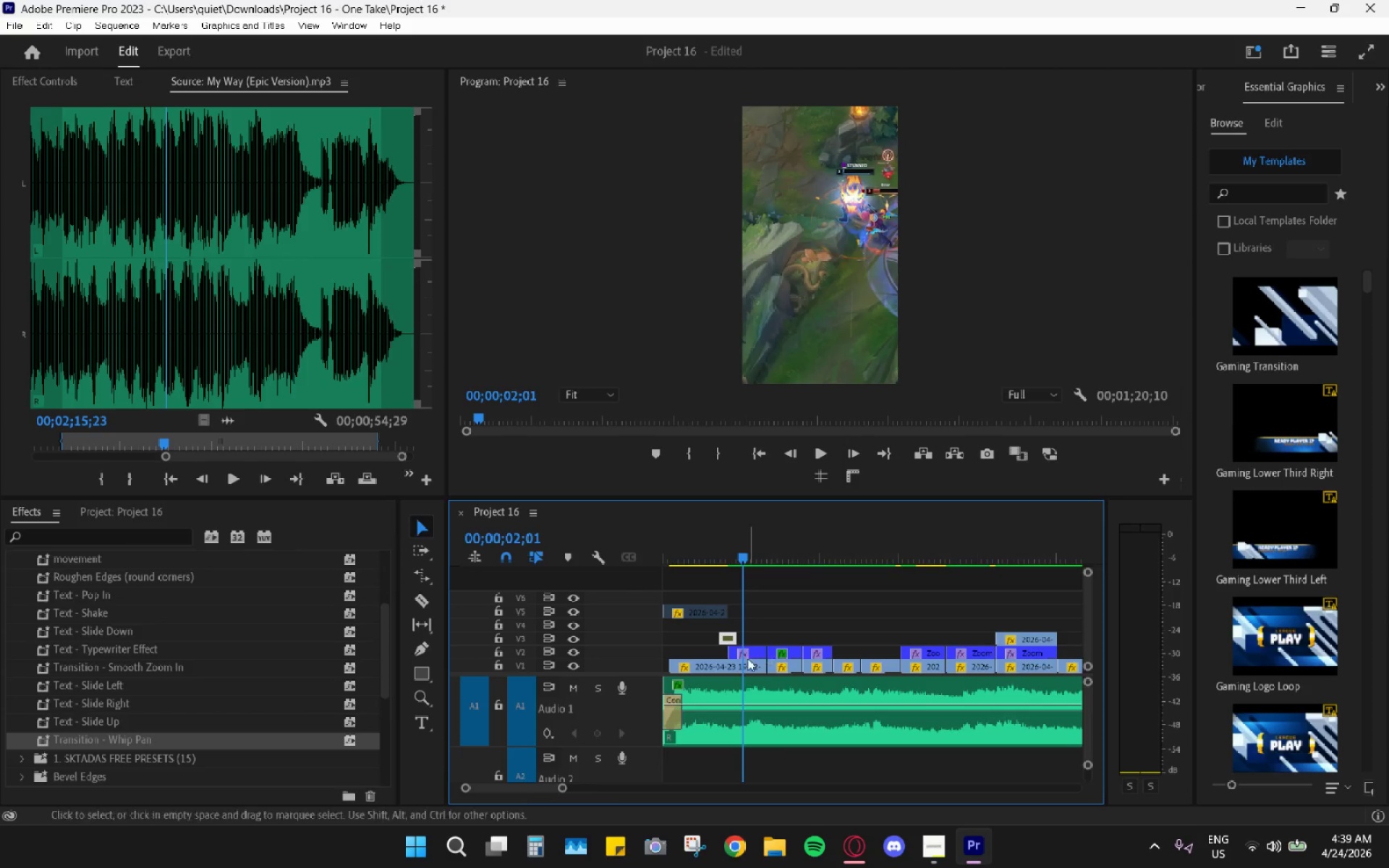 
key(Control+ControlLeft)
 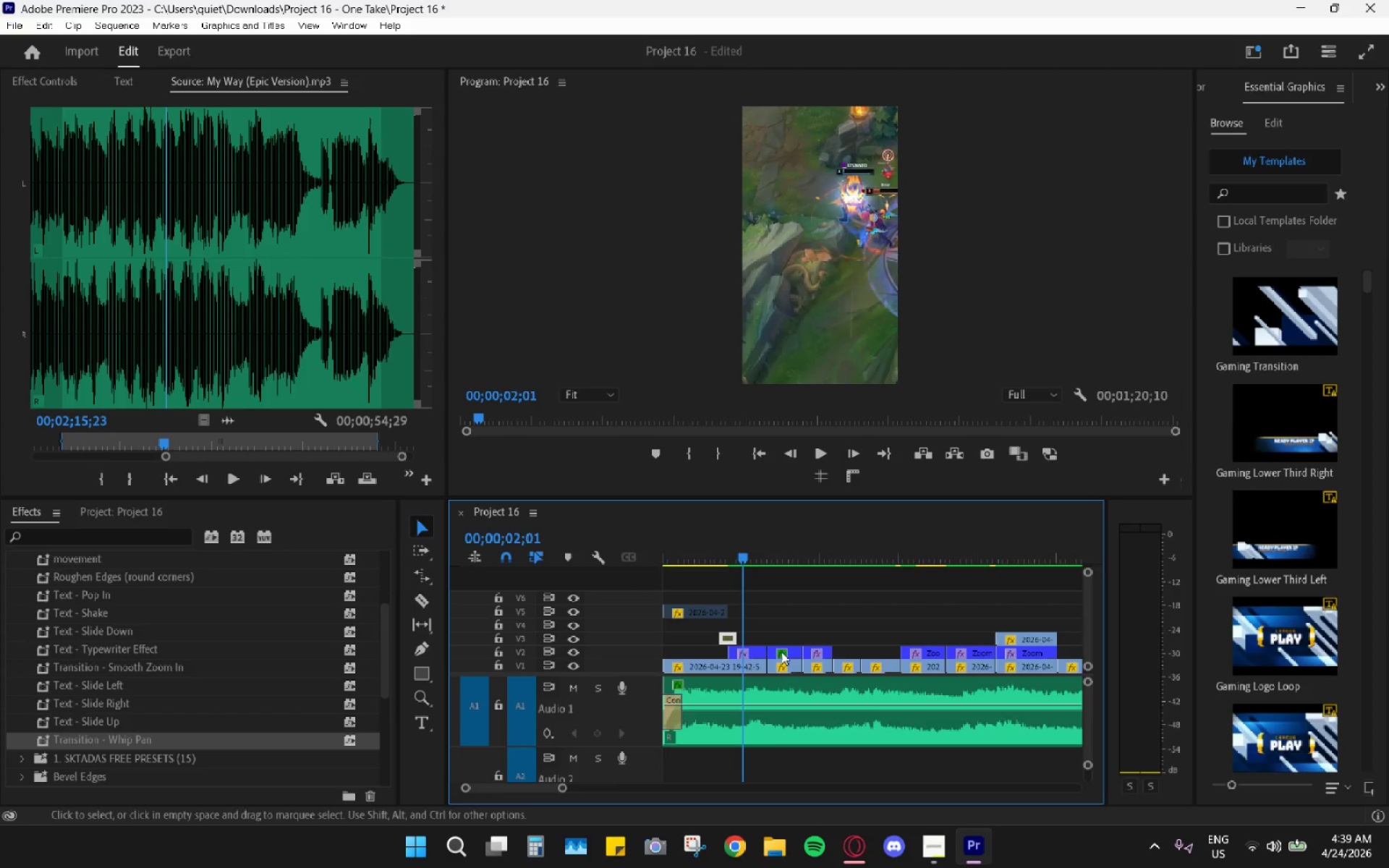 
key(Control+Z)
 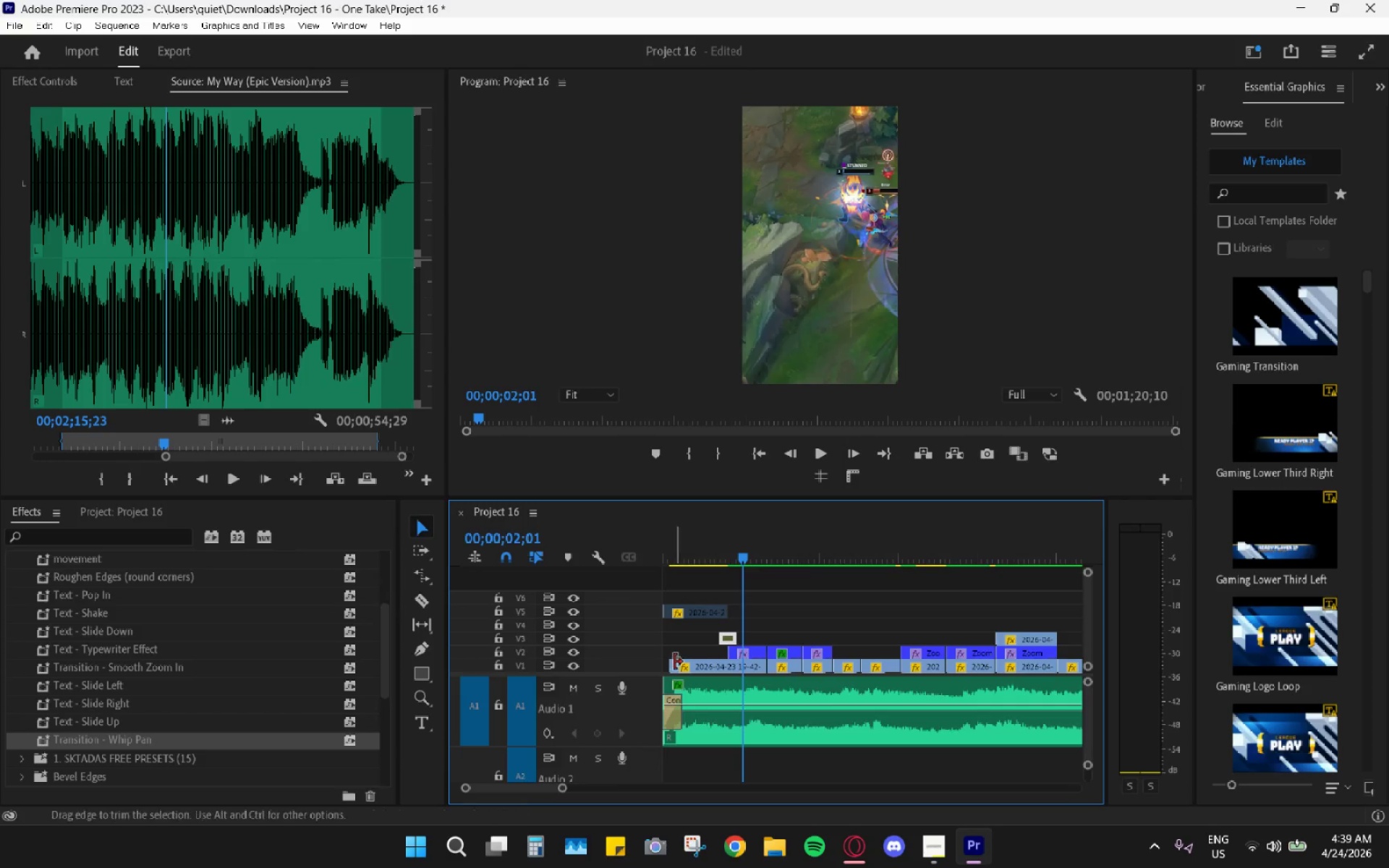 
scroll: coordinate [757, 658], scroll_direction: down, amount: 4.0
 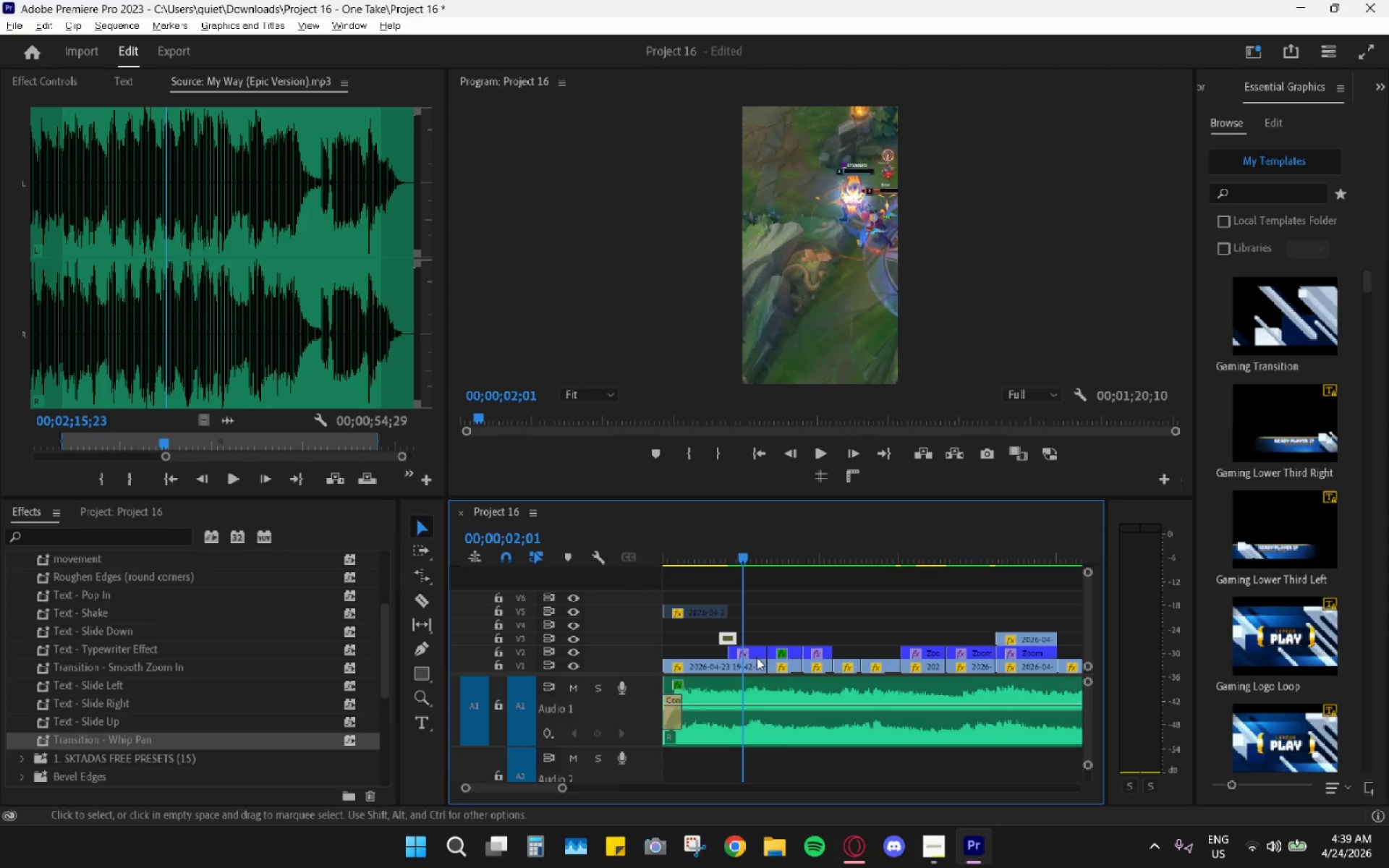 
left_click_drag(start_coordinate=[674, 662], to_coordinate=[647, 662])
 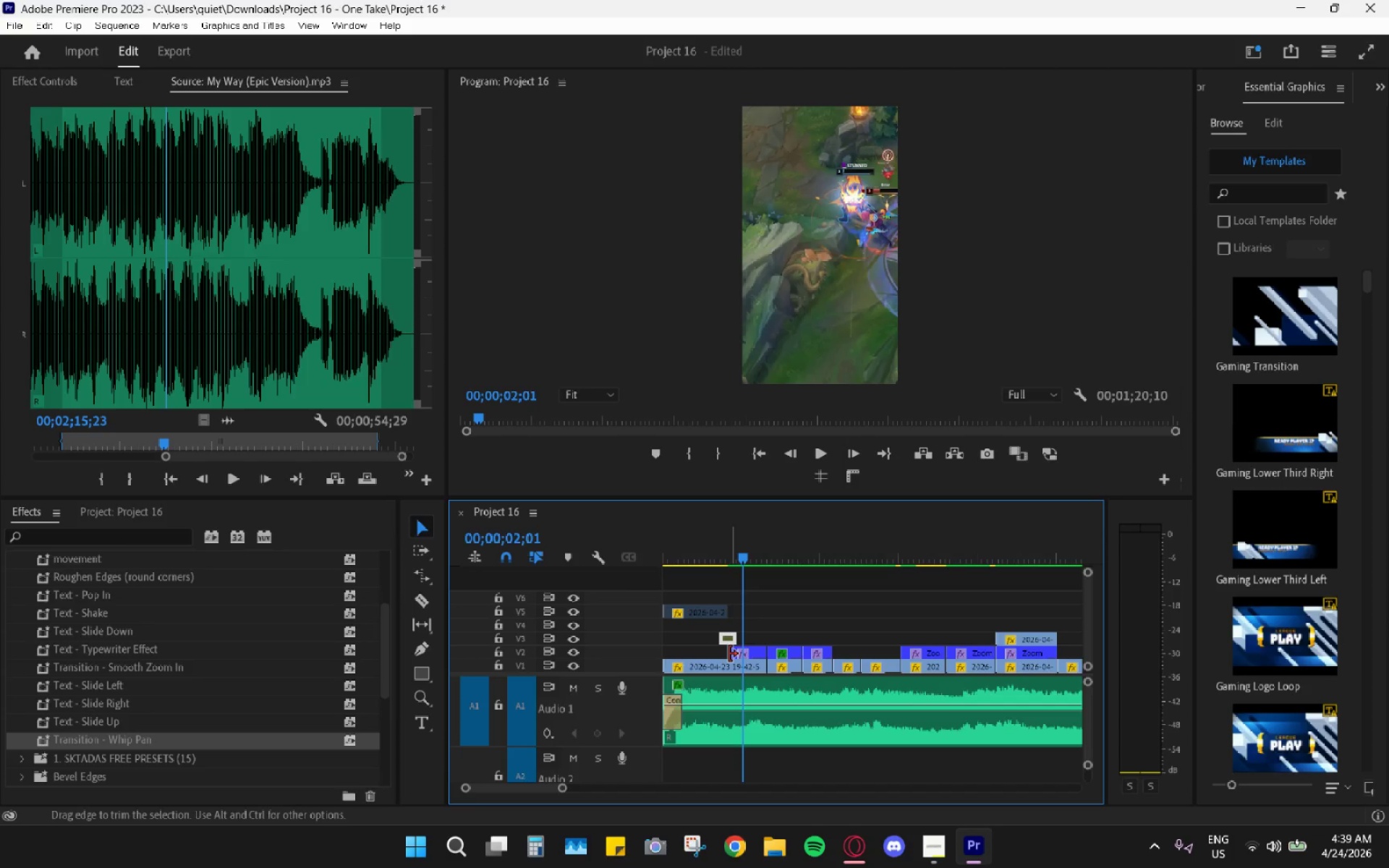 
left_click_drag(start_coordinate=[729, 653], to_coordinate=[640, 645])
 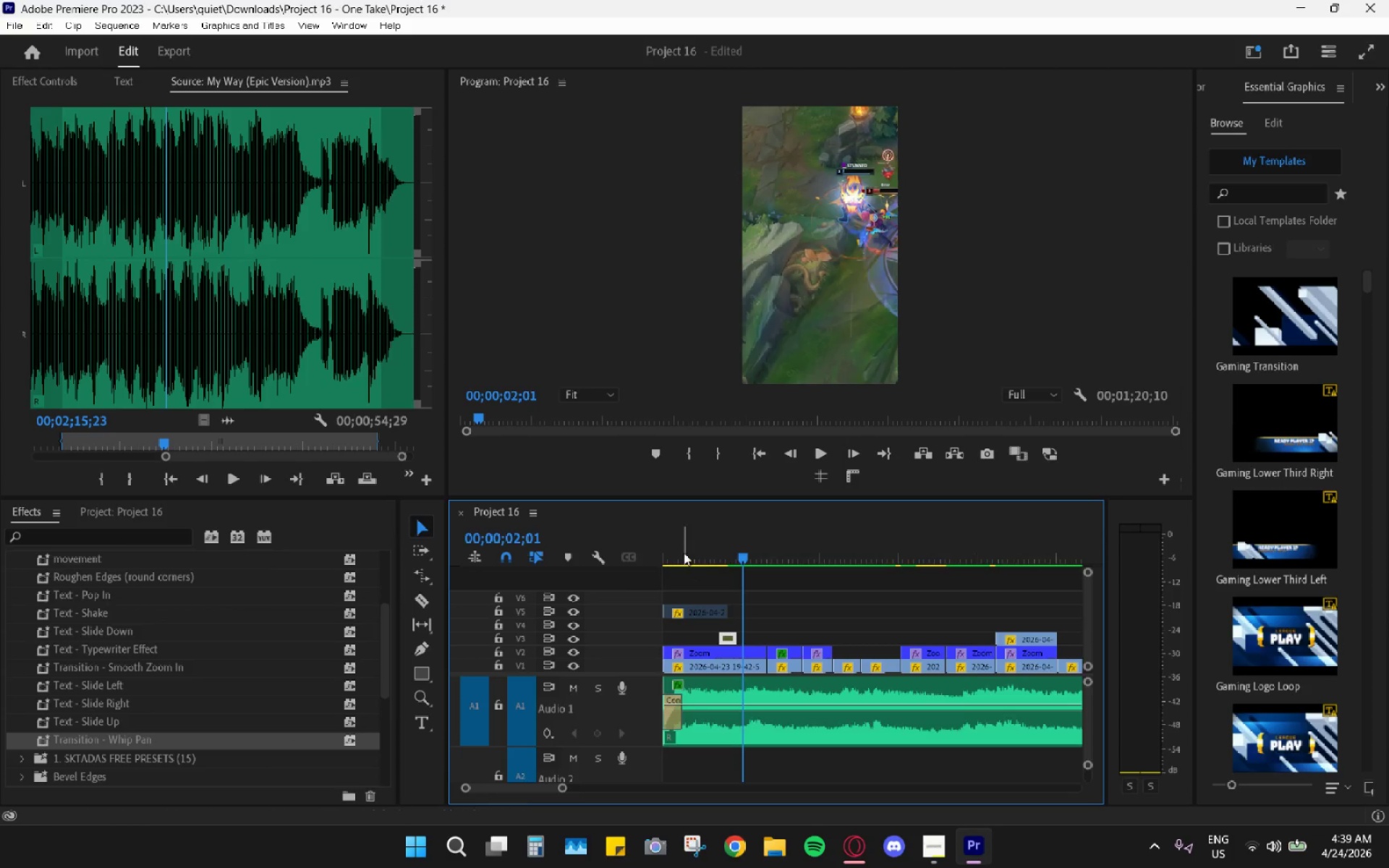 
left_click_drag(start_coordinate=[684, 552], to_coordinate=[653, 548])
 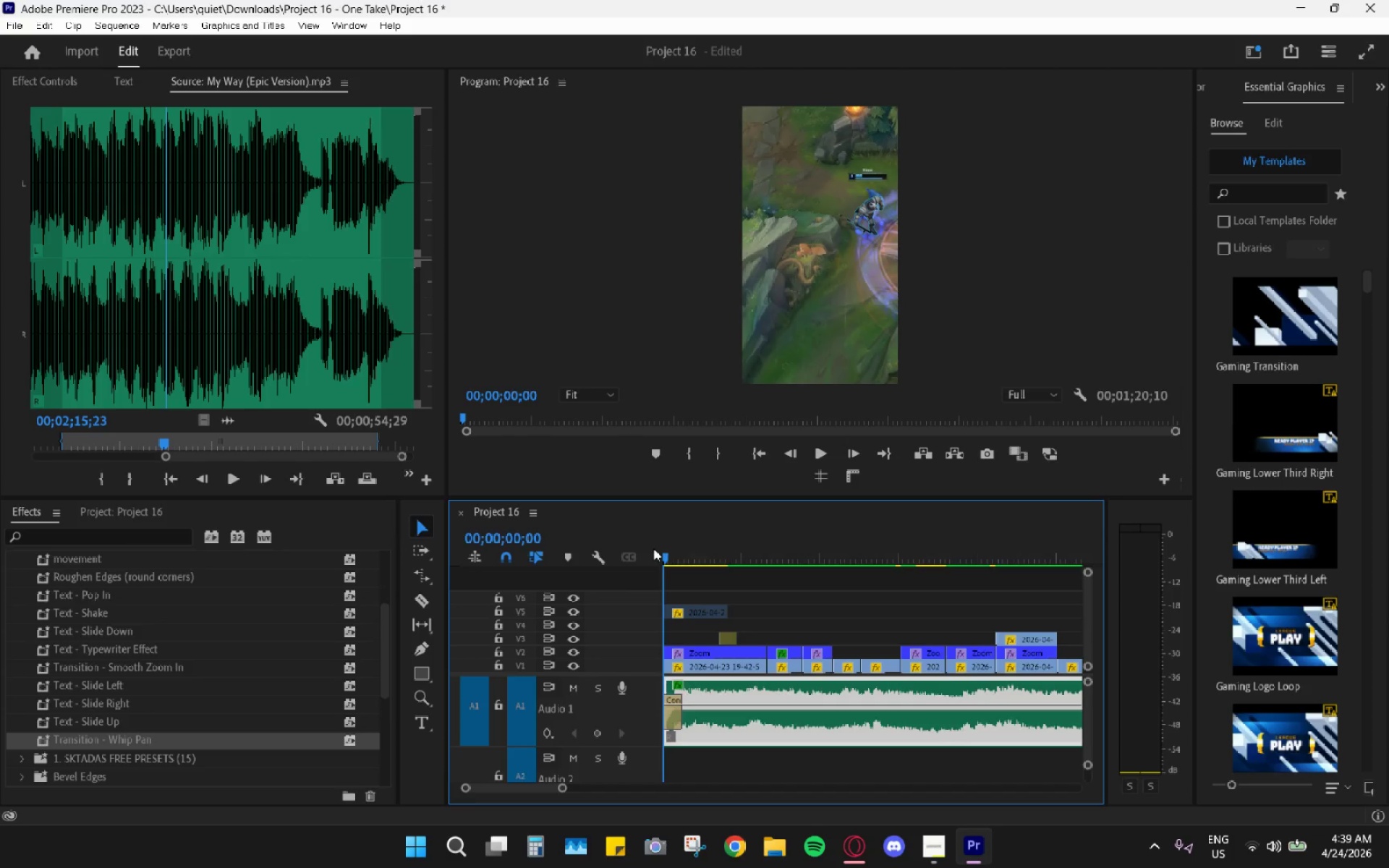 
key(Space)
 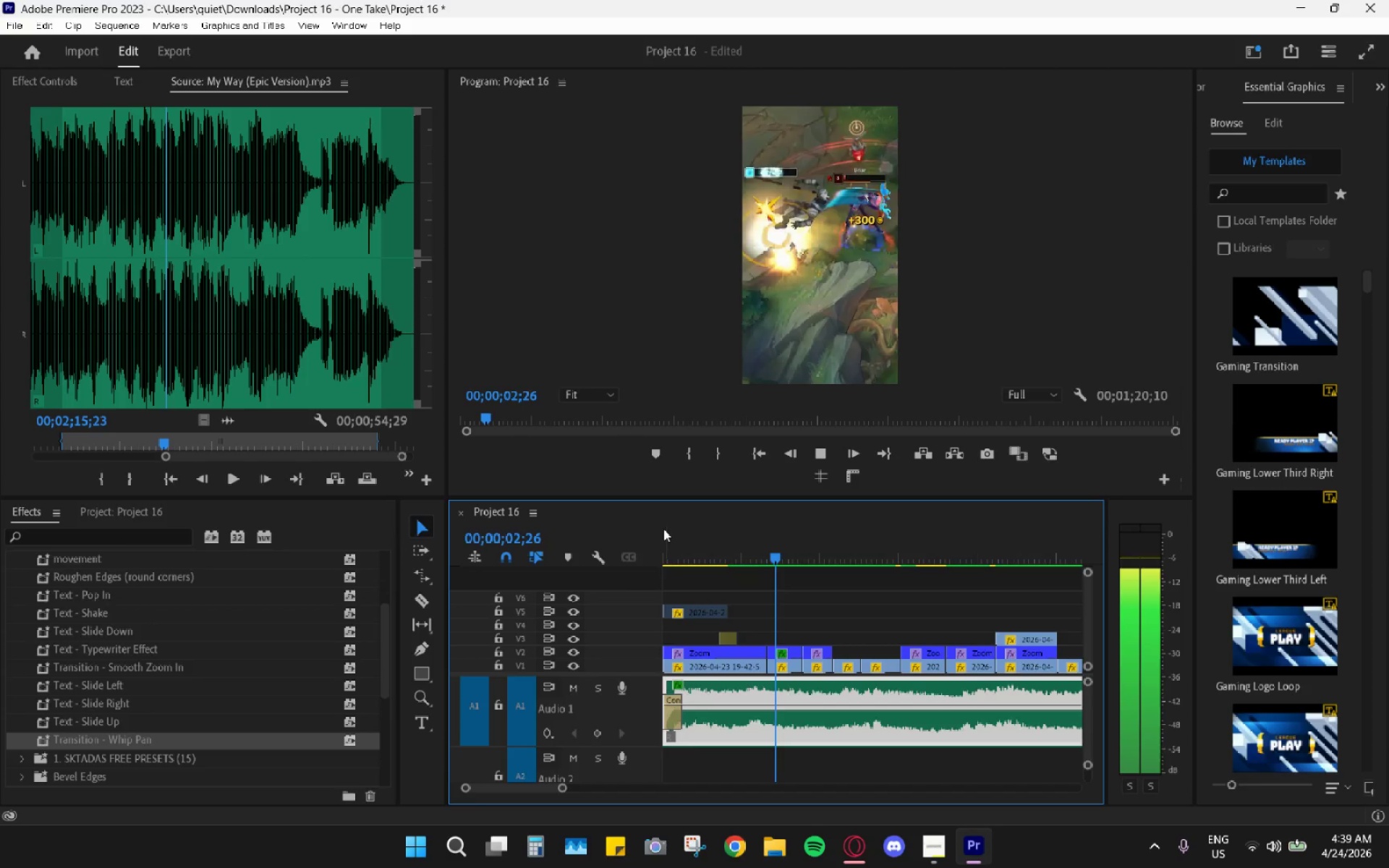 
key(Space)
 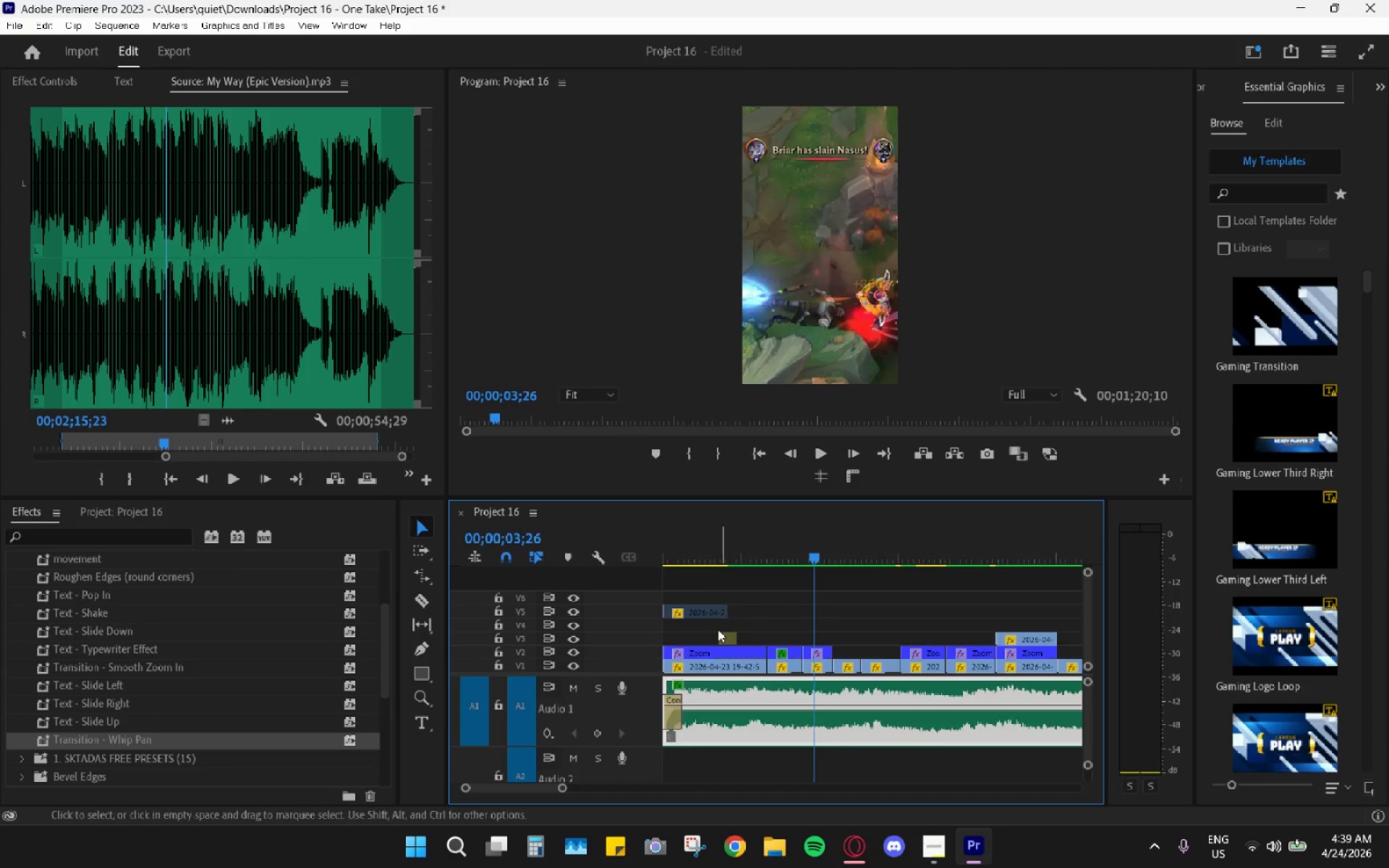 
left_click_drag(start_coordinate=[705, 582], to_coordinate=[731, 639])
 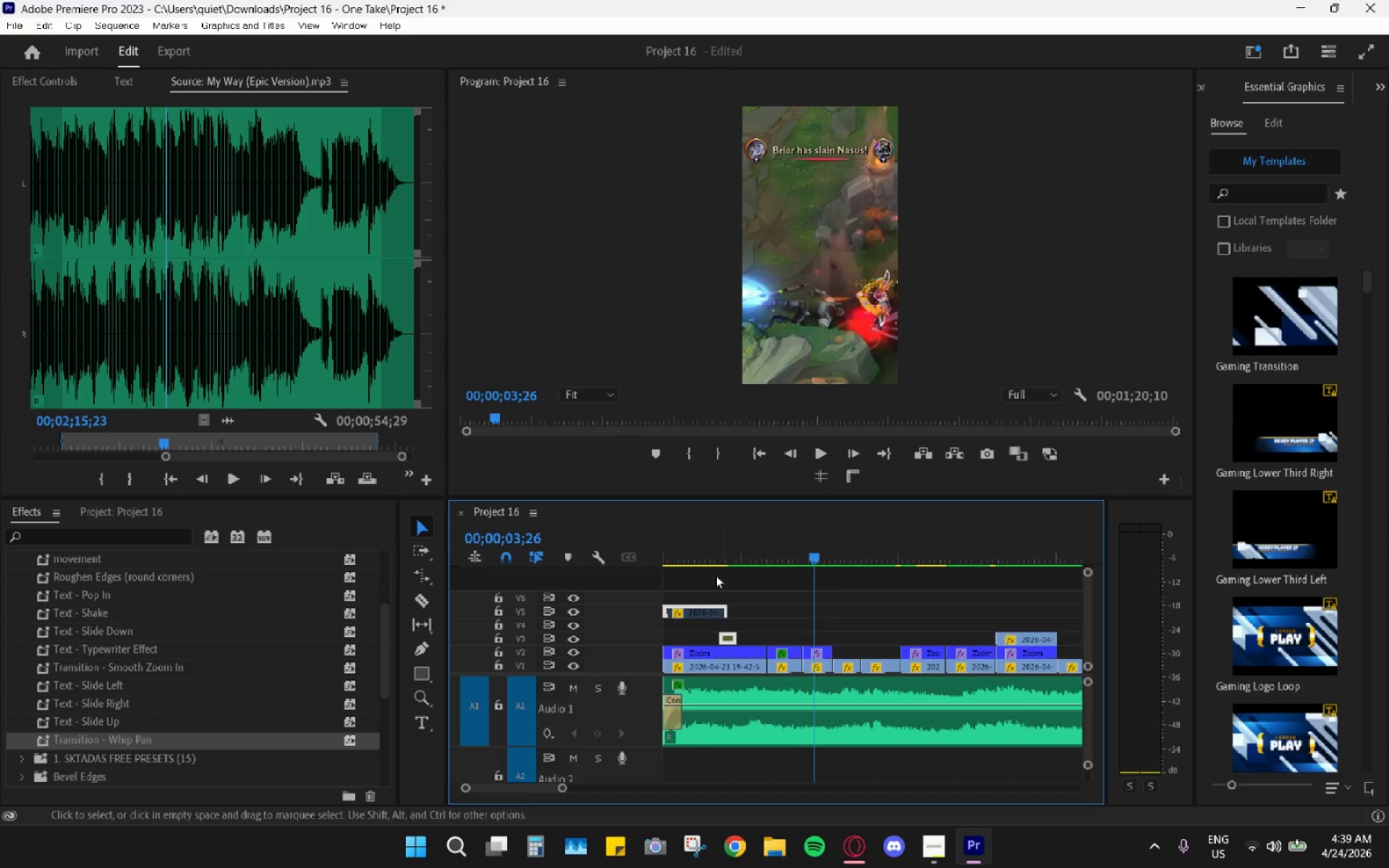 
key(H)
 